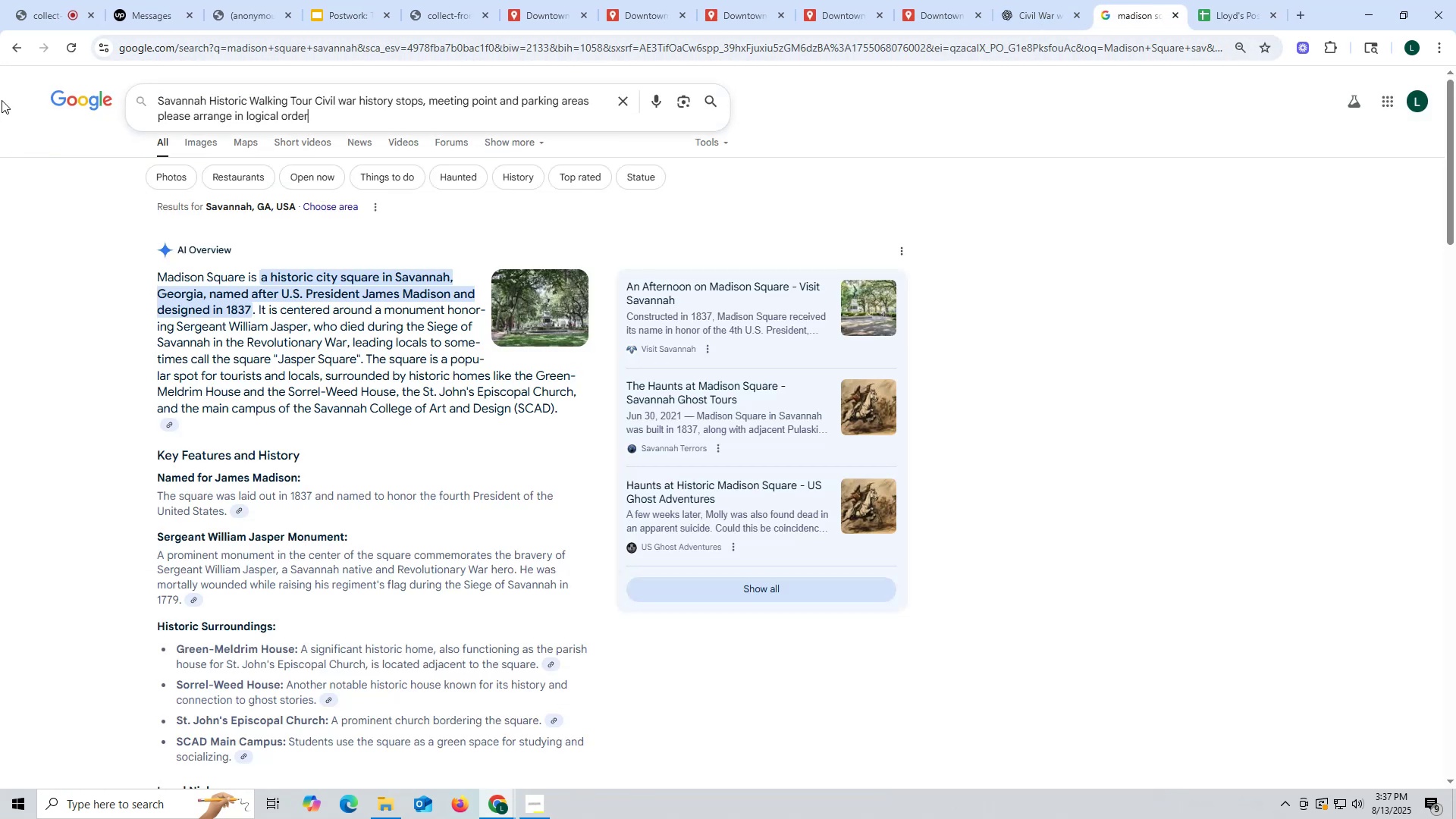 
key(Enter)
 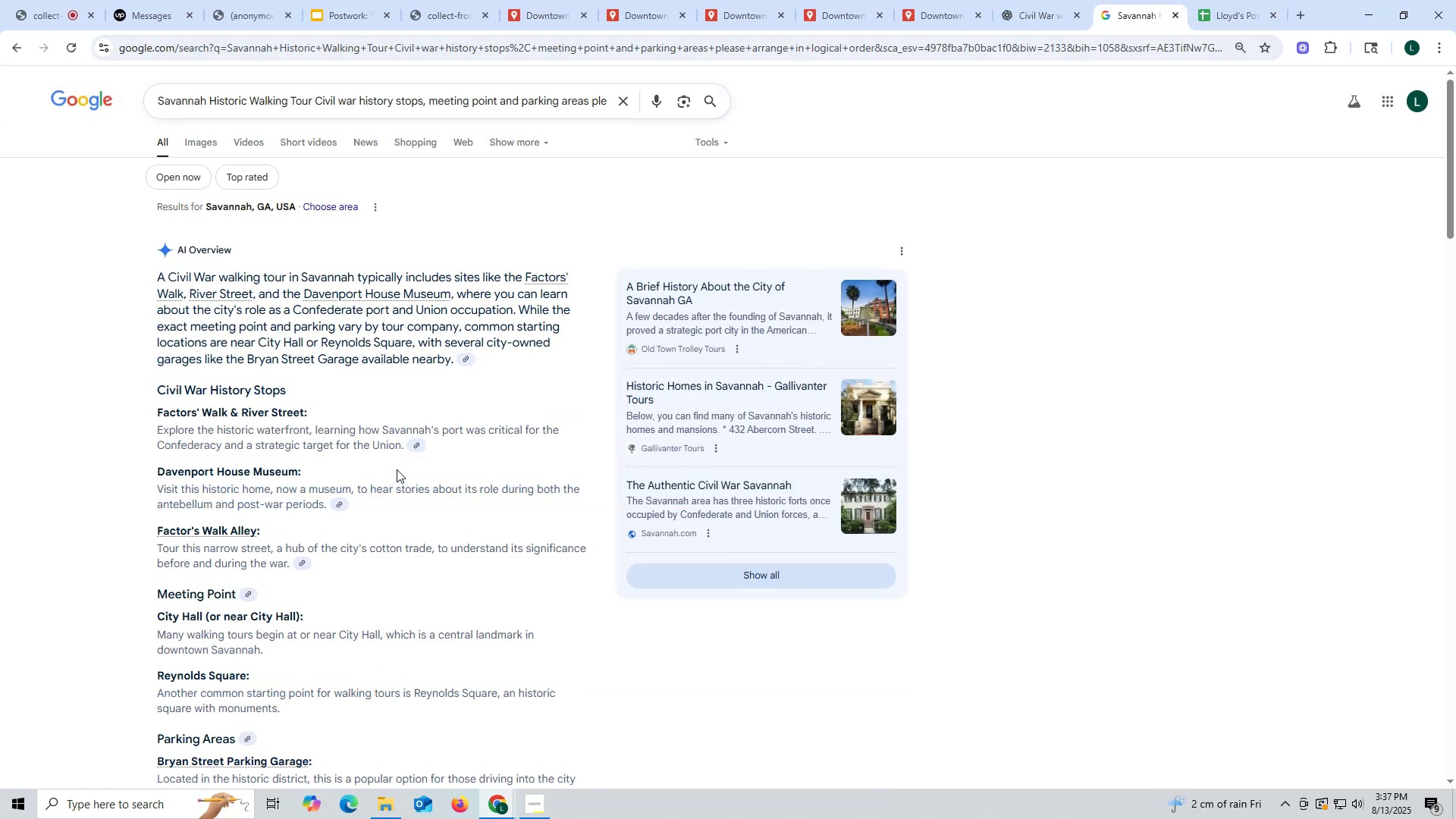 
wait(6.64)
 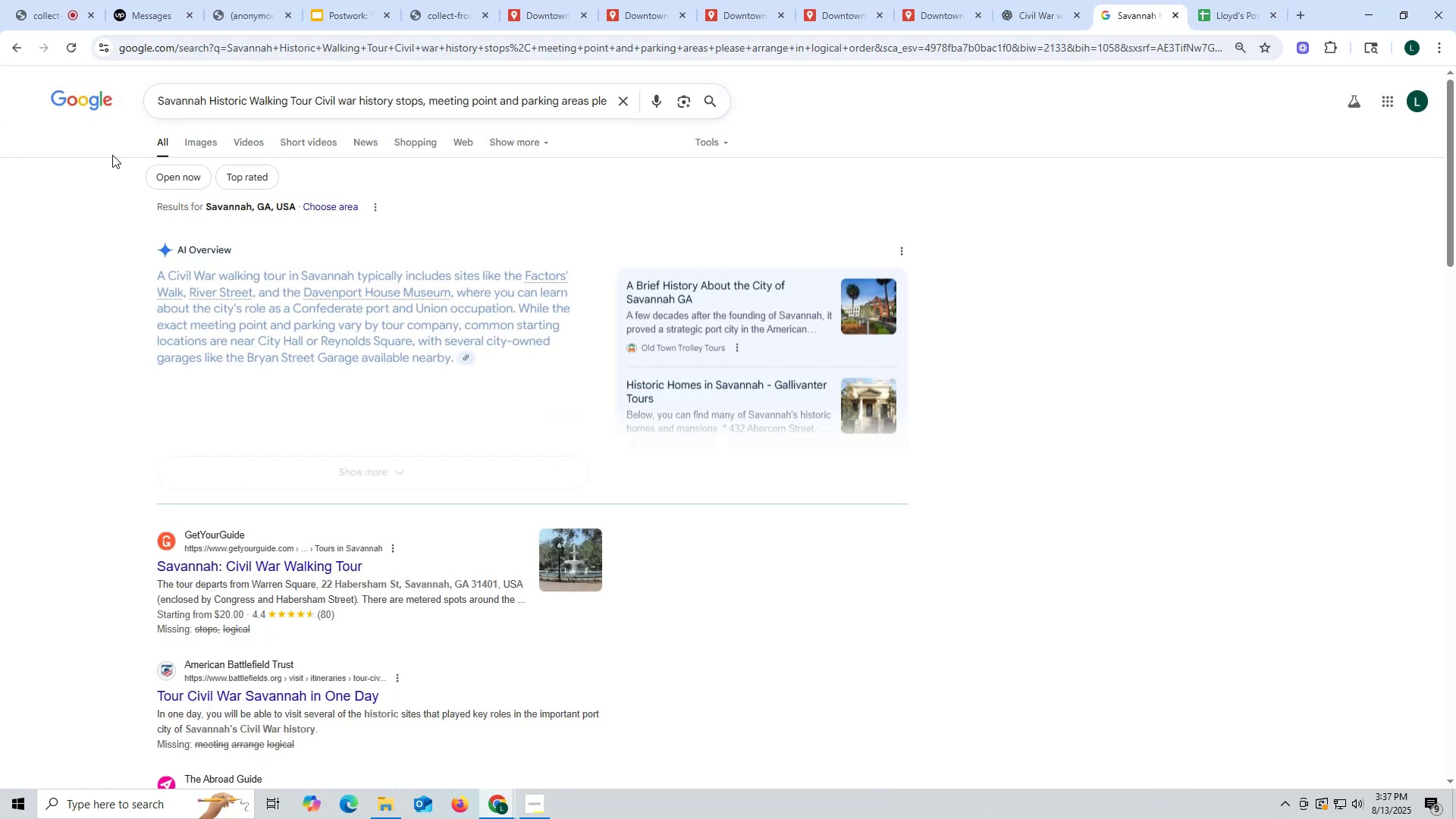 
scroll: coordinate [401, 457], scroll_direction: down, amount: 6.0
 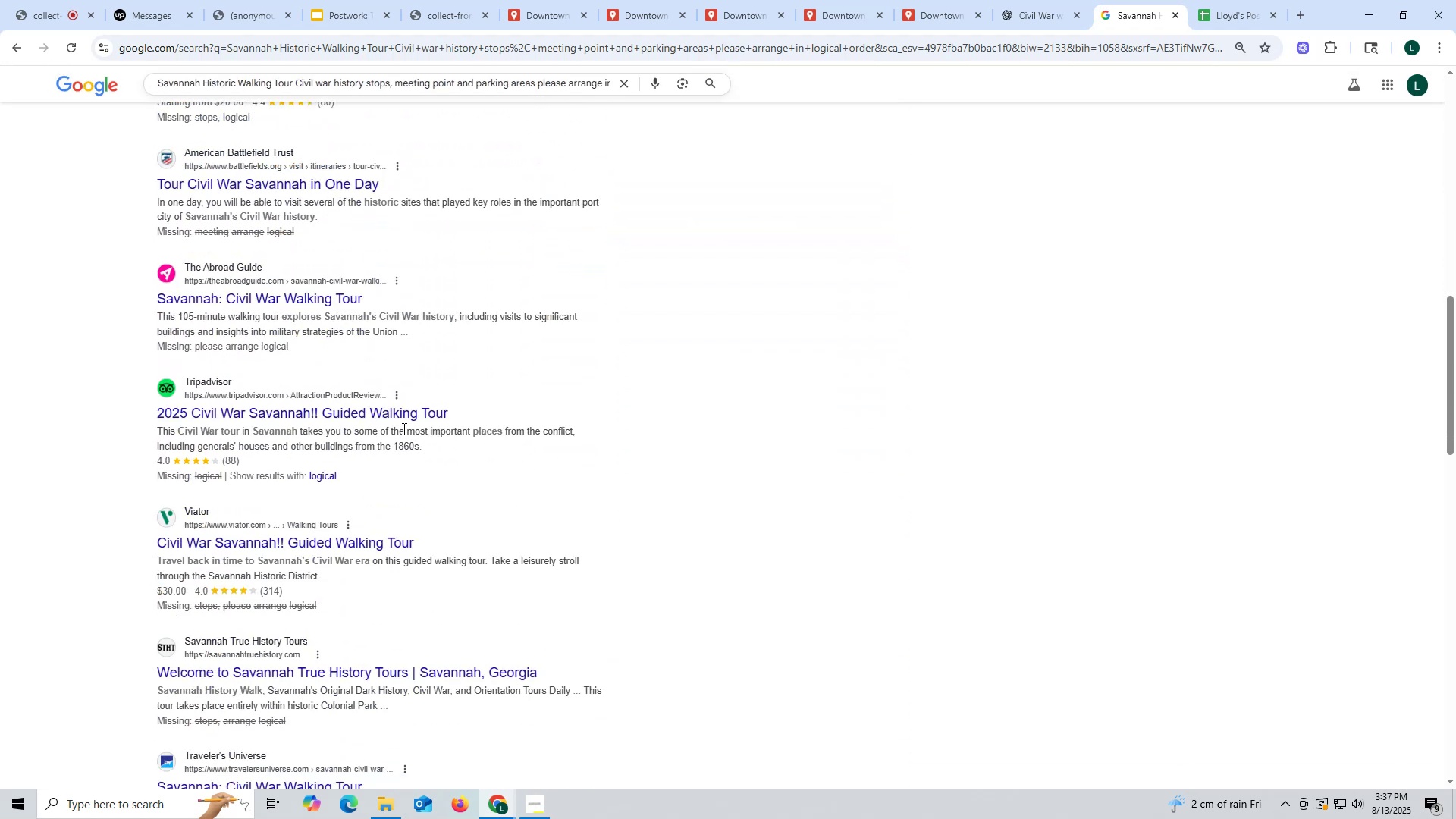 
scroll: coordinate [406, 419], scroll_direction: up, amount: 7.0
 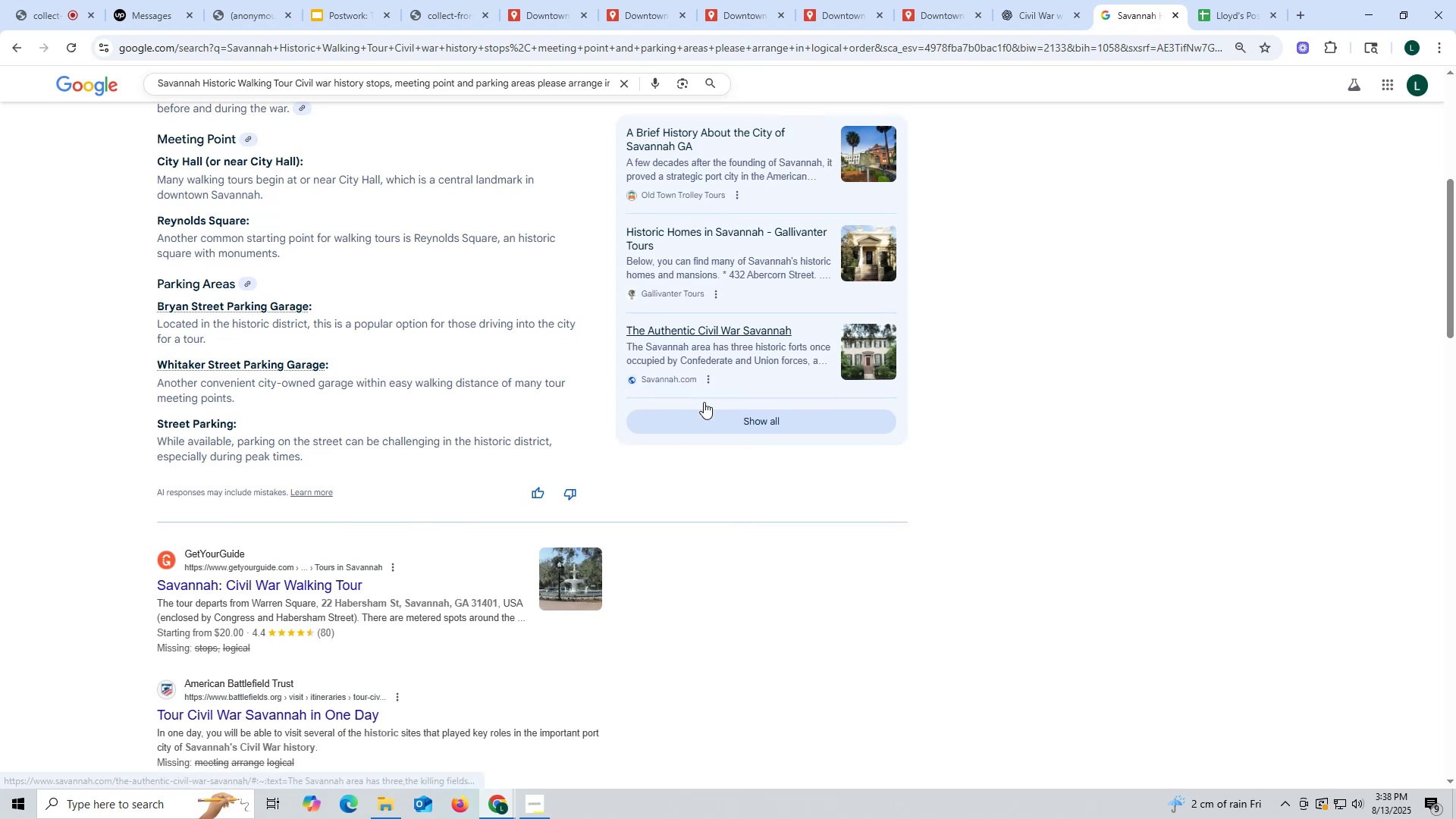 
left_click([723, 420])
 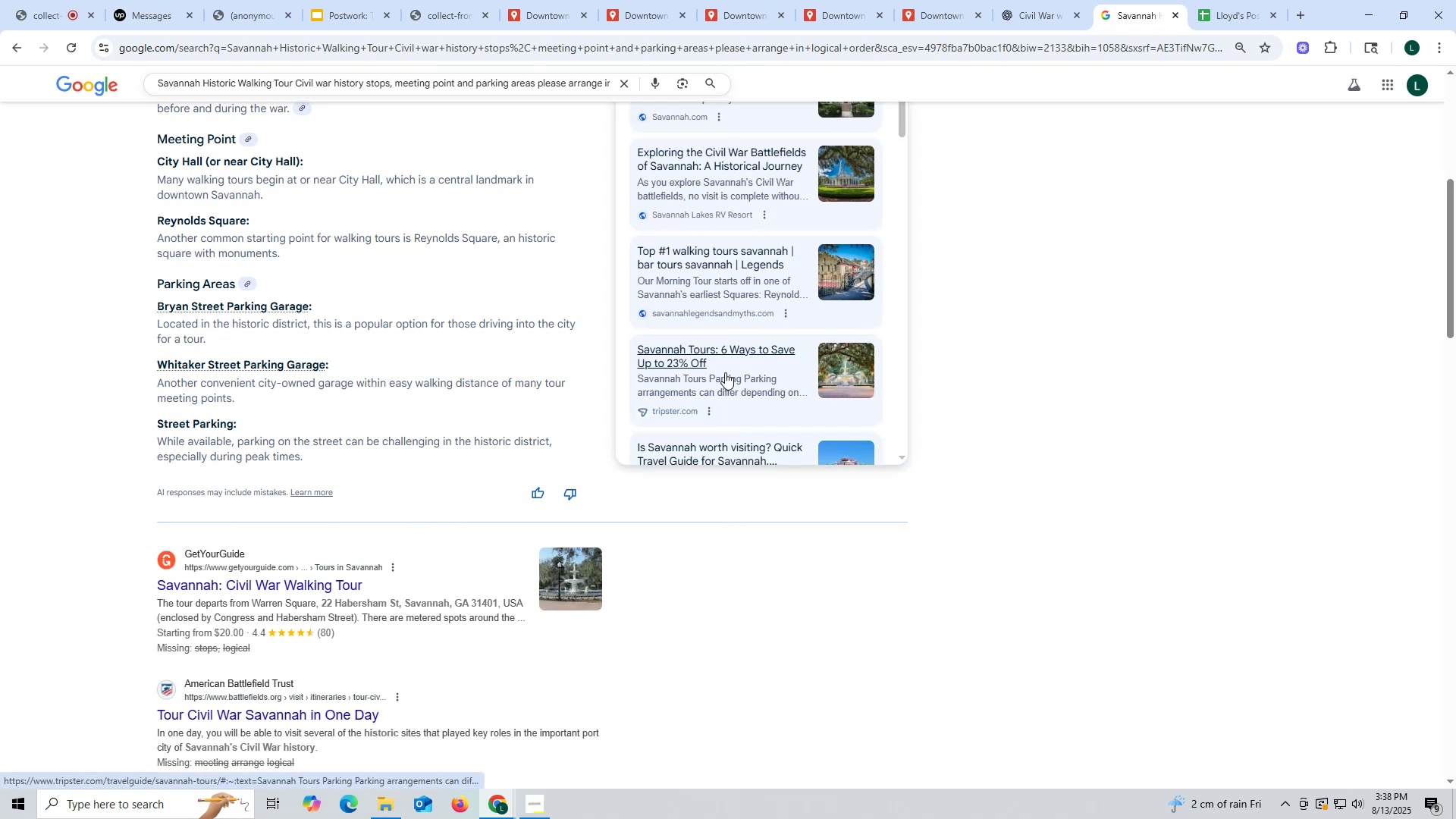 
scroll: coordinate [726, 366], scroll_direction: up, amount: 4.0
 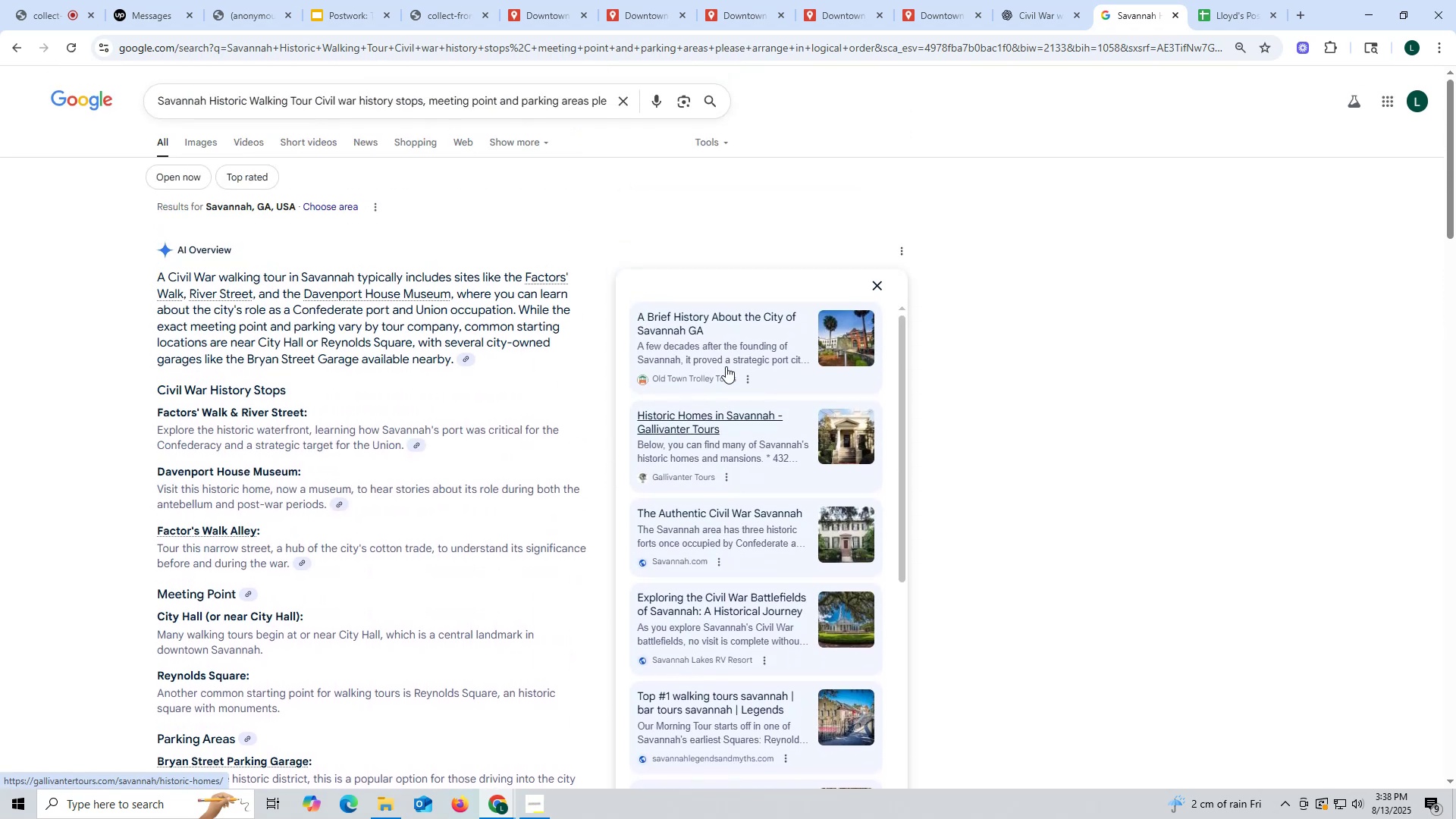 
scroll: coordinate [642, 362], scroll_direction: down, amount: 6.0
 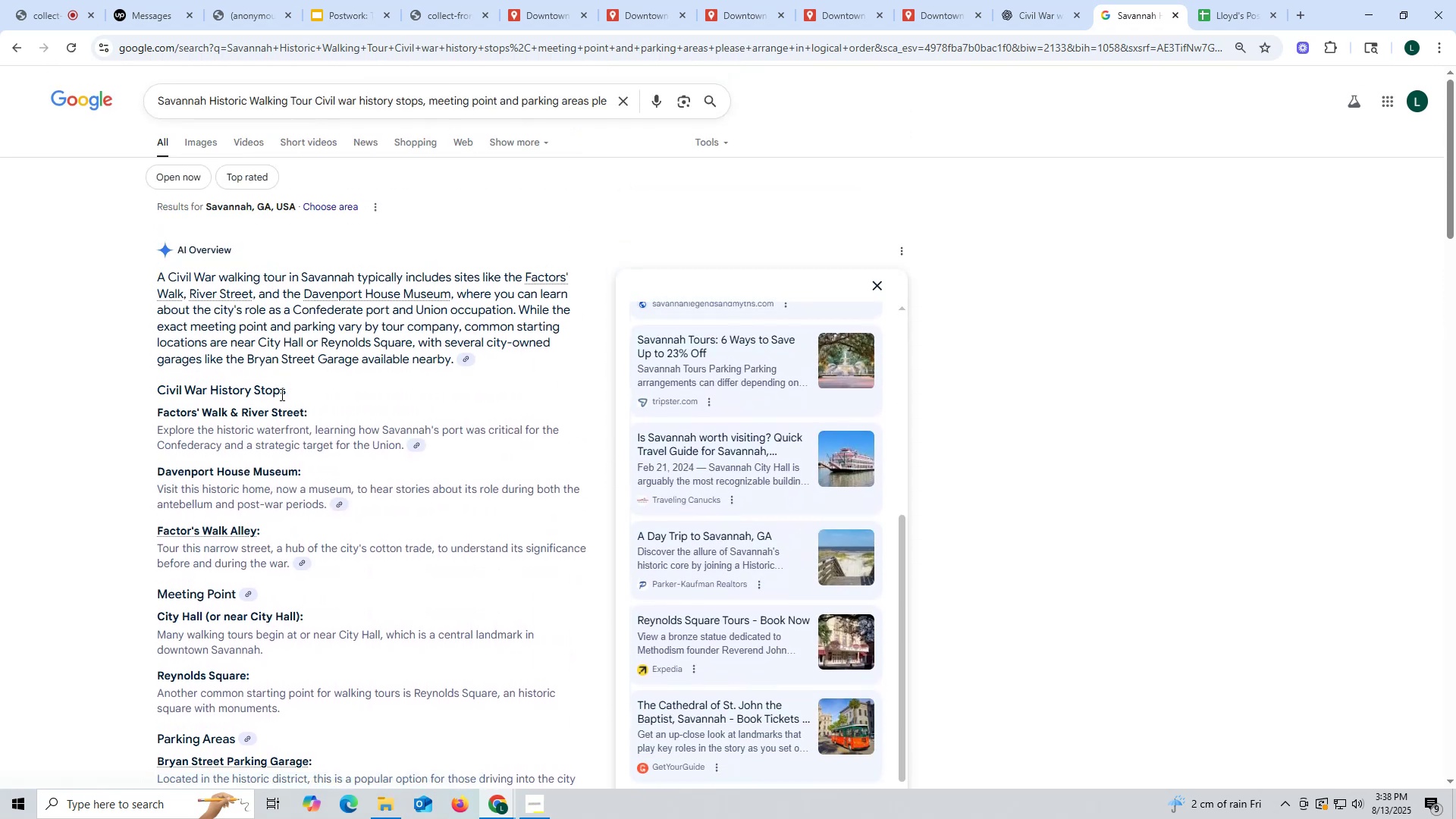 
scroll: coordinate [212, 309], scroll_direction: up, amount: 5.0
 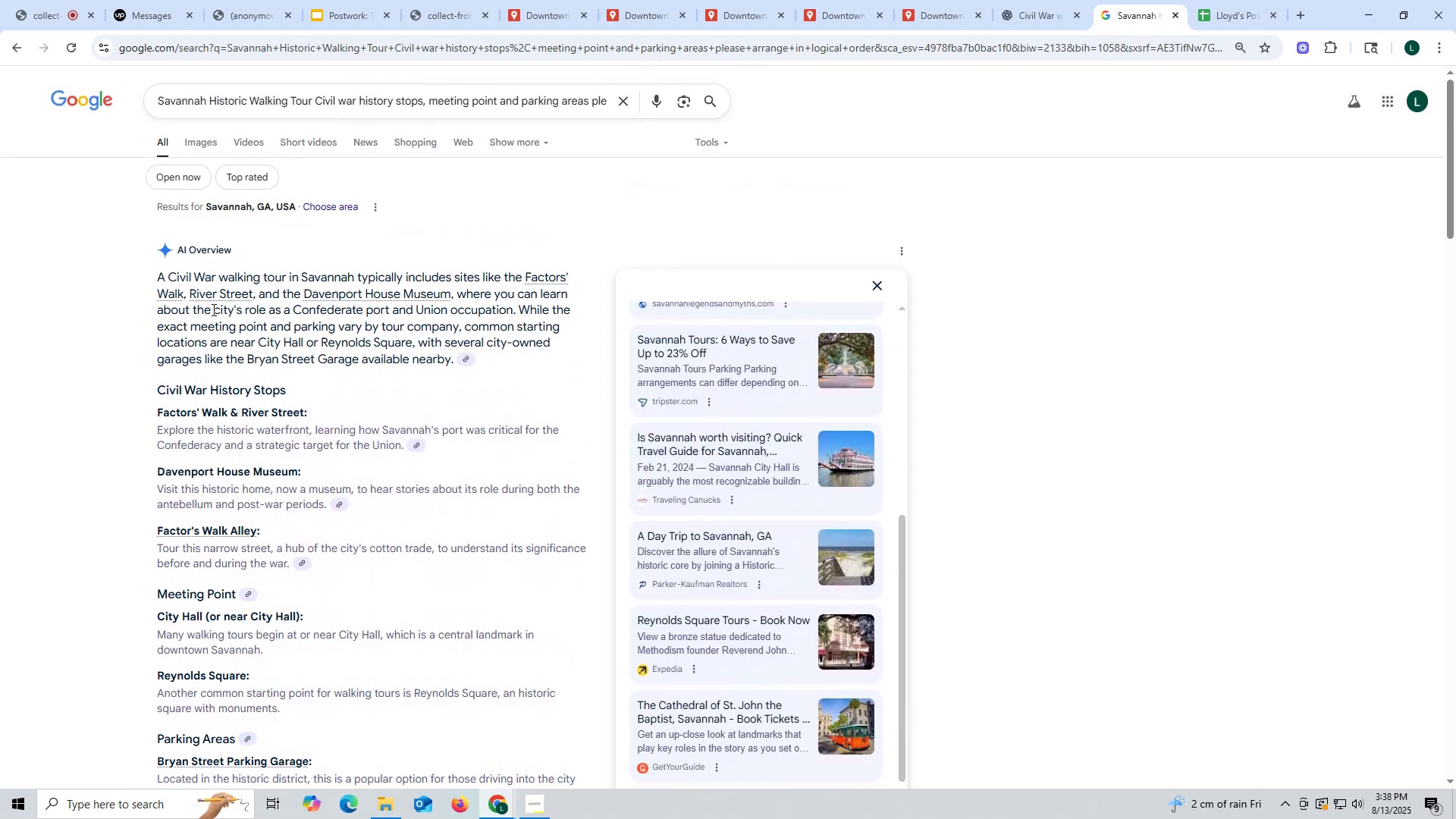 
scroll: coordinate [212, 309], scroll_direction: down, amount: 3.0
 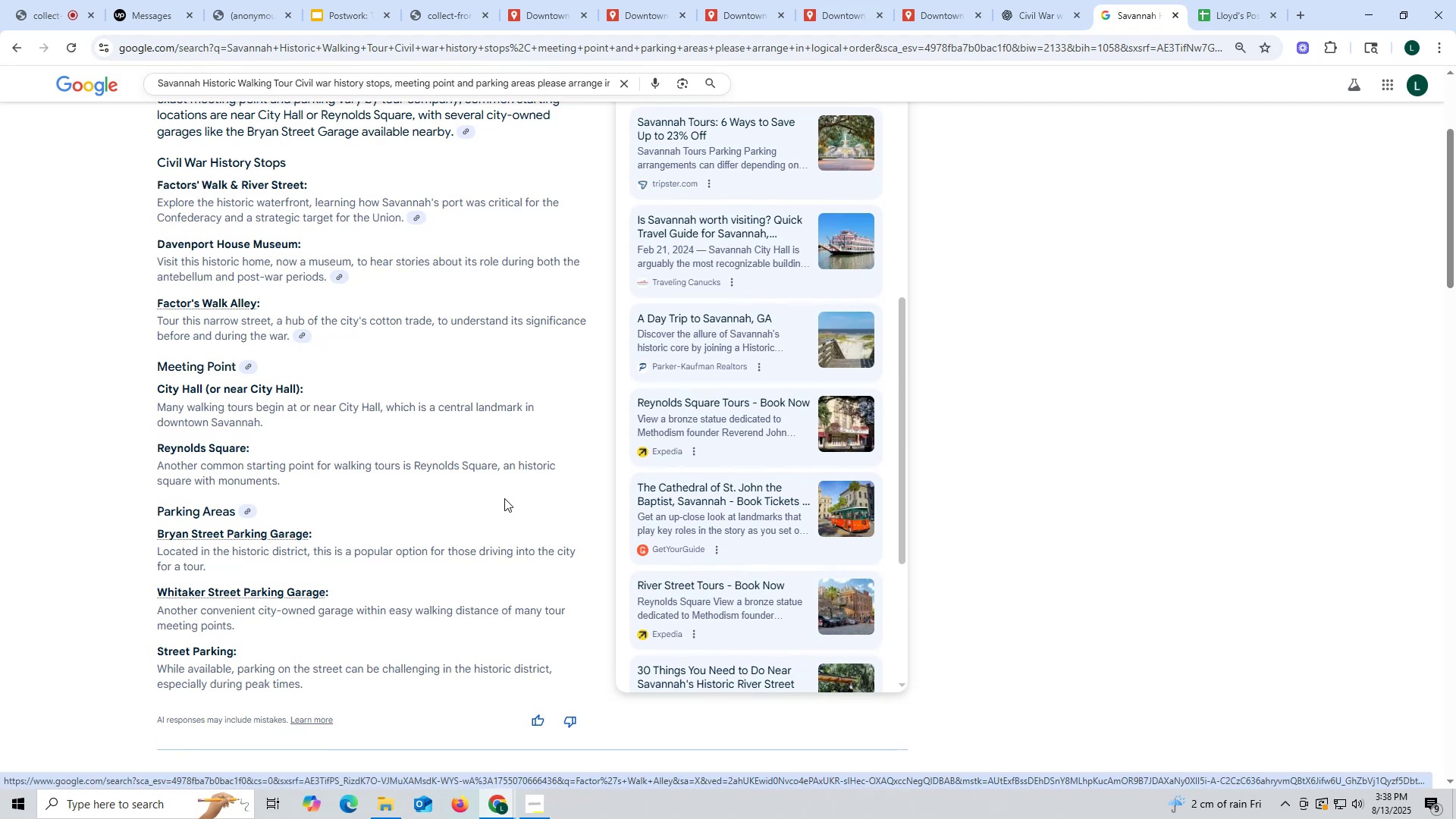 
wait(5.14)
 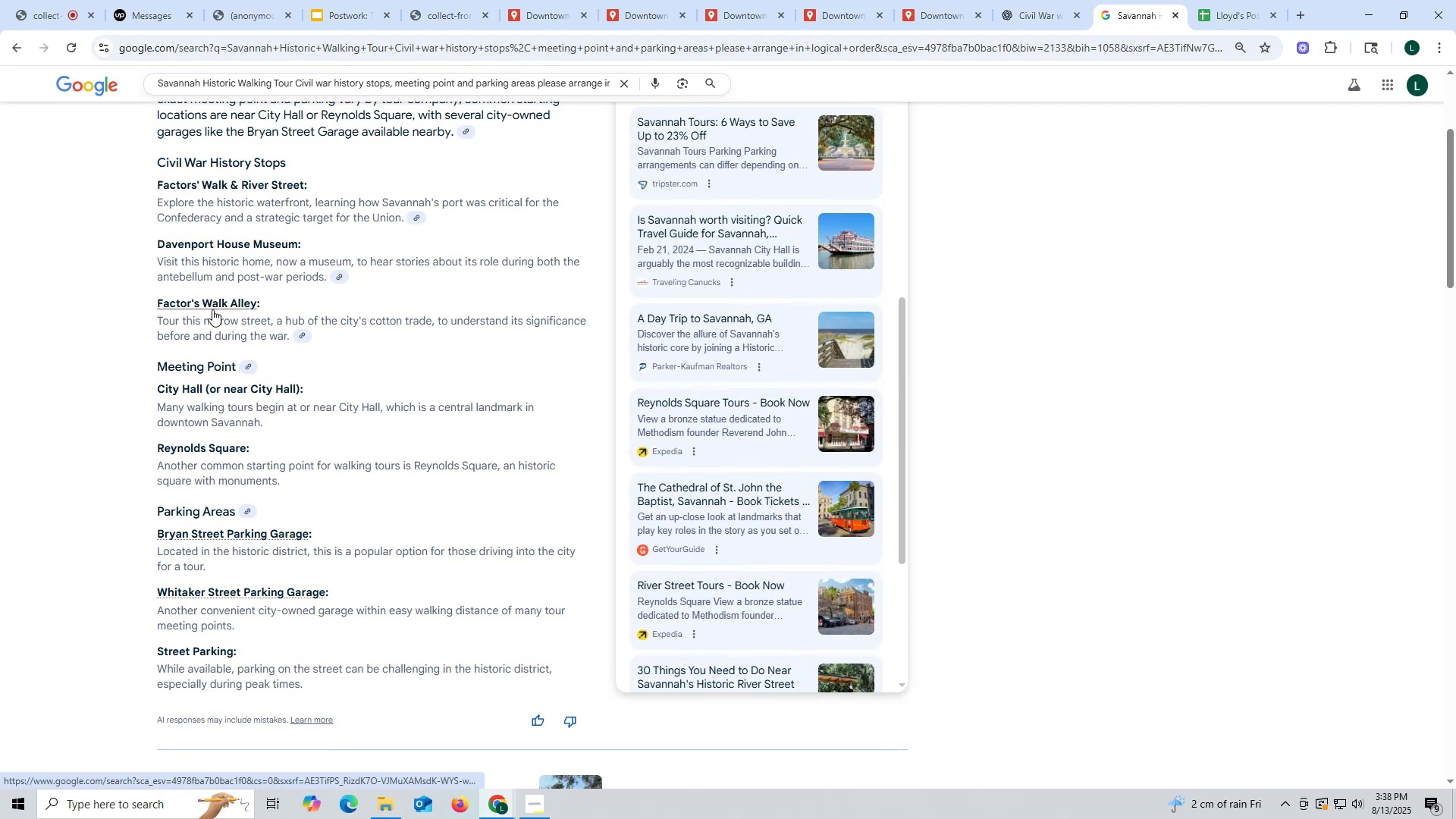 
scroll: coordinate [358, 571], scroll_direction: down, amount: 5.0
 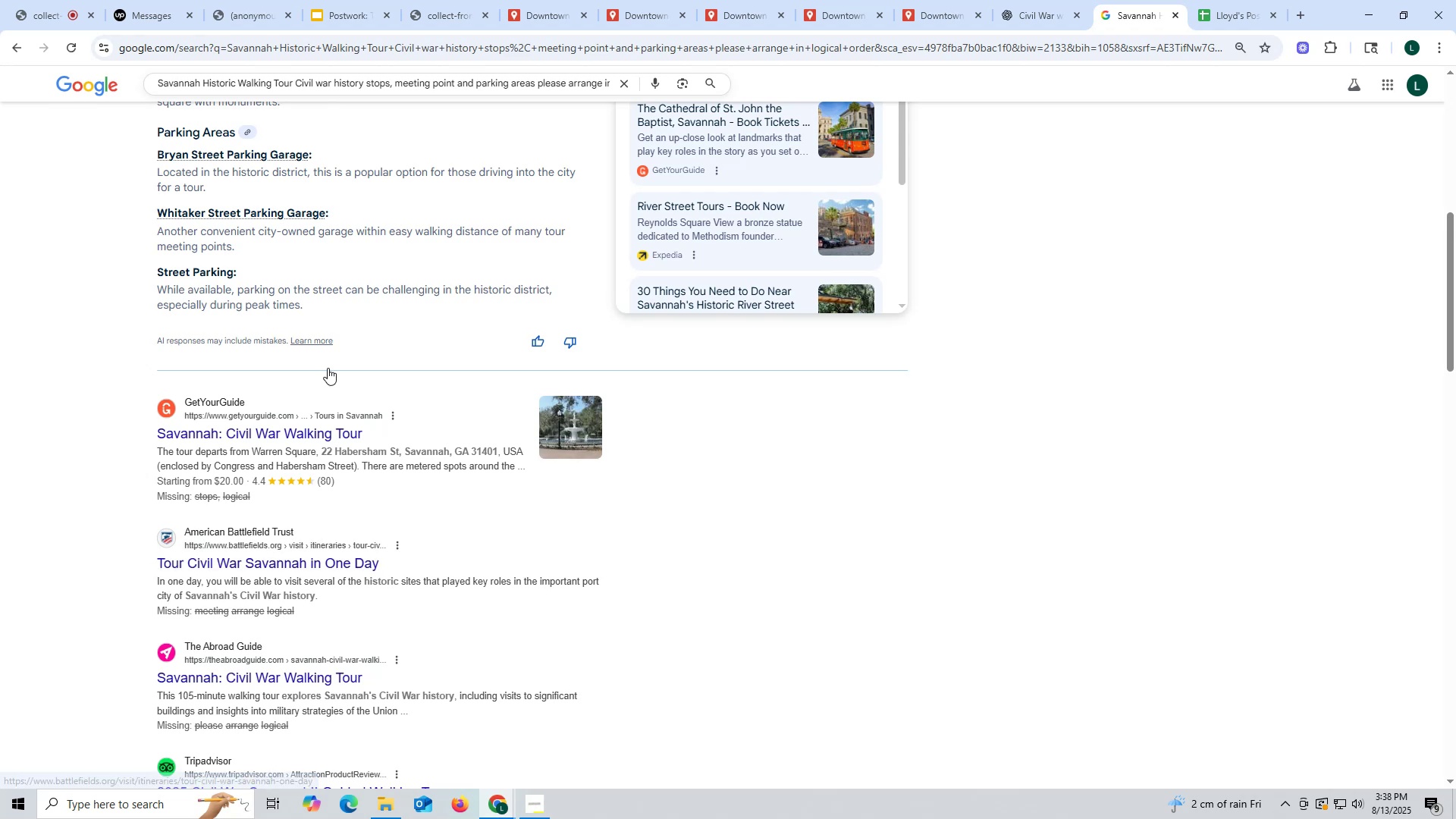 
wait(7.32)
 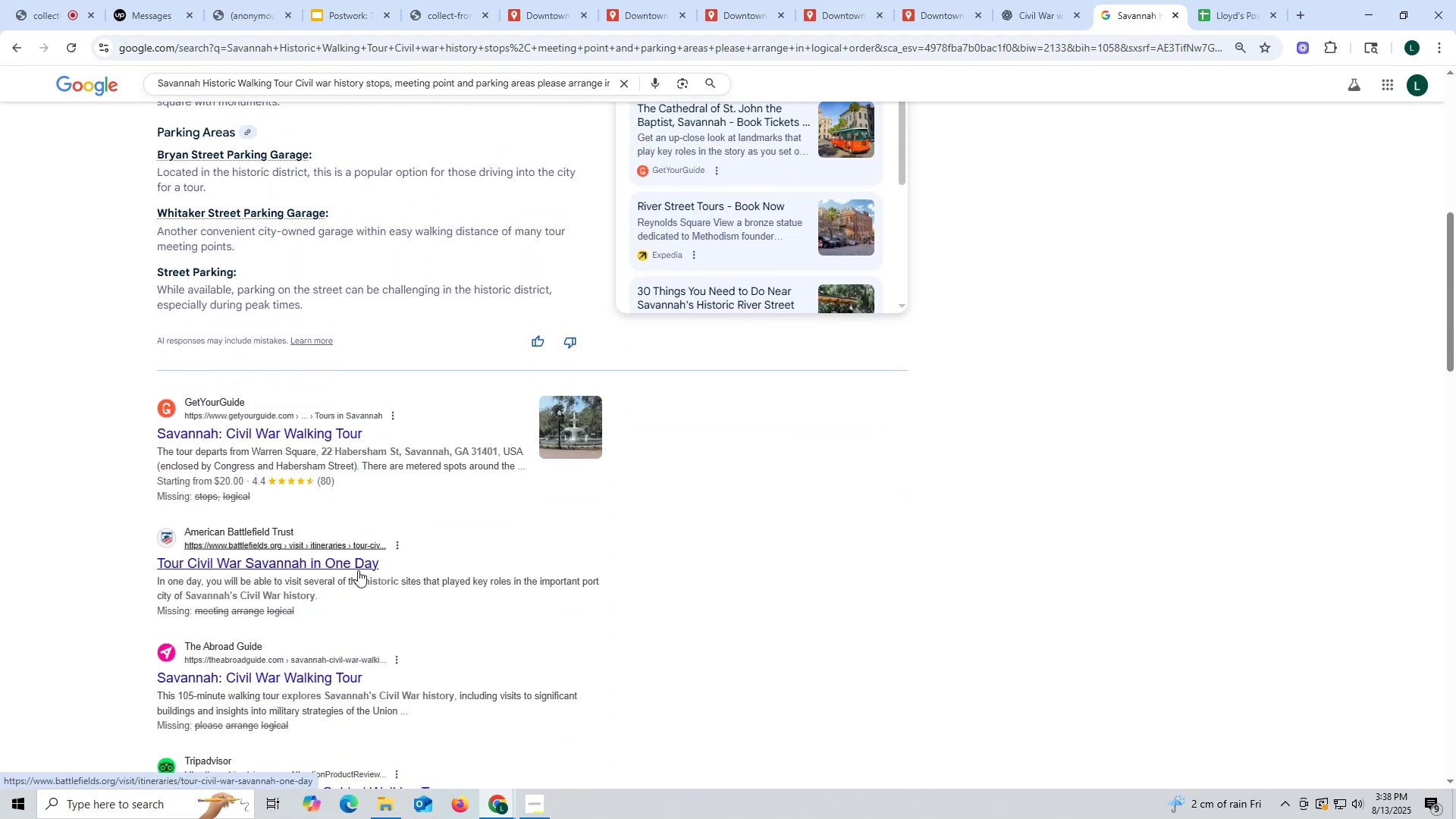 
left_click([1307, 12])
 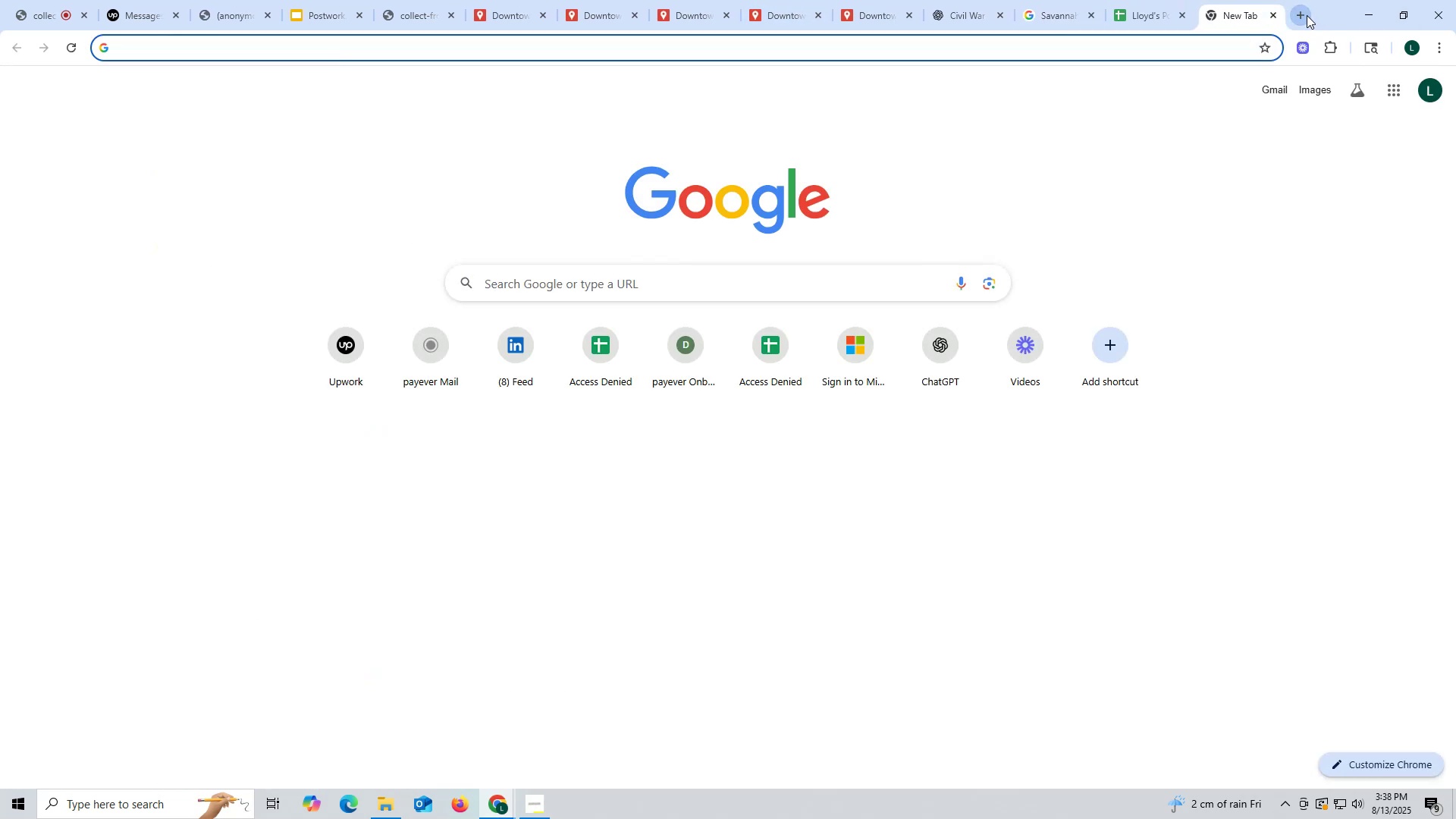 
type(sa)
 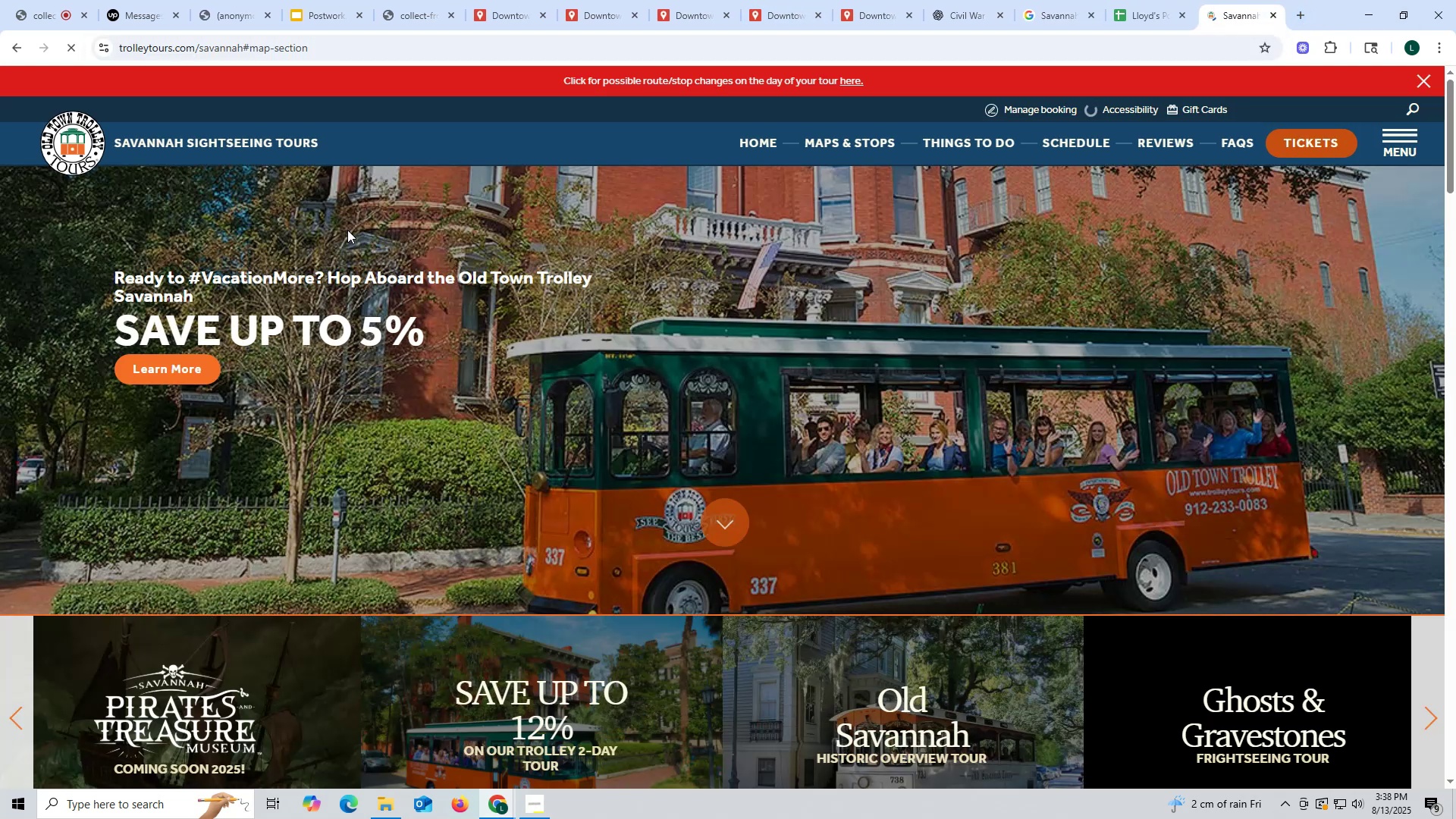 
wait(5.55)
 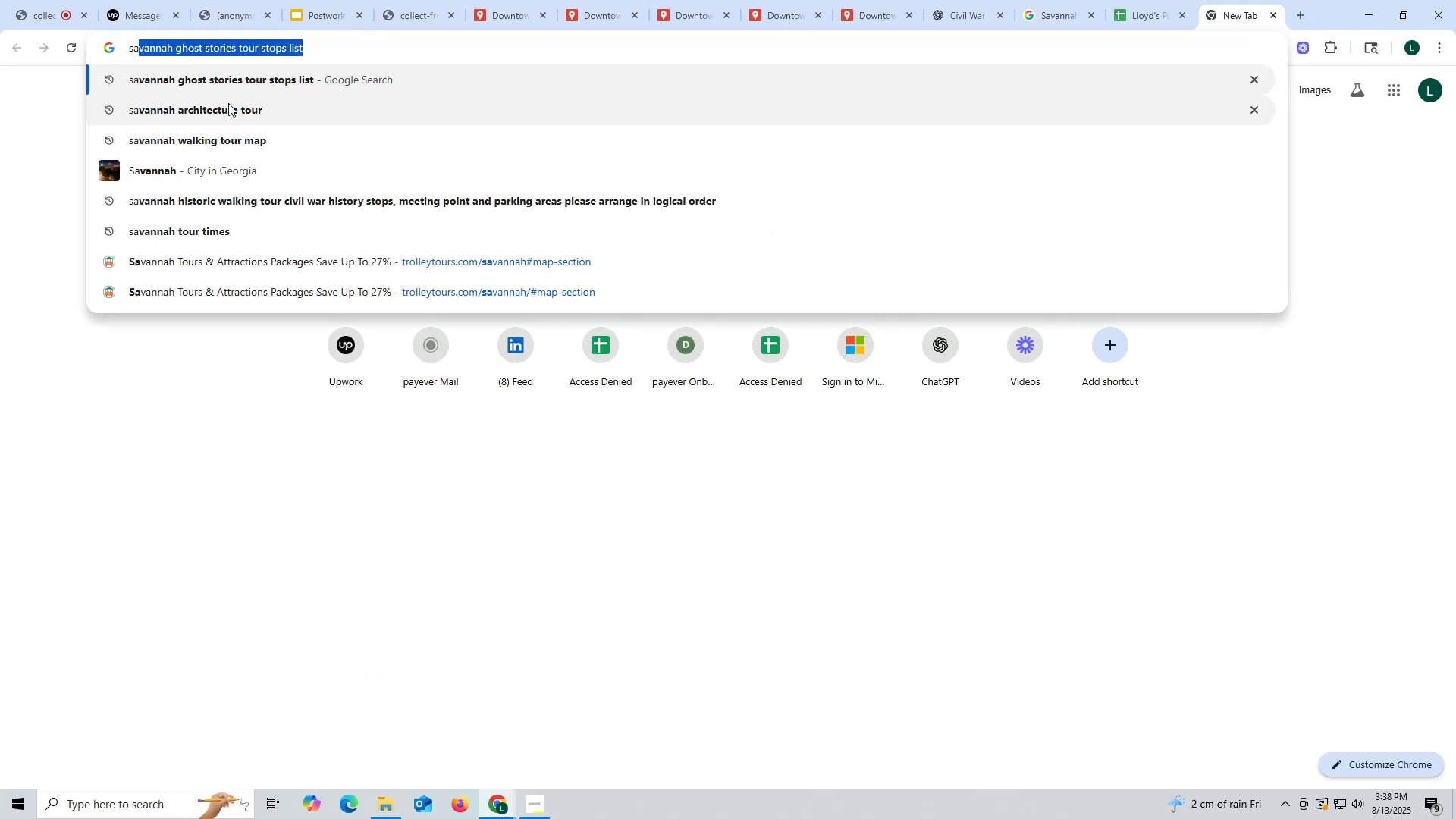 
right_click([853, 144])
 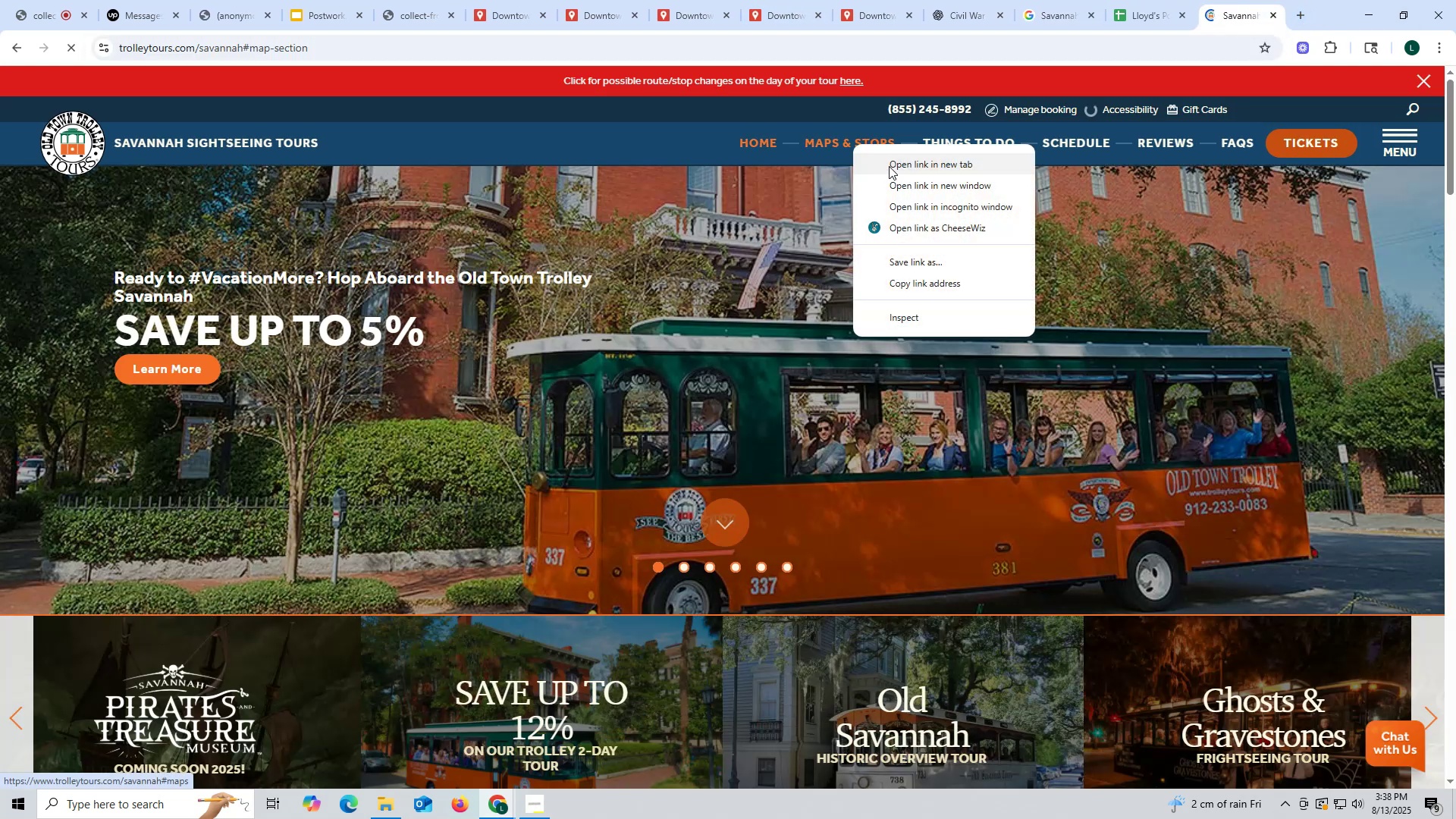 
left_click([889, 166])
 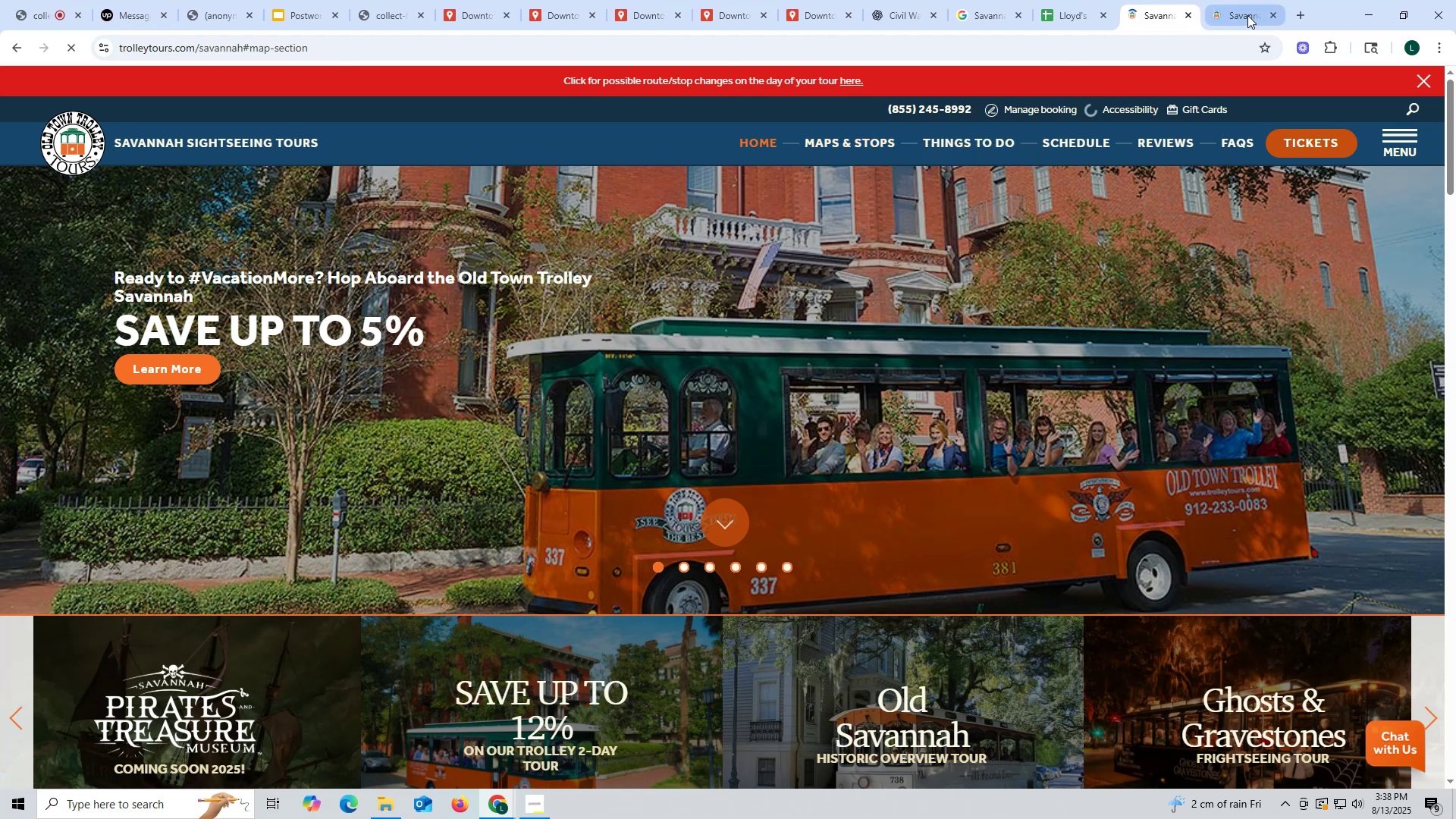 
left_click([1243, 13])
 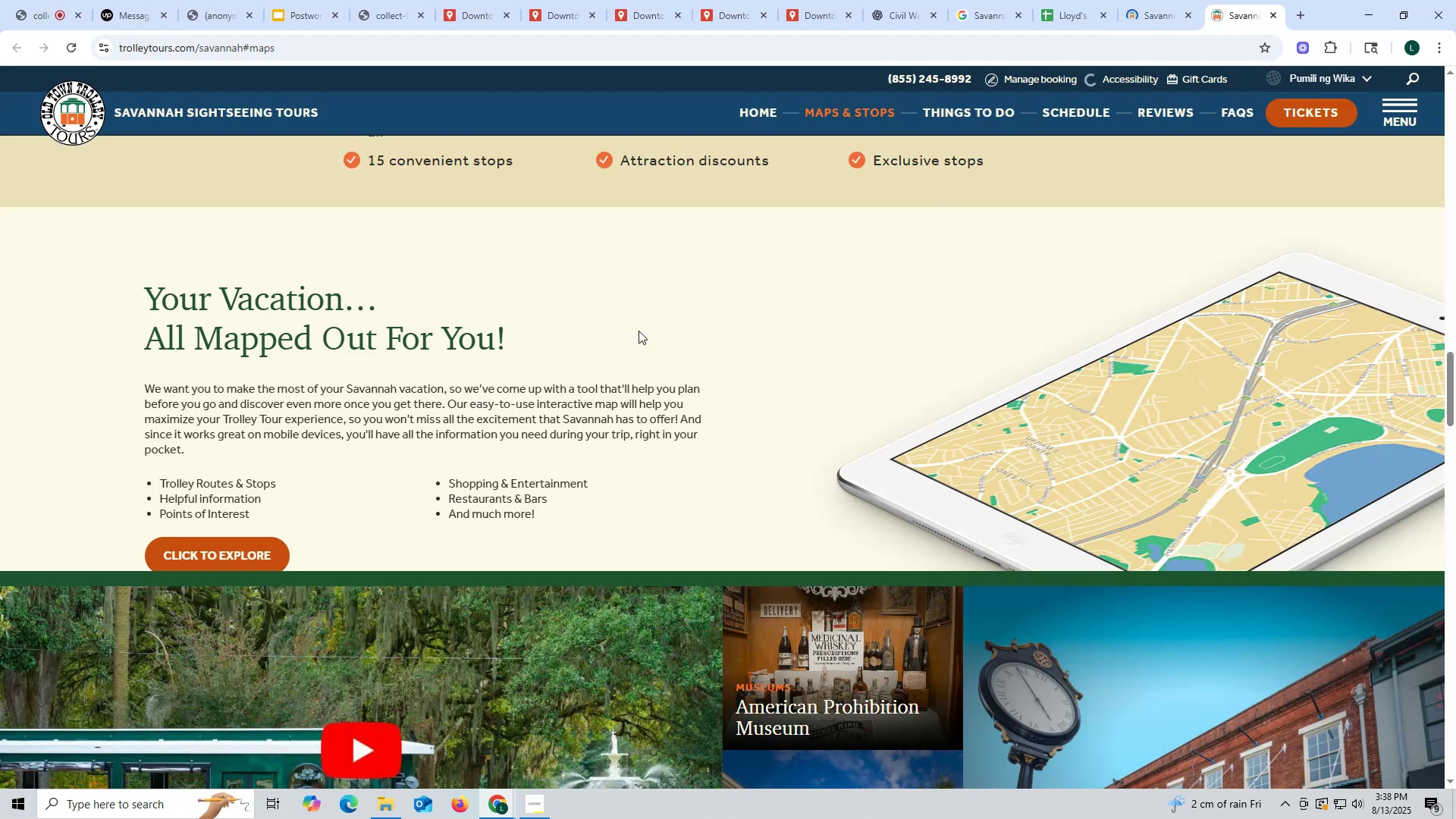 
scroll: coordinate [460, 440], scroll_direction: down, amount: 16.0
 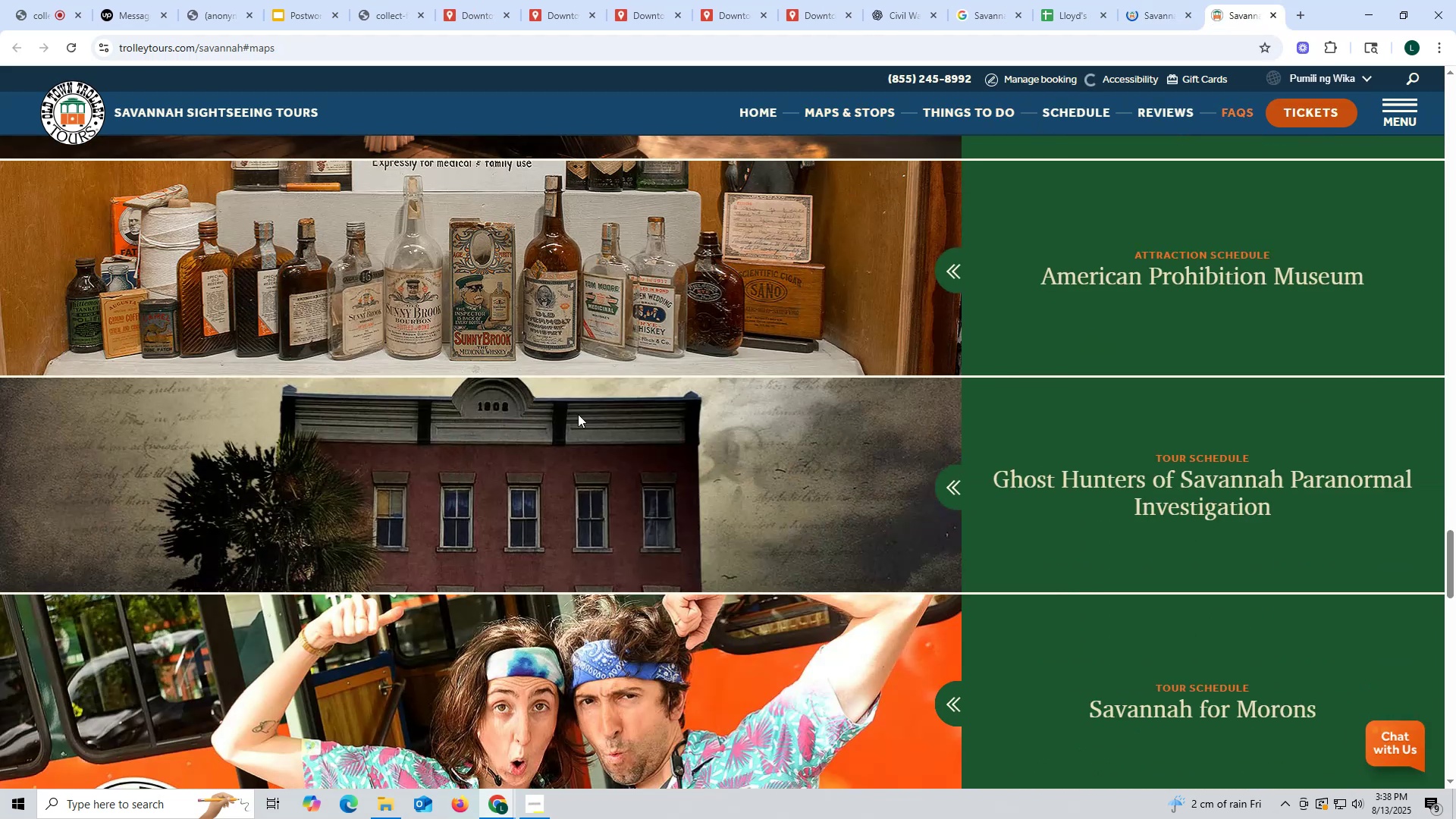 
scroll: coordinate [1153, 382], scroll_direction: up, amount: 13.0
 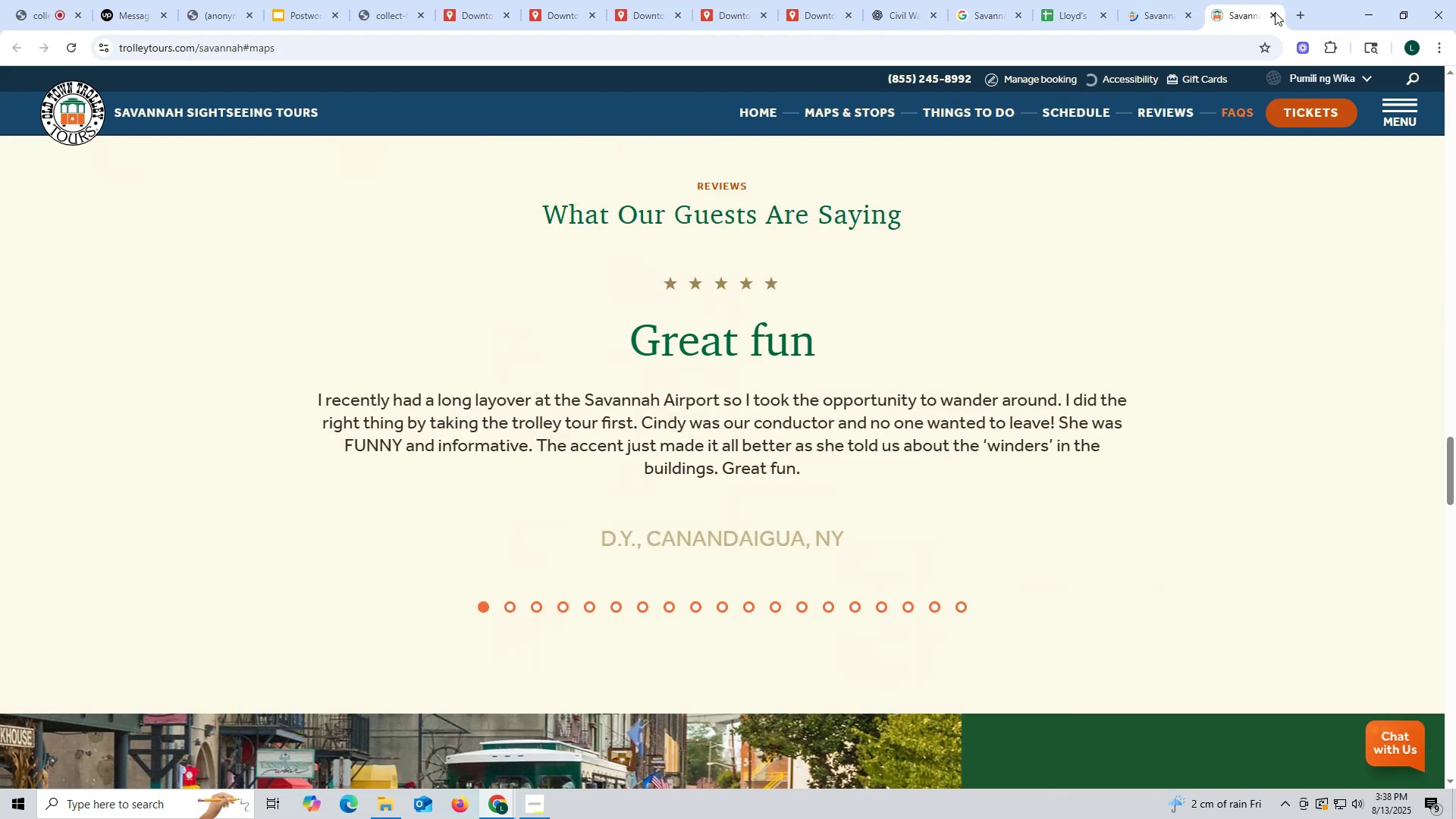 
left_click([1275, 13])
 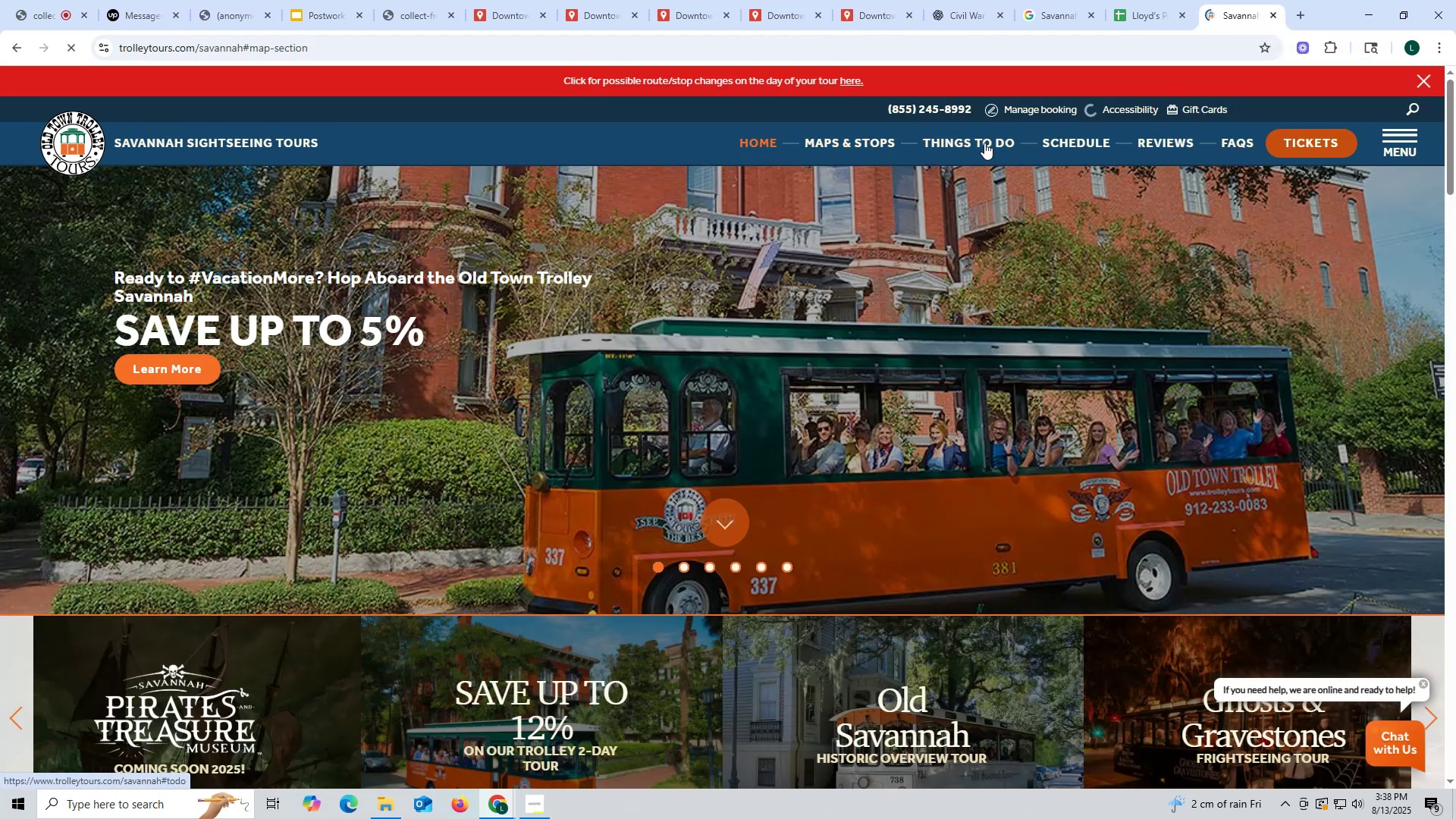 
right_click([952, 143])
 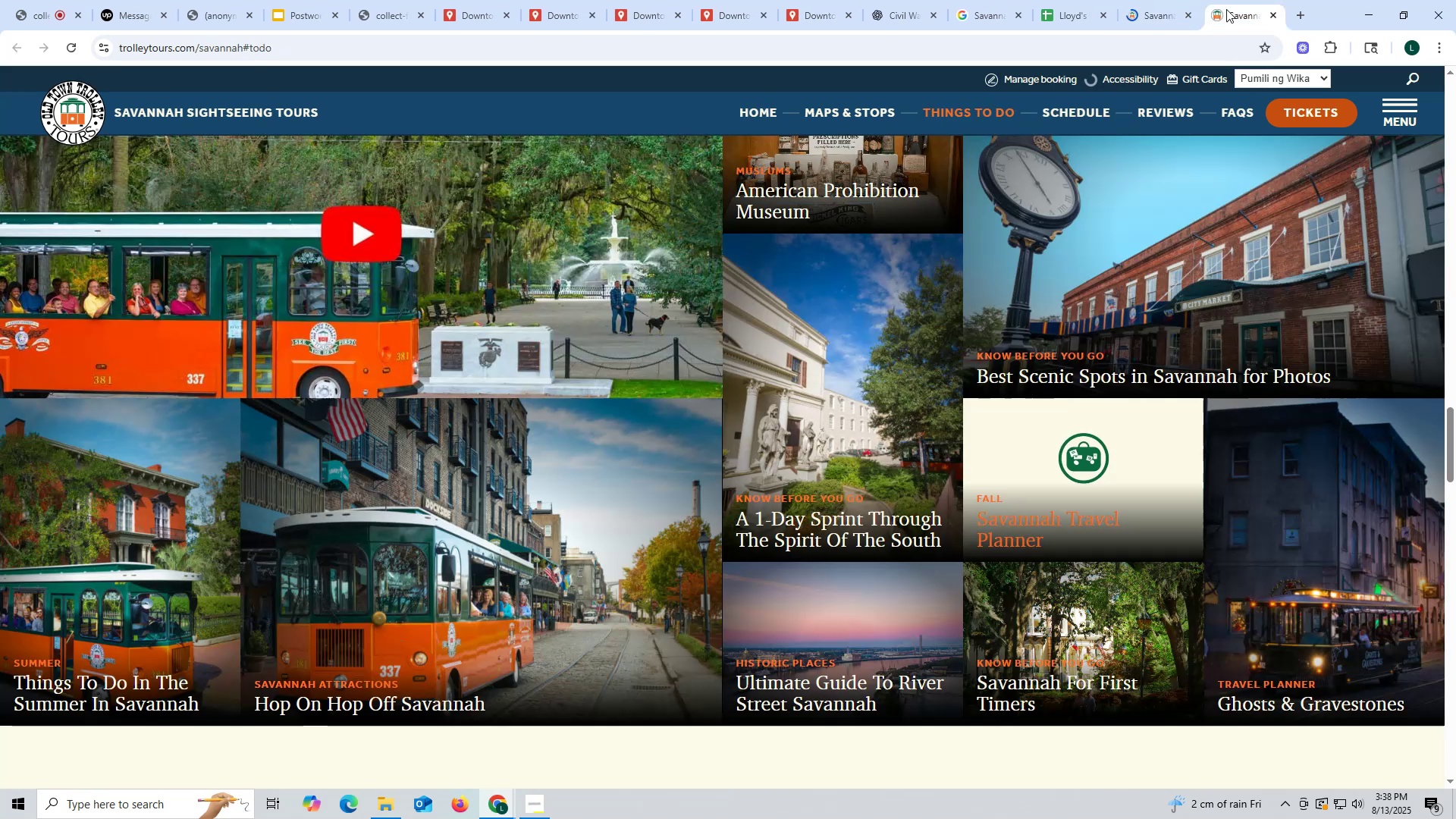 
scroll: coordinate [981, 130], scroll_direction: up, amount: 5.0
 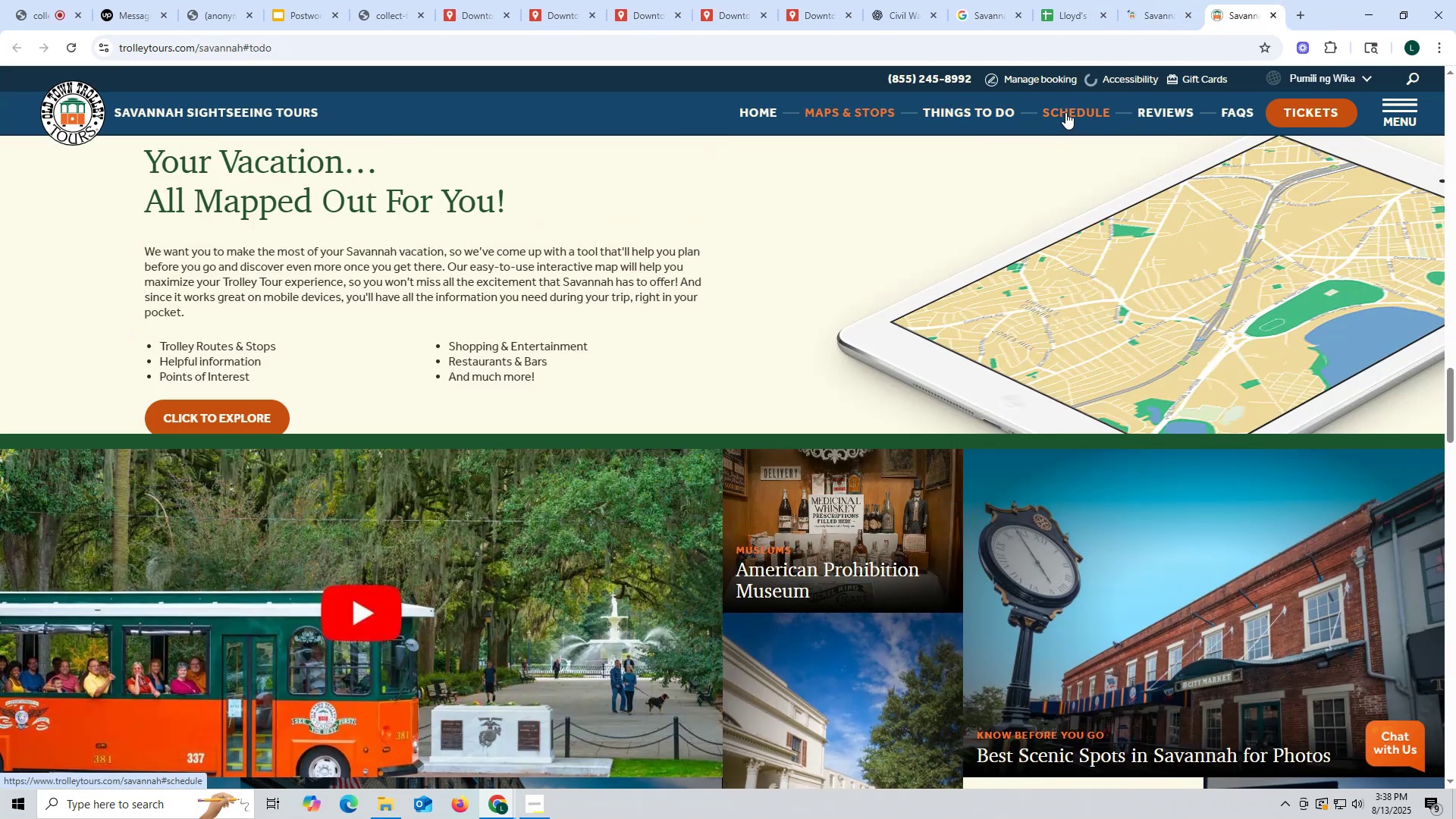 
left_click([1065, 112])
 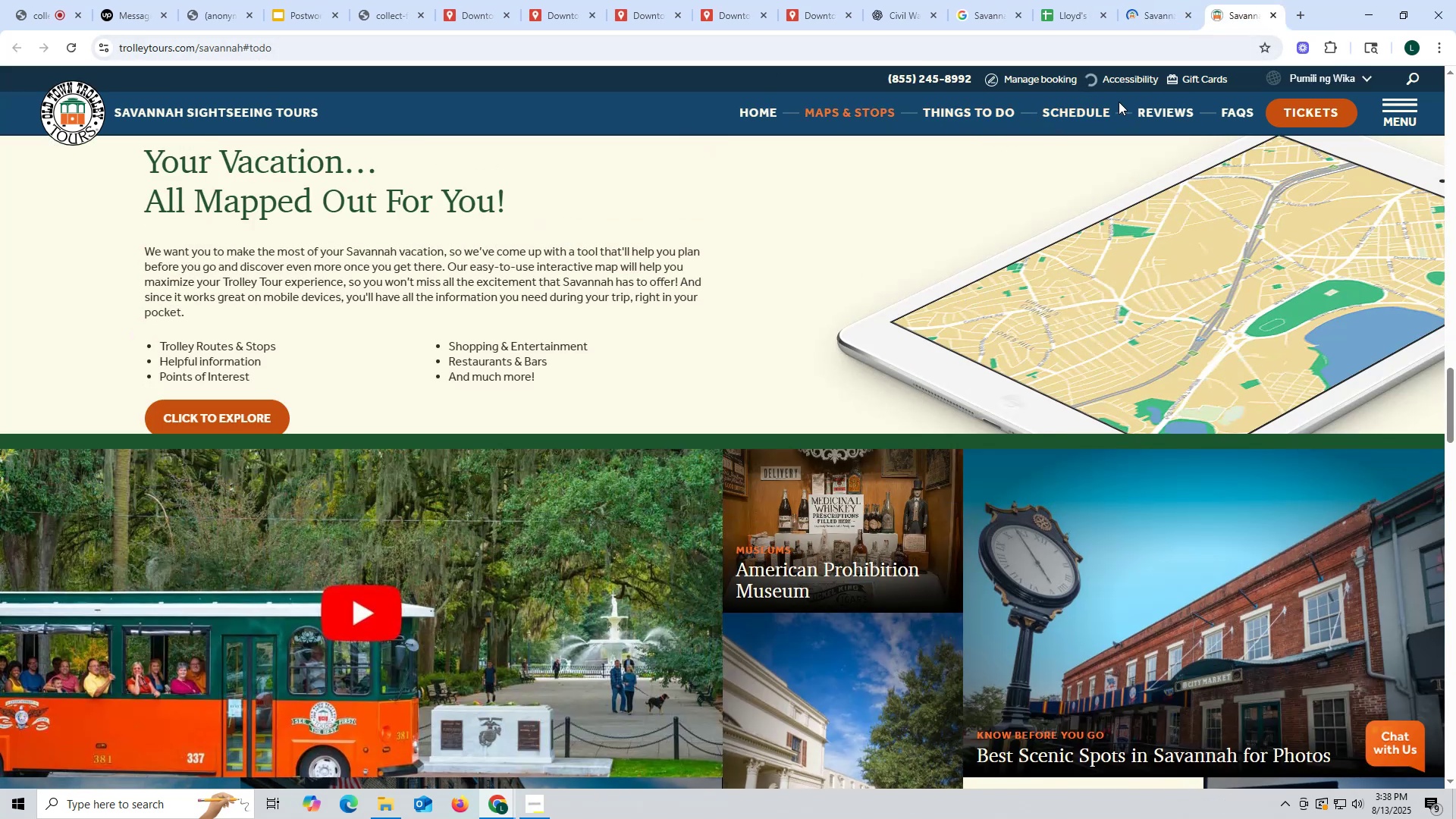 
right_click([1081, 111])
 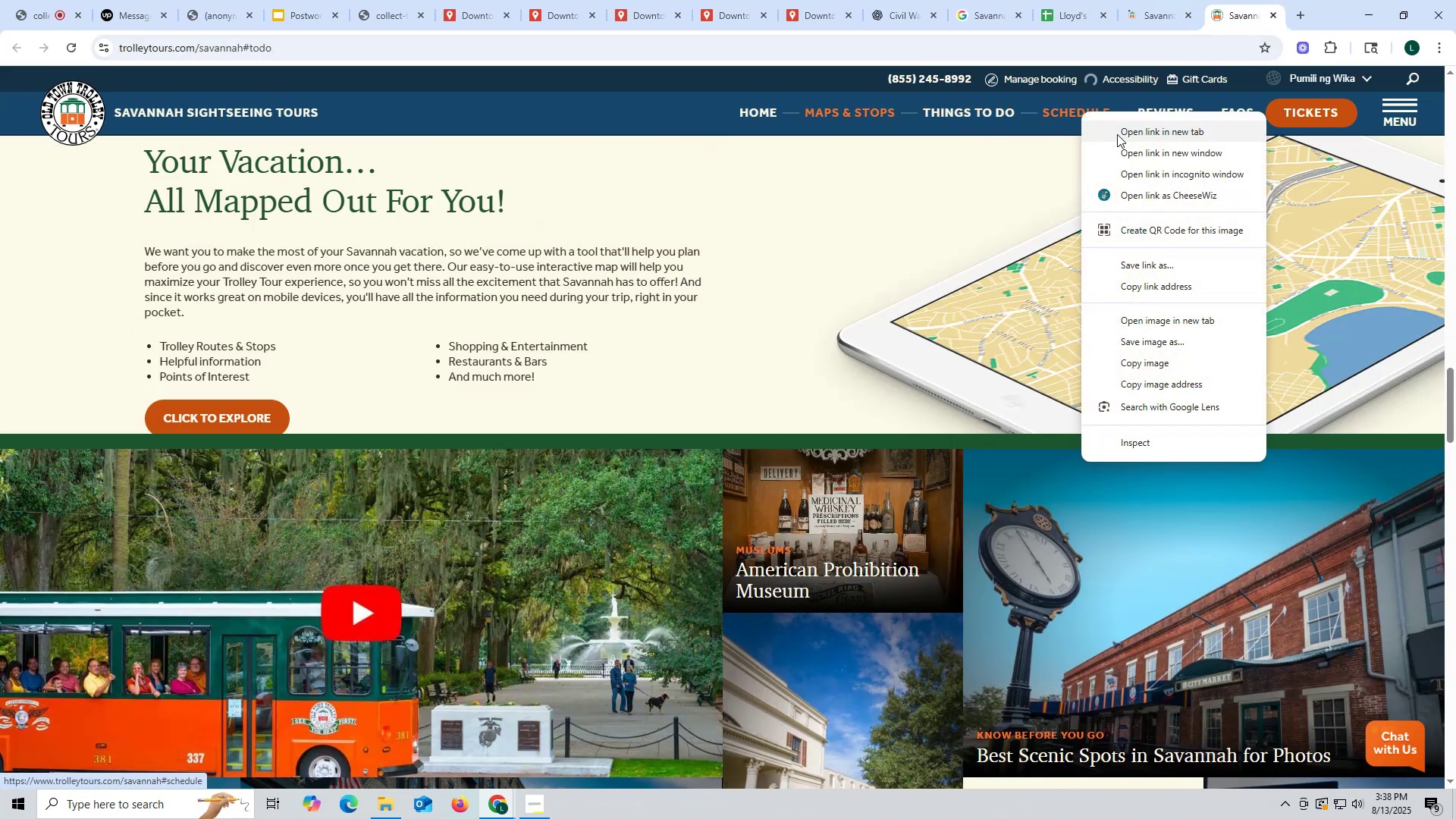 
left_click([1119, 134])
 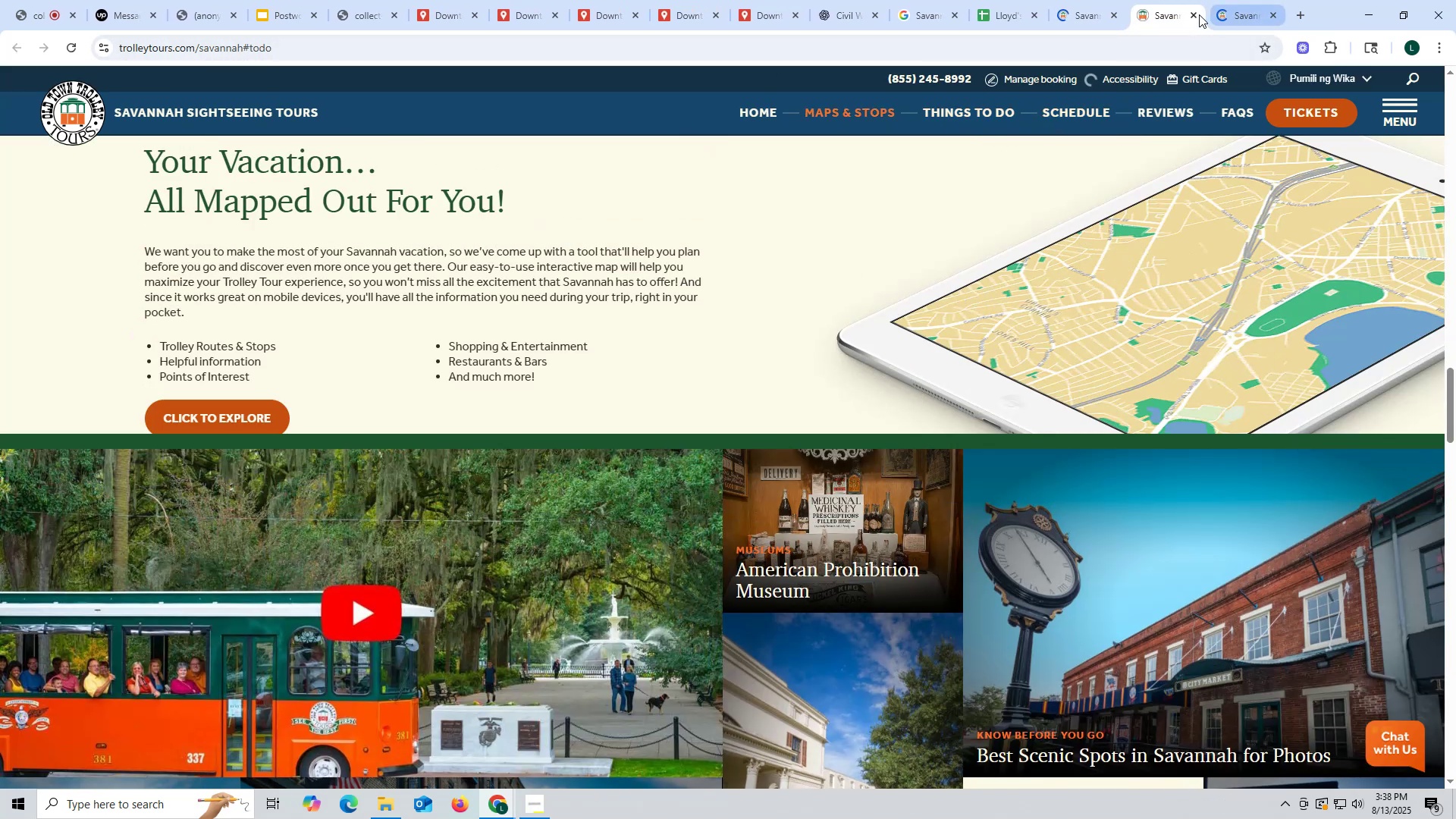 
left_click([1197, 11])
 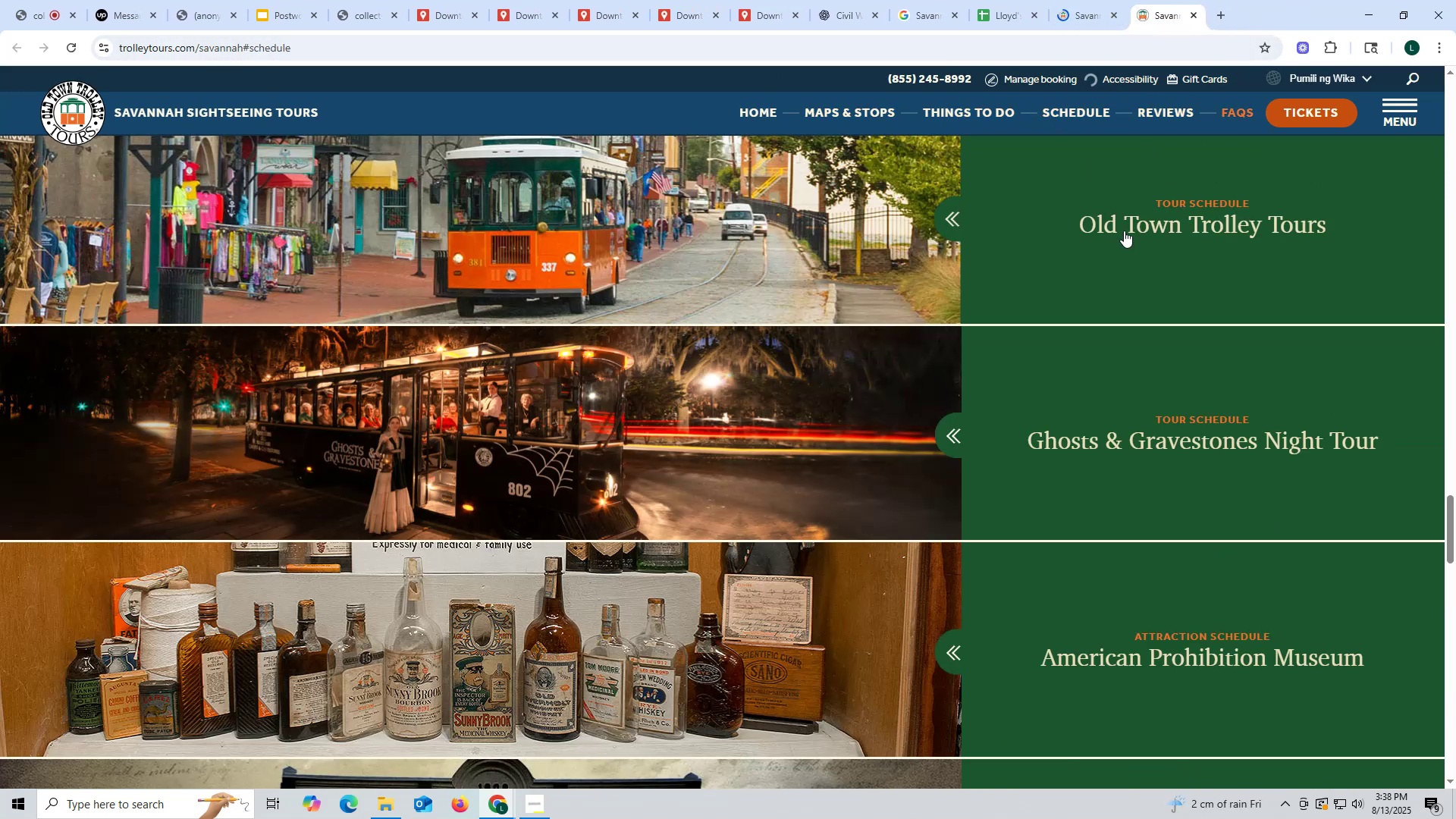 
scroll: coordinate [1118, 231], scroll_direction: down, amount: 9.0
 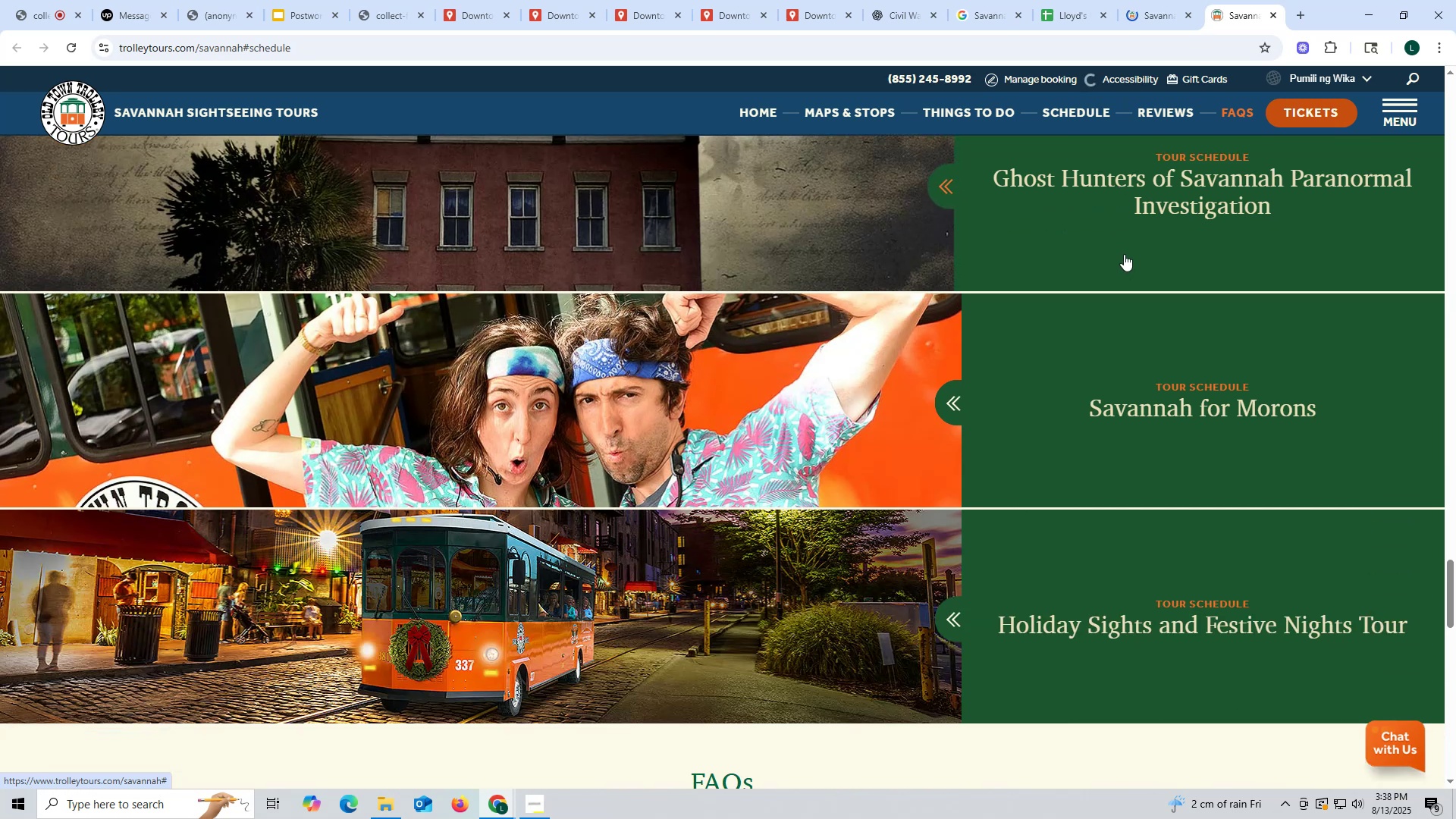 
scroll: coordinate [1124, 254], scroll_direction: up, amount: 12.0
 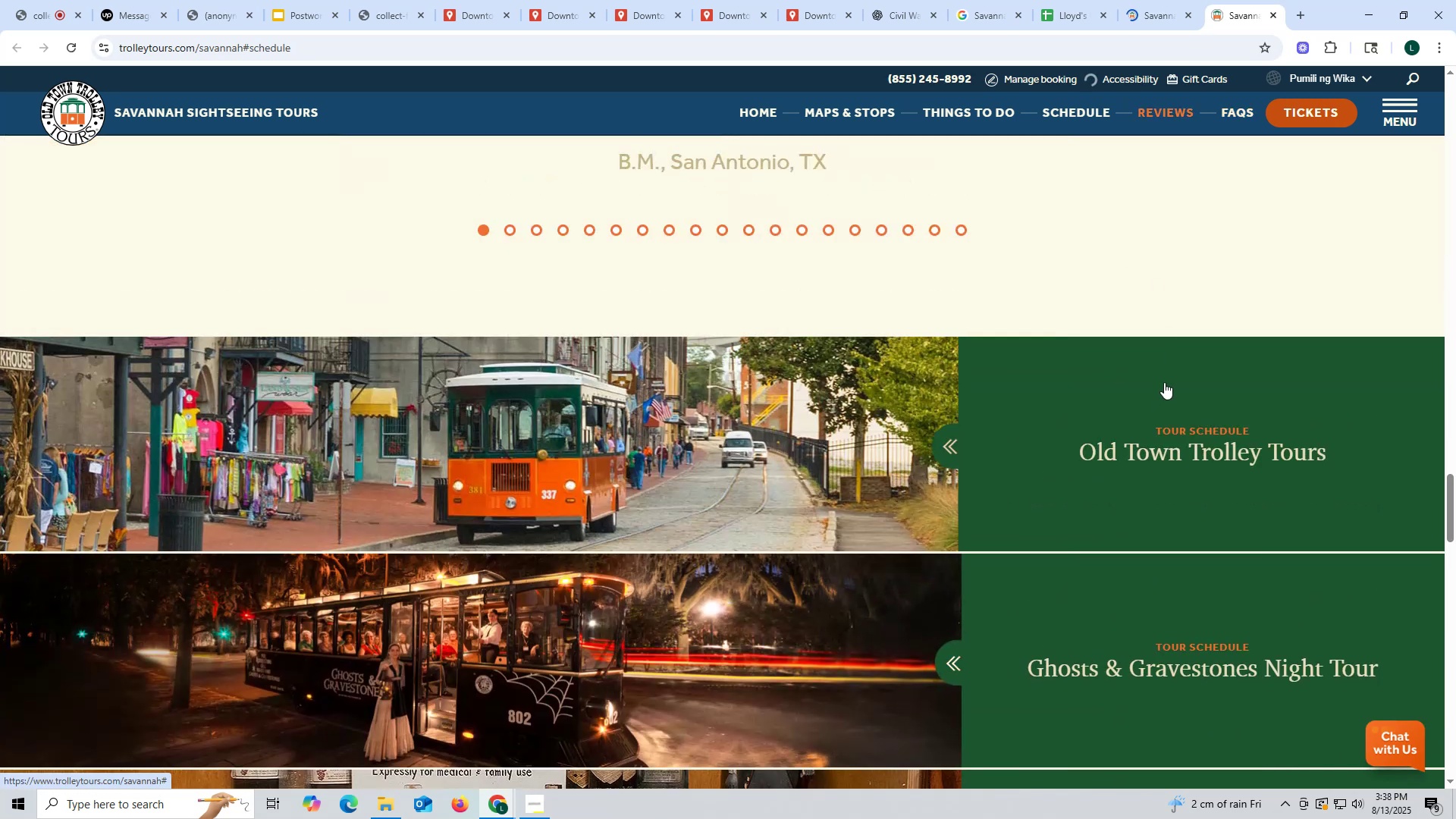 
left_click([1164, 382])
 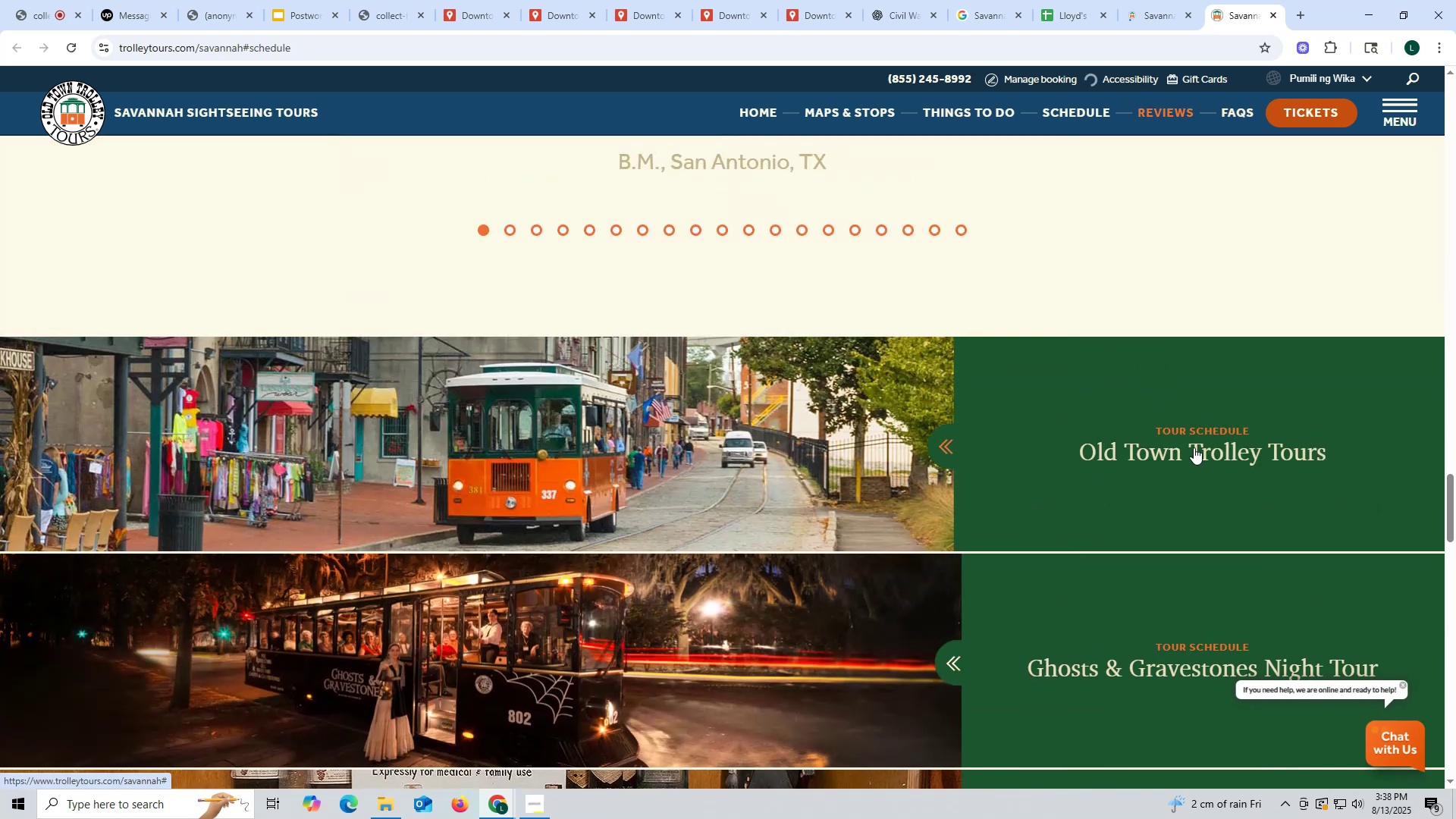 
right_click([1194, 447])
 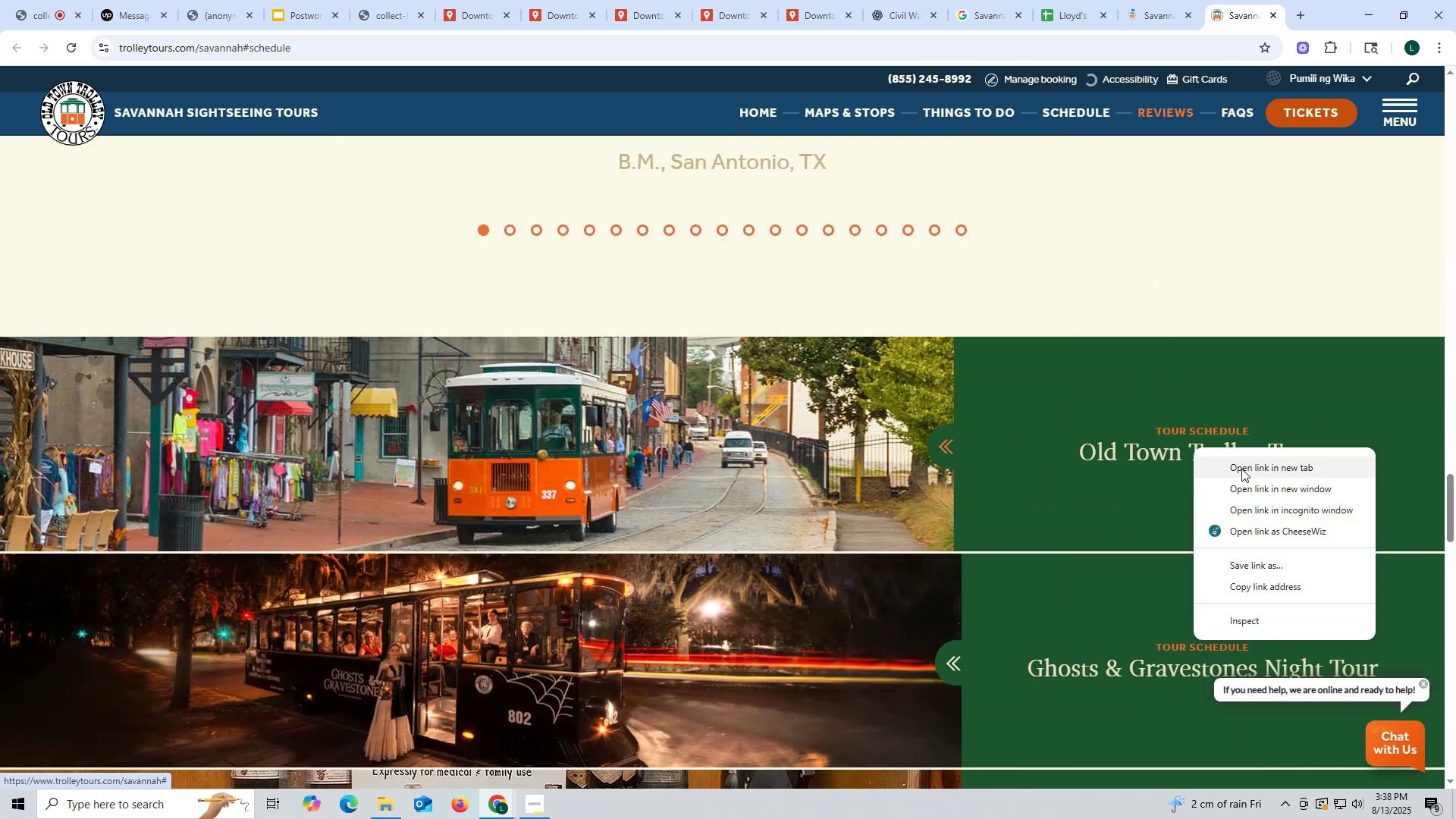 
left_click([1241, 469])
 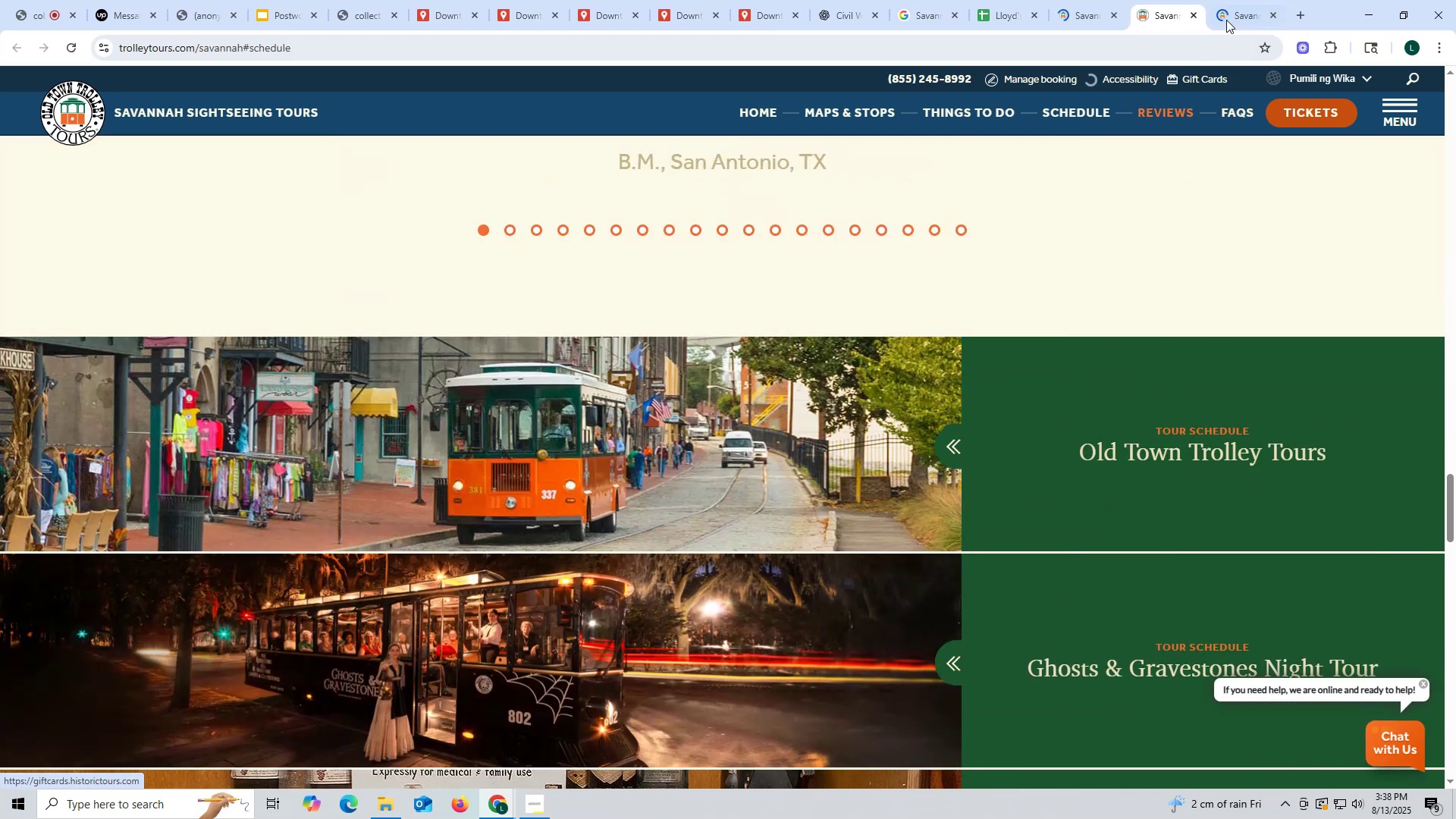 
left_click([1234, 14])
 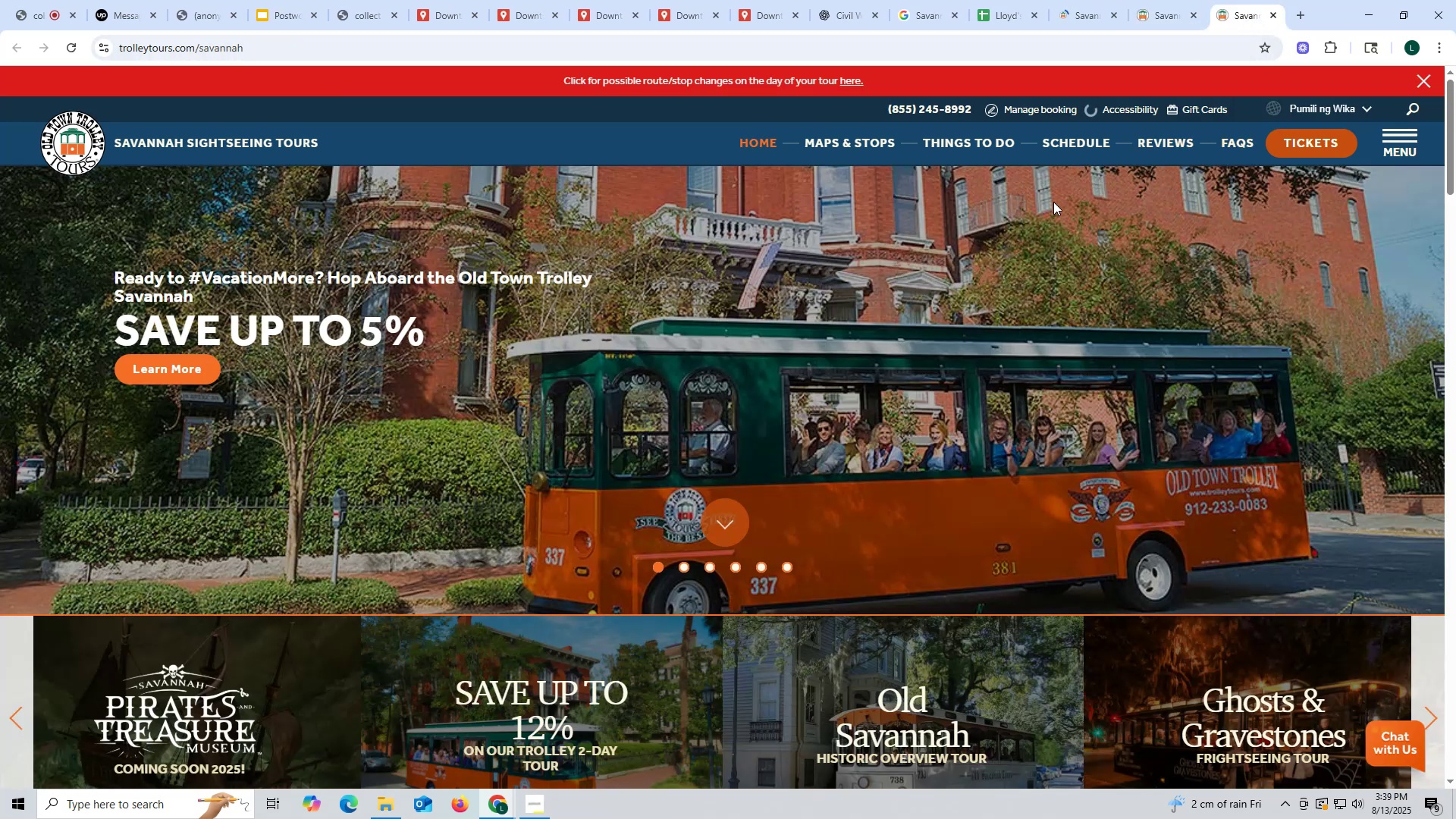 
scroll: coordinate [1055, 193], scroll_direction: down, amount: 13.0
 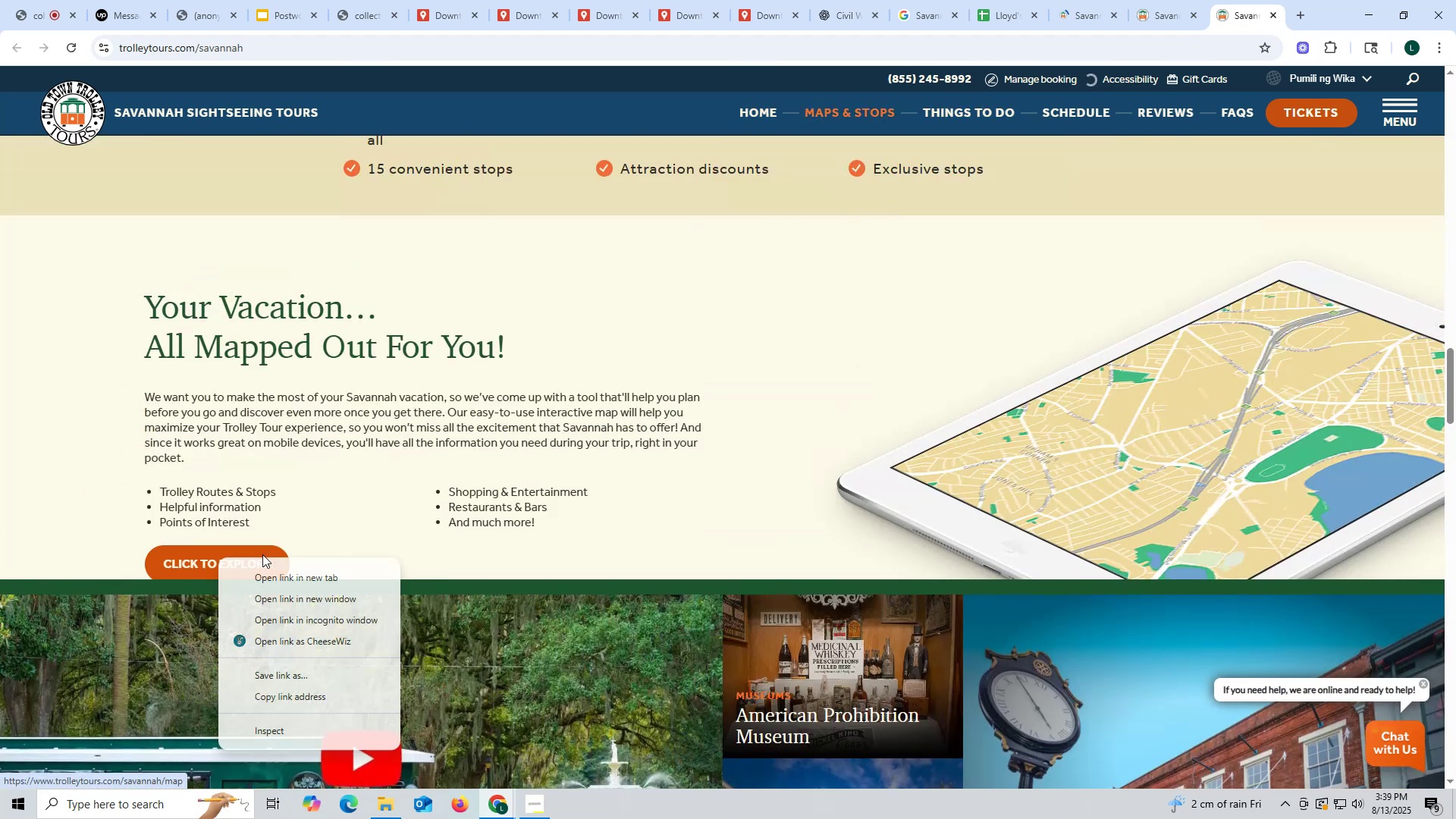 
left_click([276, 578])
 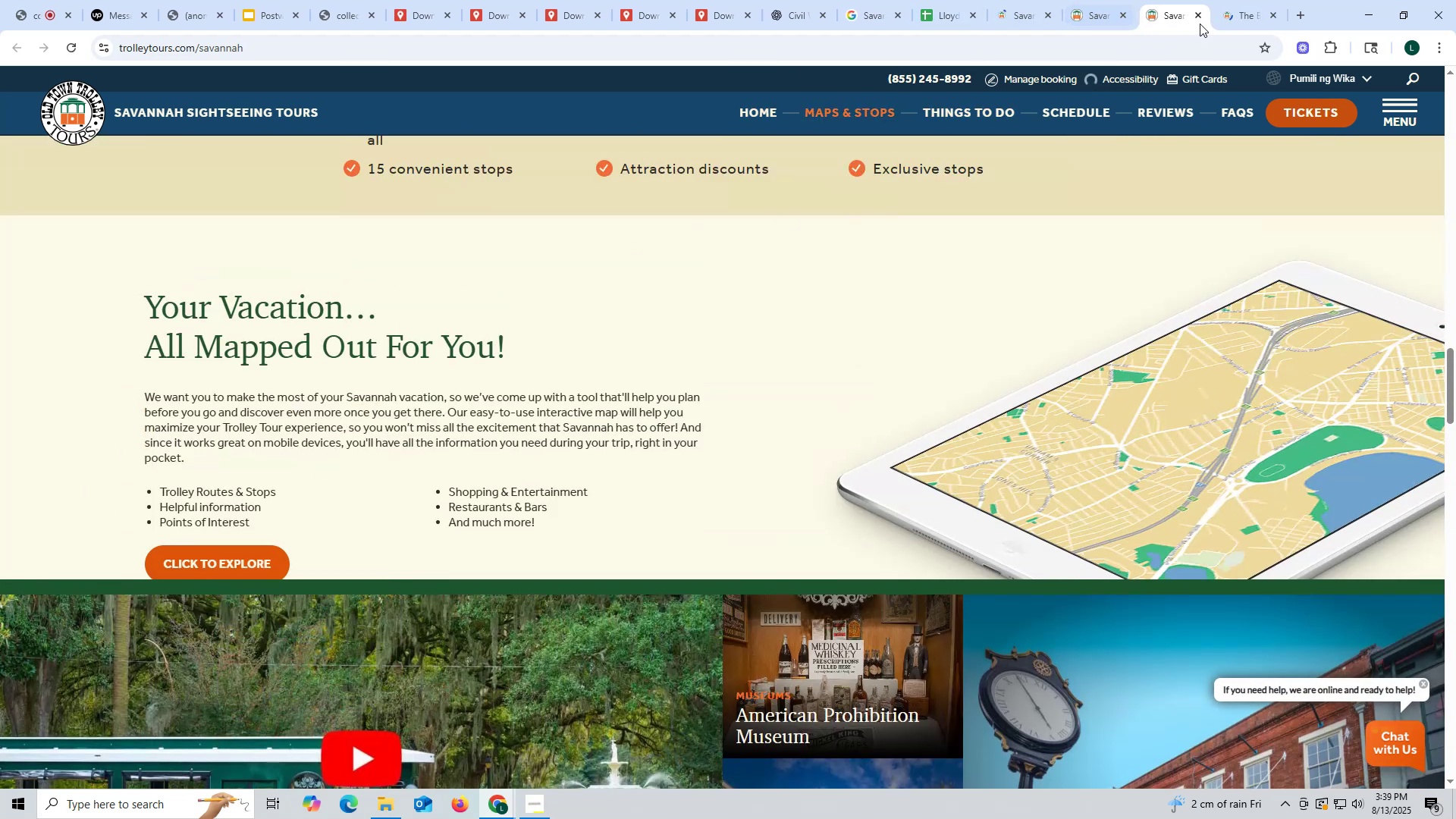 
left_click([1199, 14])
 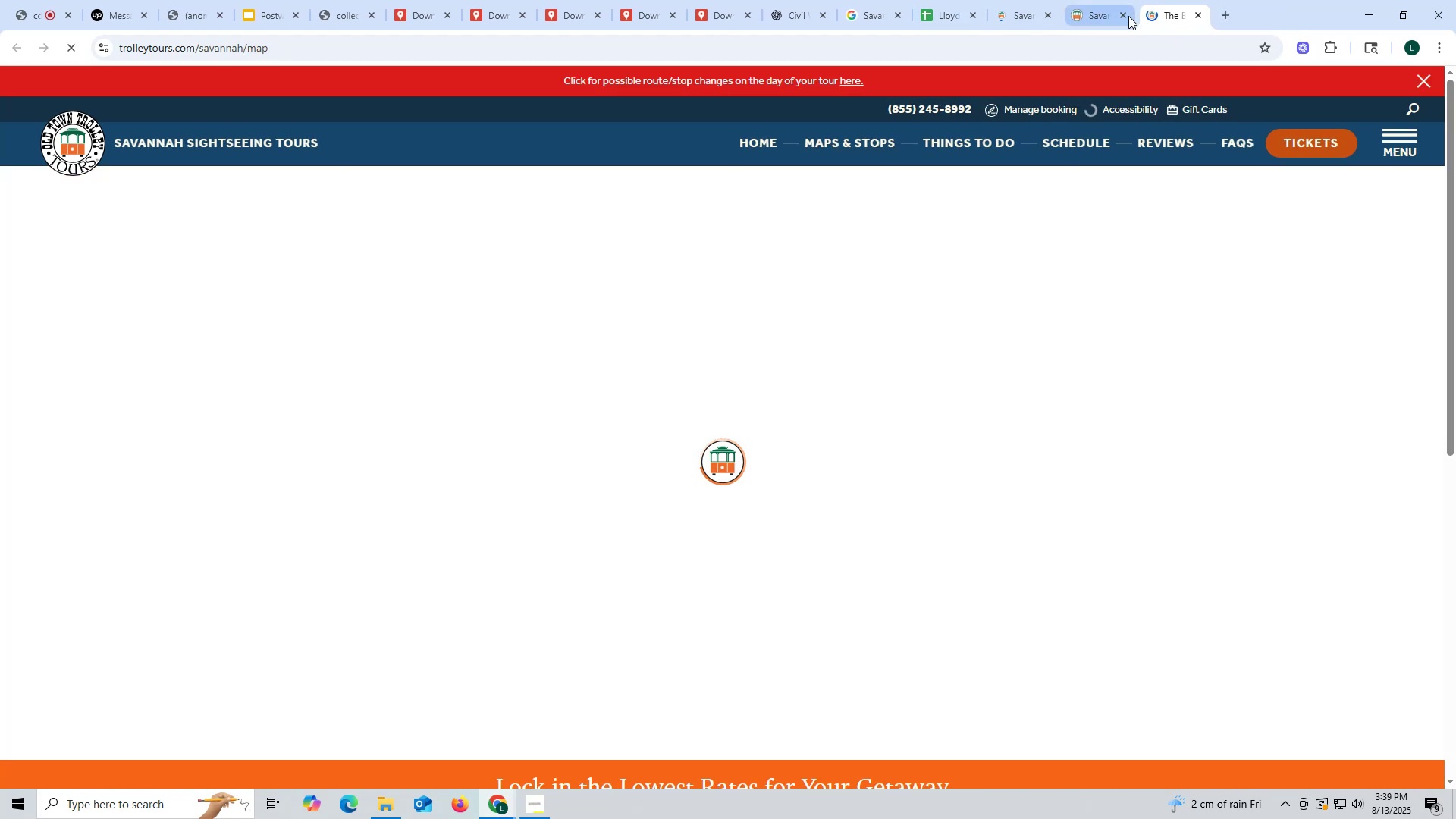 
left_click([1123, 14])
 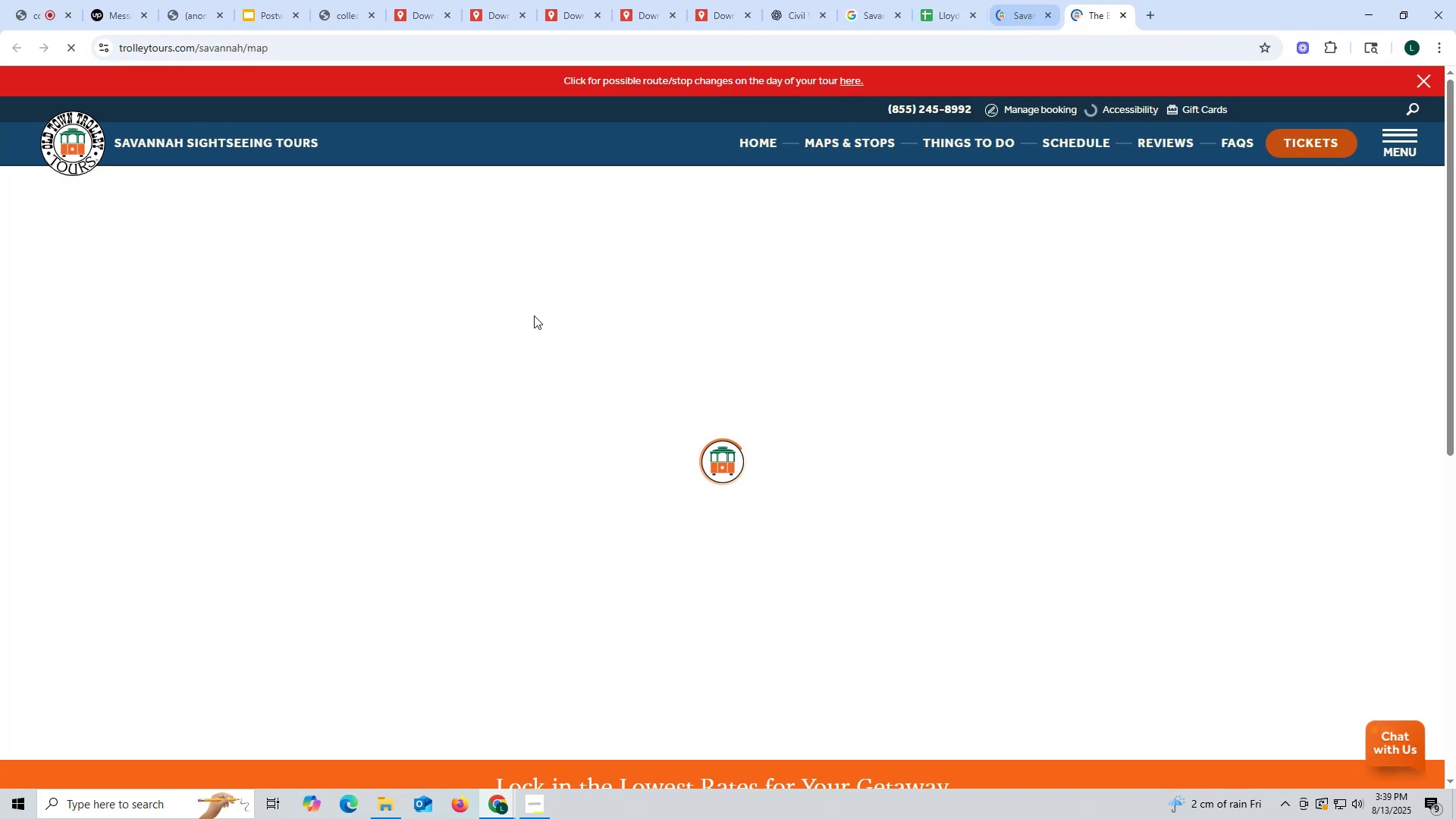 
scroll: coordinate [536, 303], scroll_direction: down, amount: 7.0
 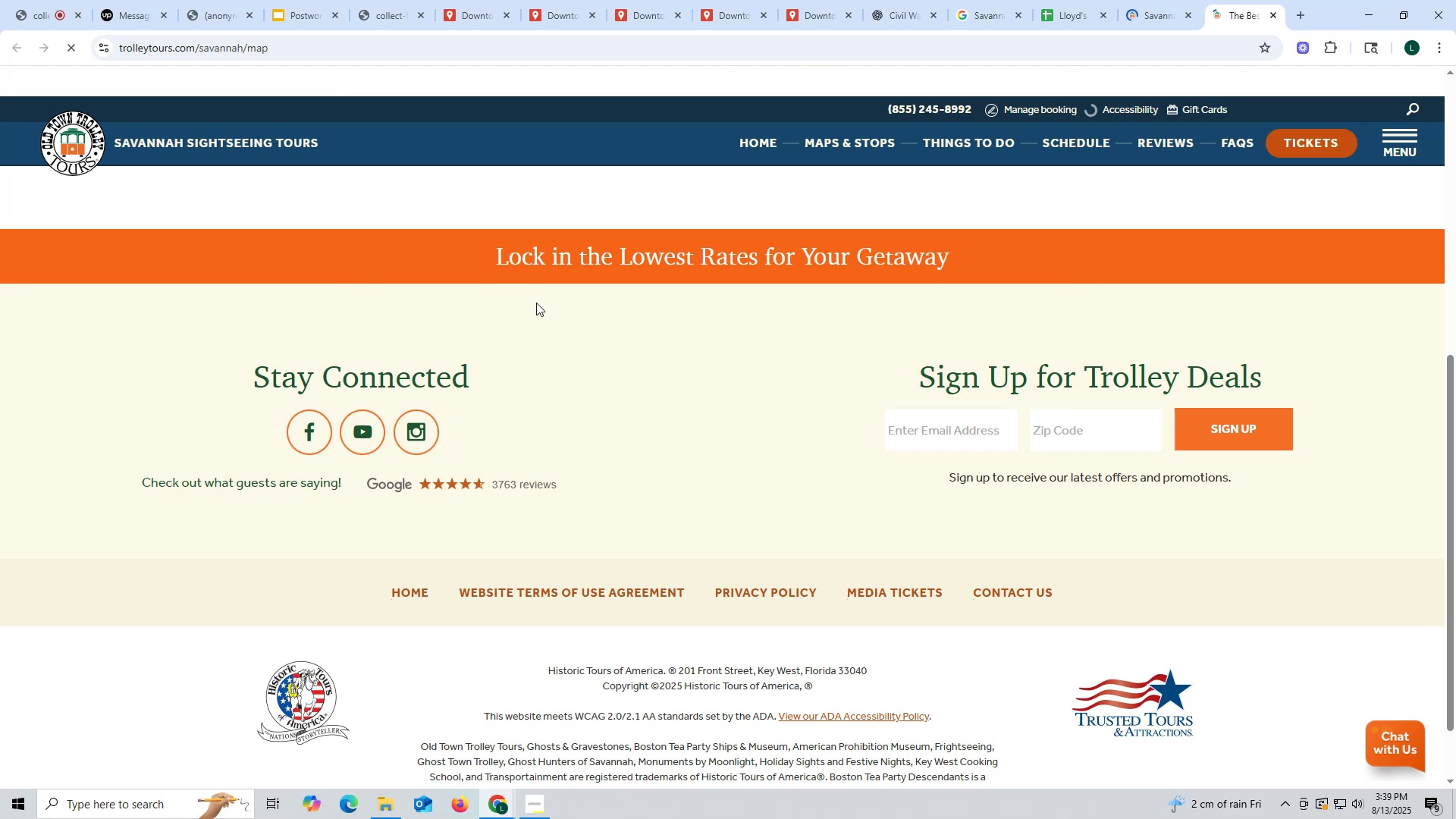 
scroll: coordinate [537, 301], scroll_direction: none, amount: 0.0
 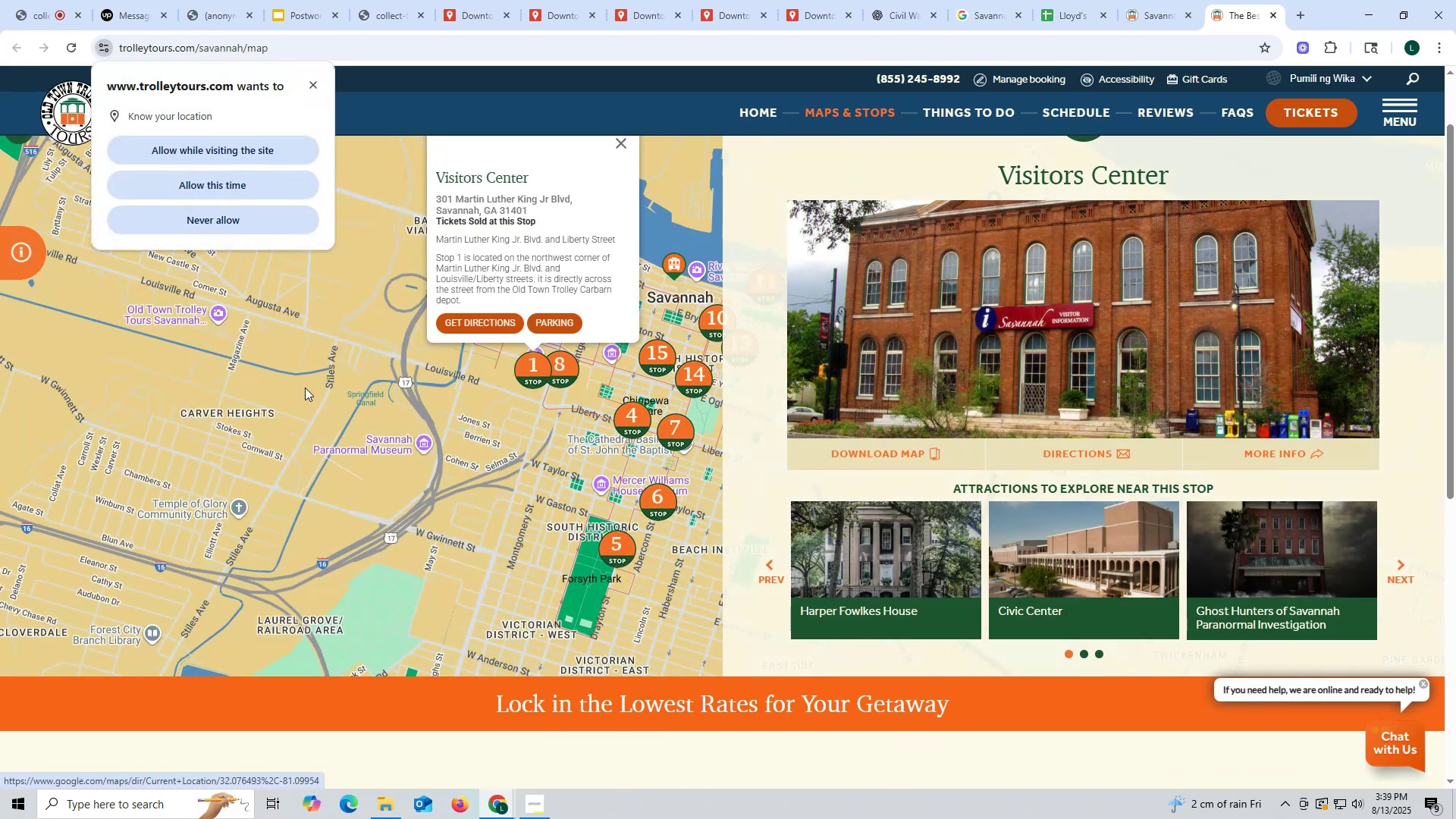 
wait(6.05)
 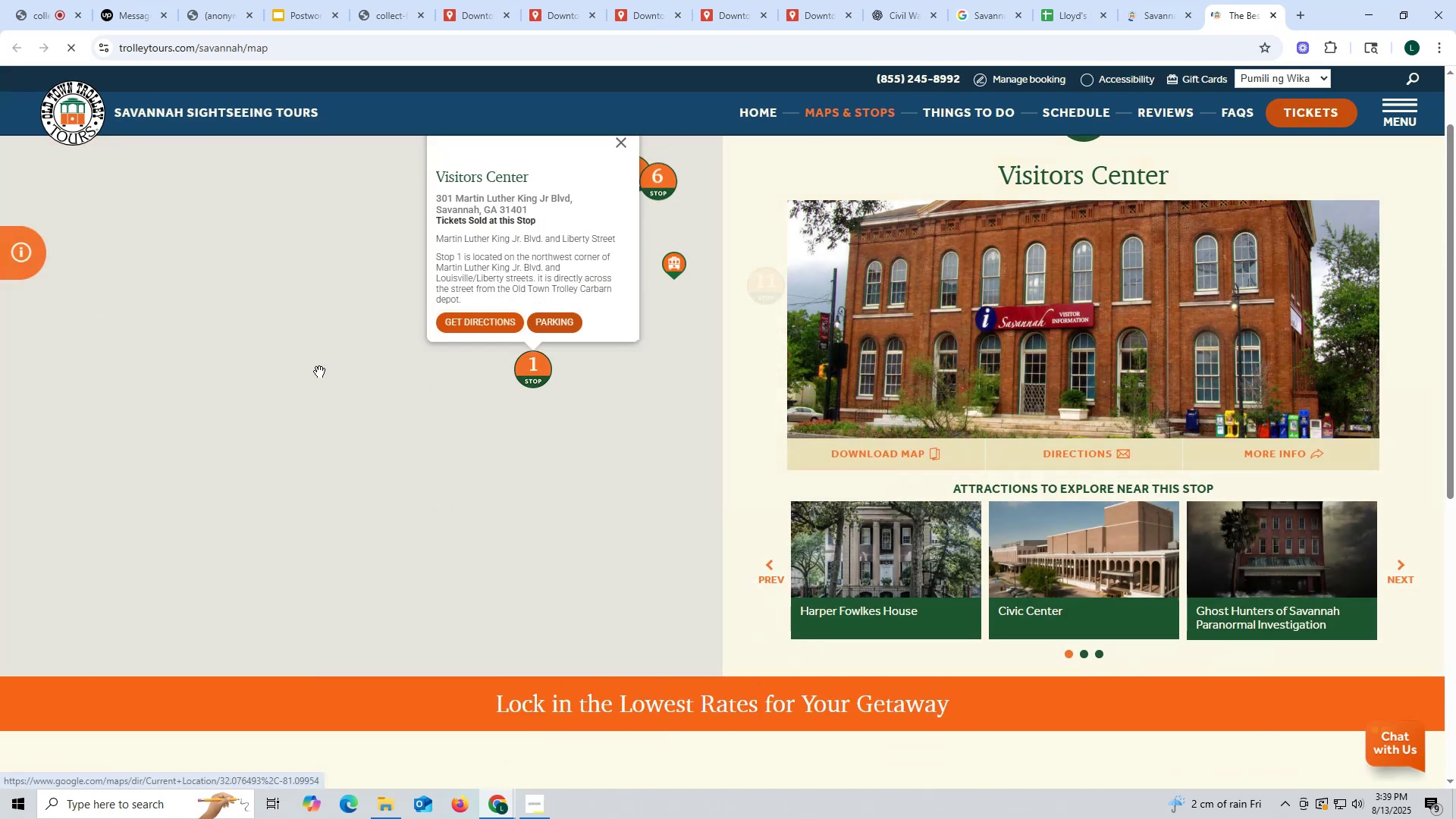 
left_click_drag(start_coordinate=[552, 457], to_coordinate=[408, 505])
 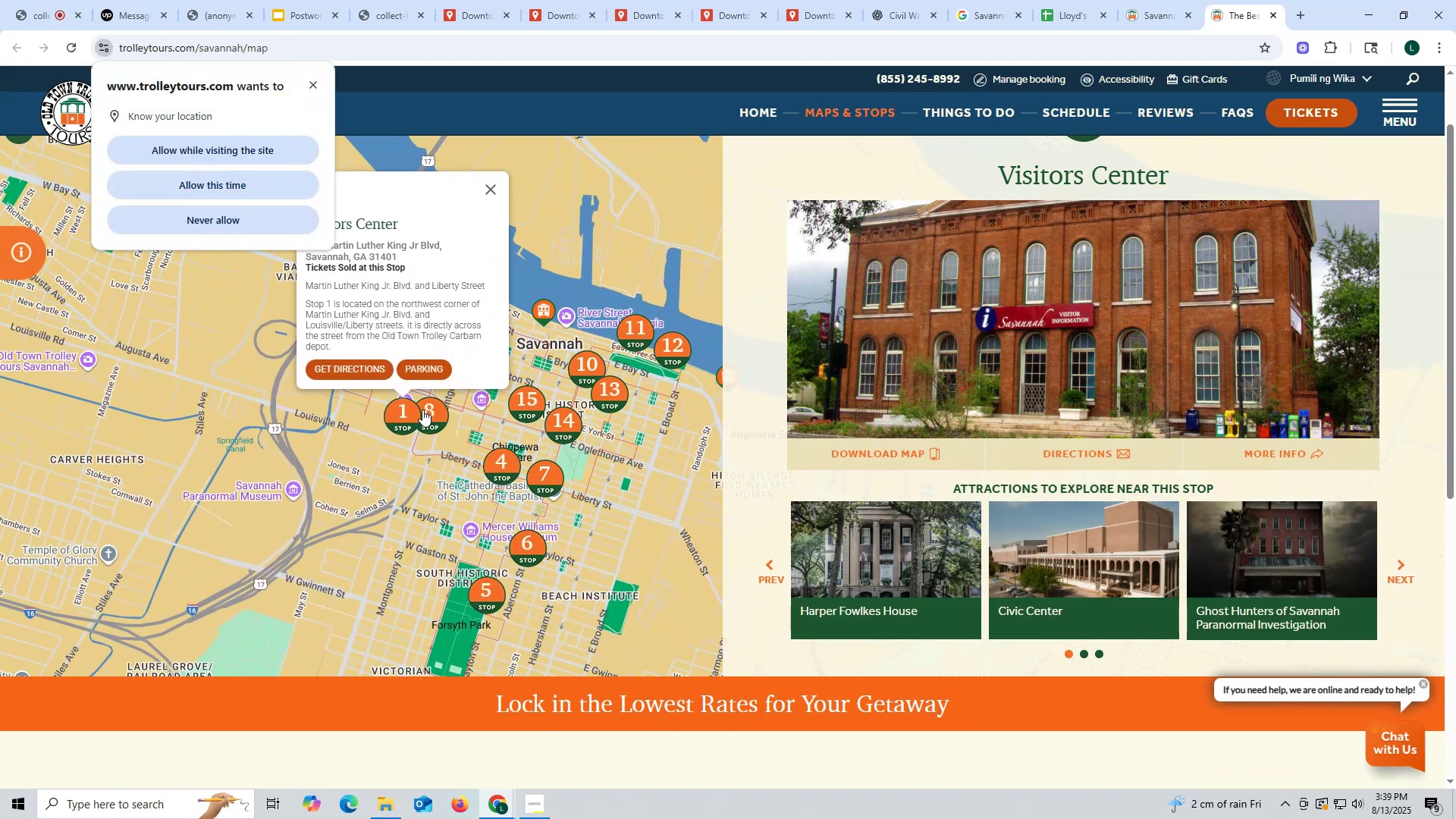 
left_click([394, 409])
 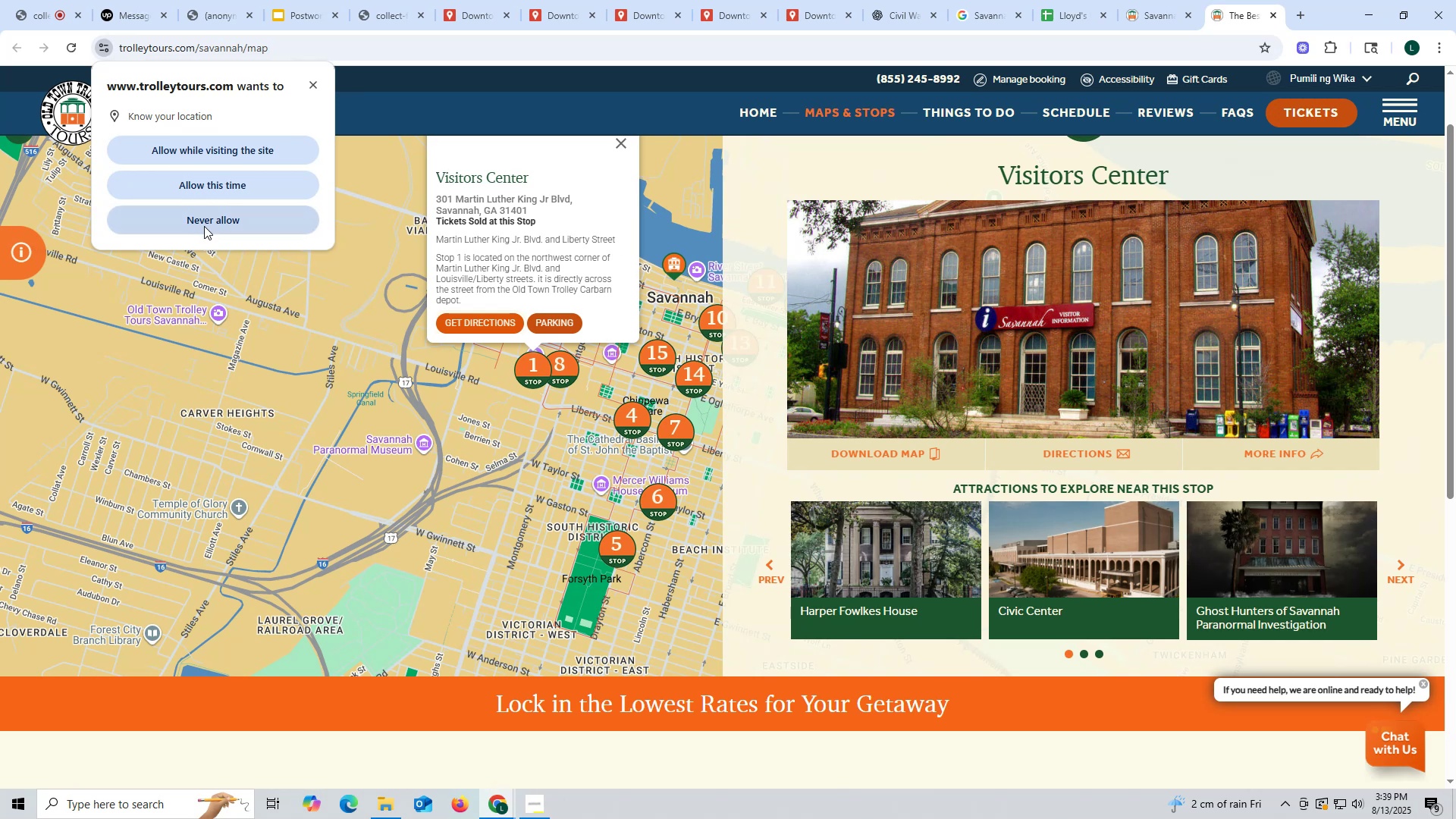 
left_click([259, 152])
 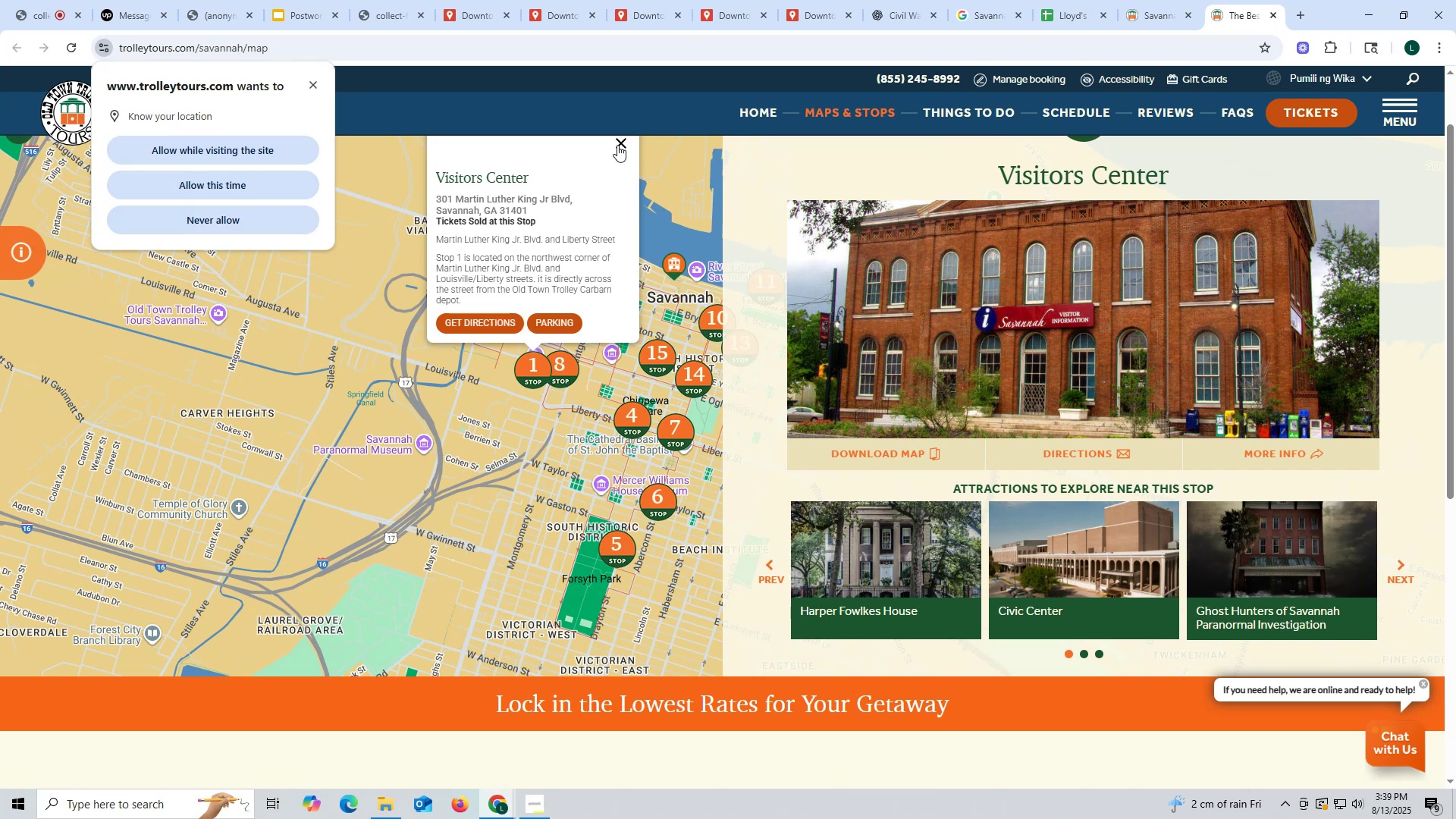 
left_click([620, 138])
 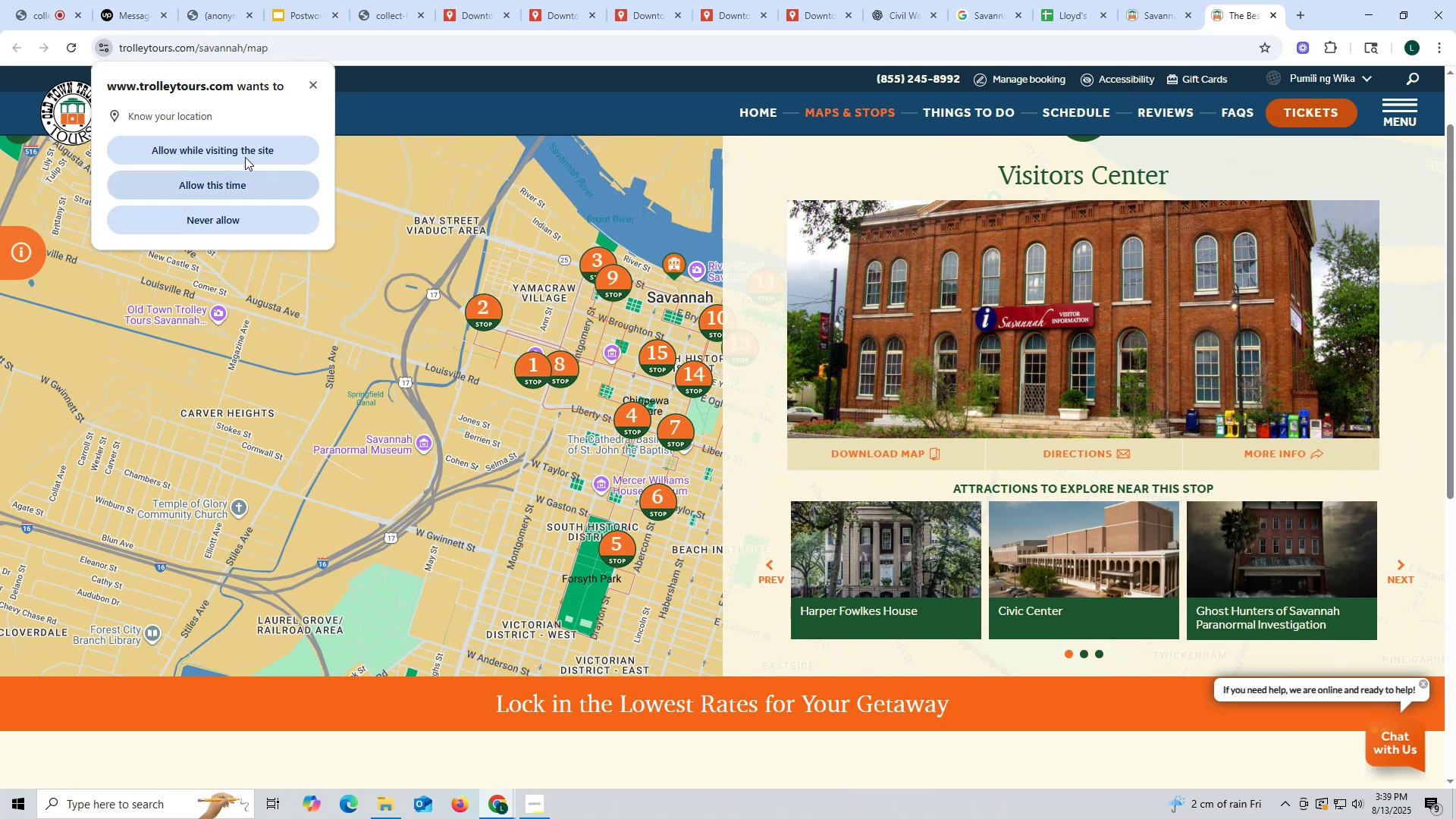 
left_click([244, 149])
 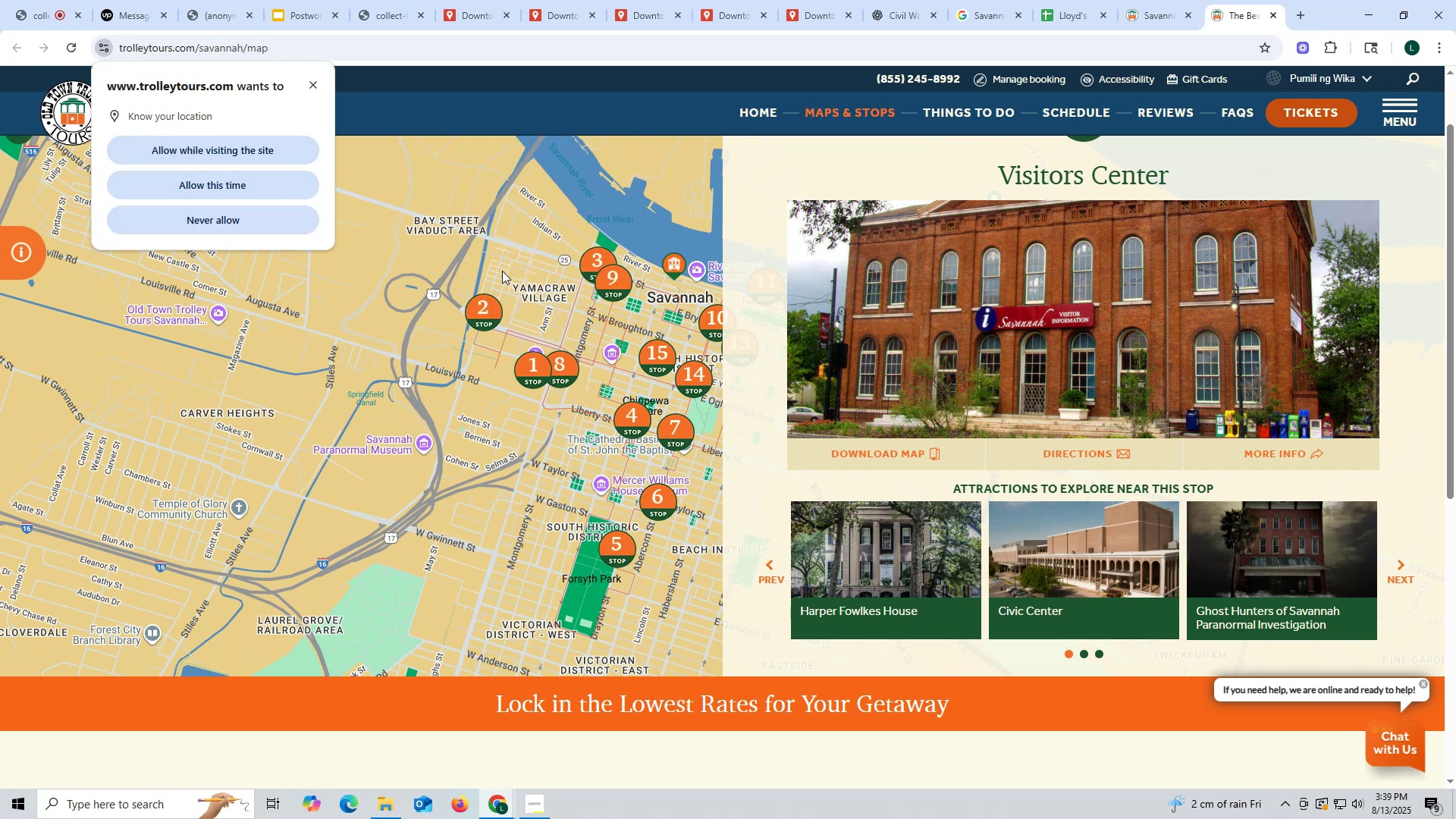 
mouse_move([473, 322])
 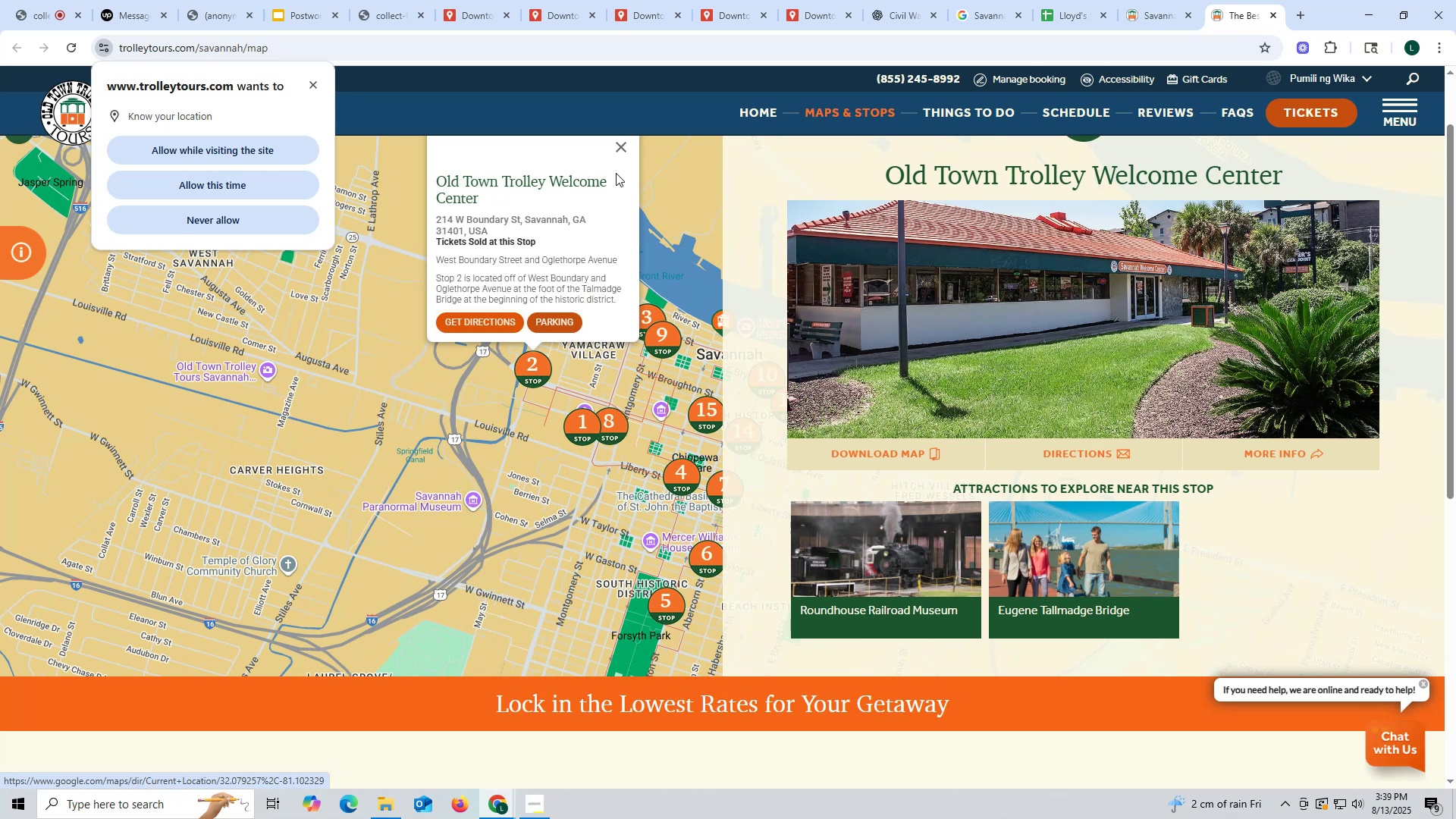 
left_click([620, 144])
 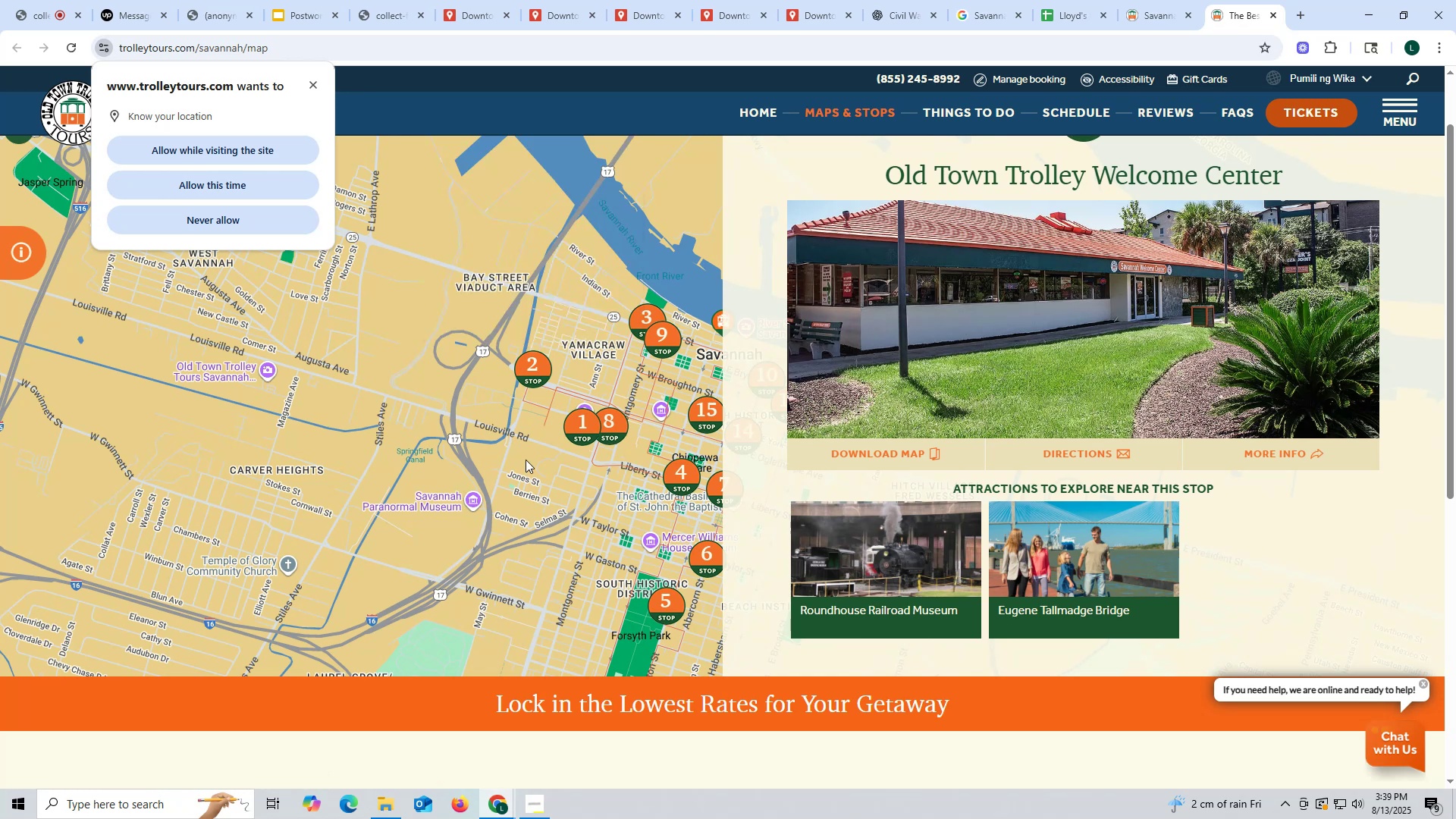 
left_click_drag(start_coordinate=[531, 461], to_coordinate=[441, 520])
 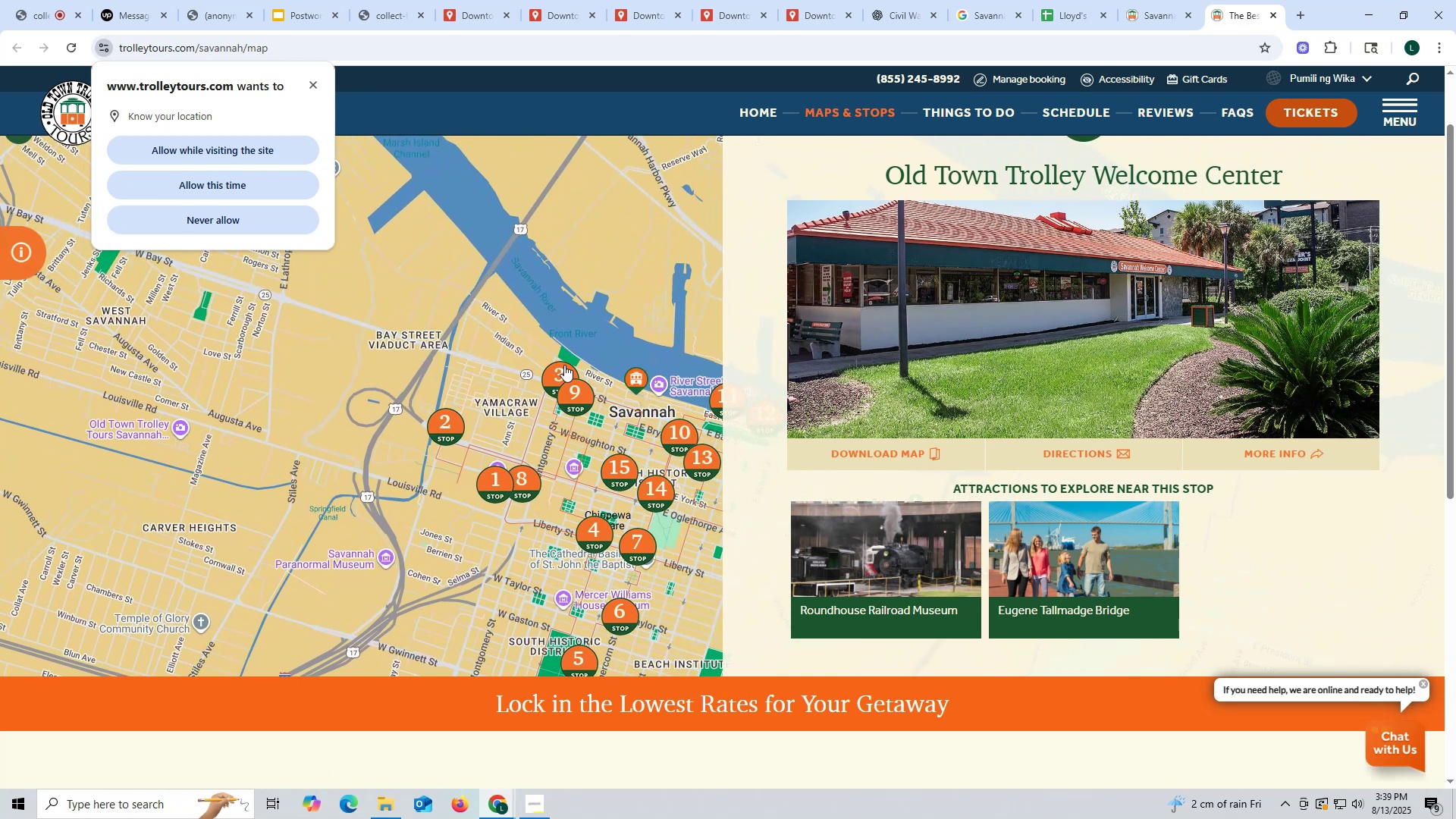 
left_click([564, 365])
 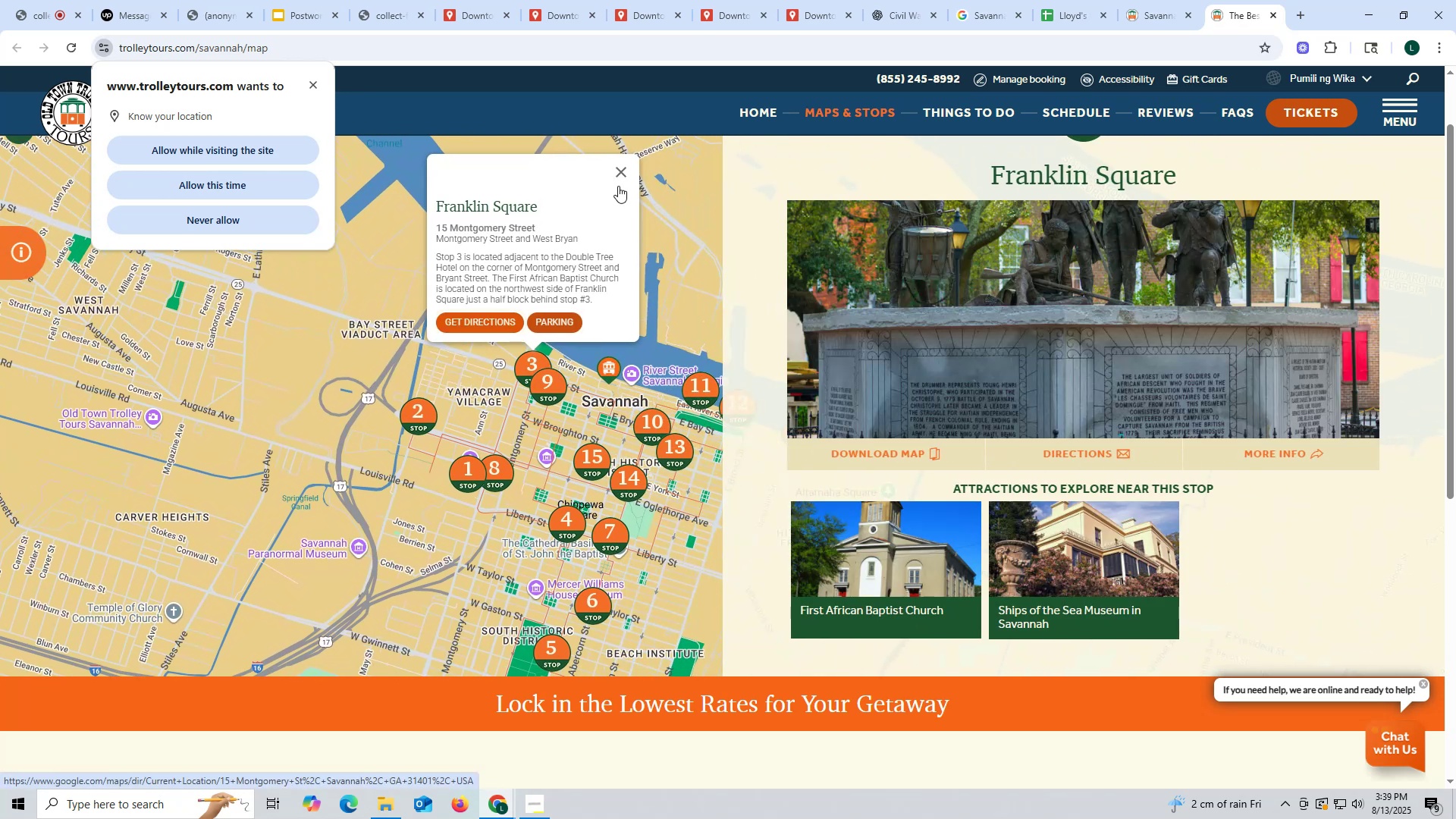 
wait(6.76)
 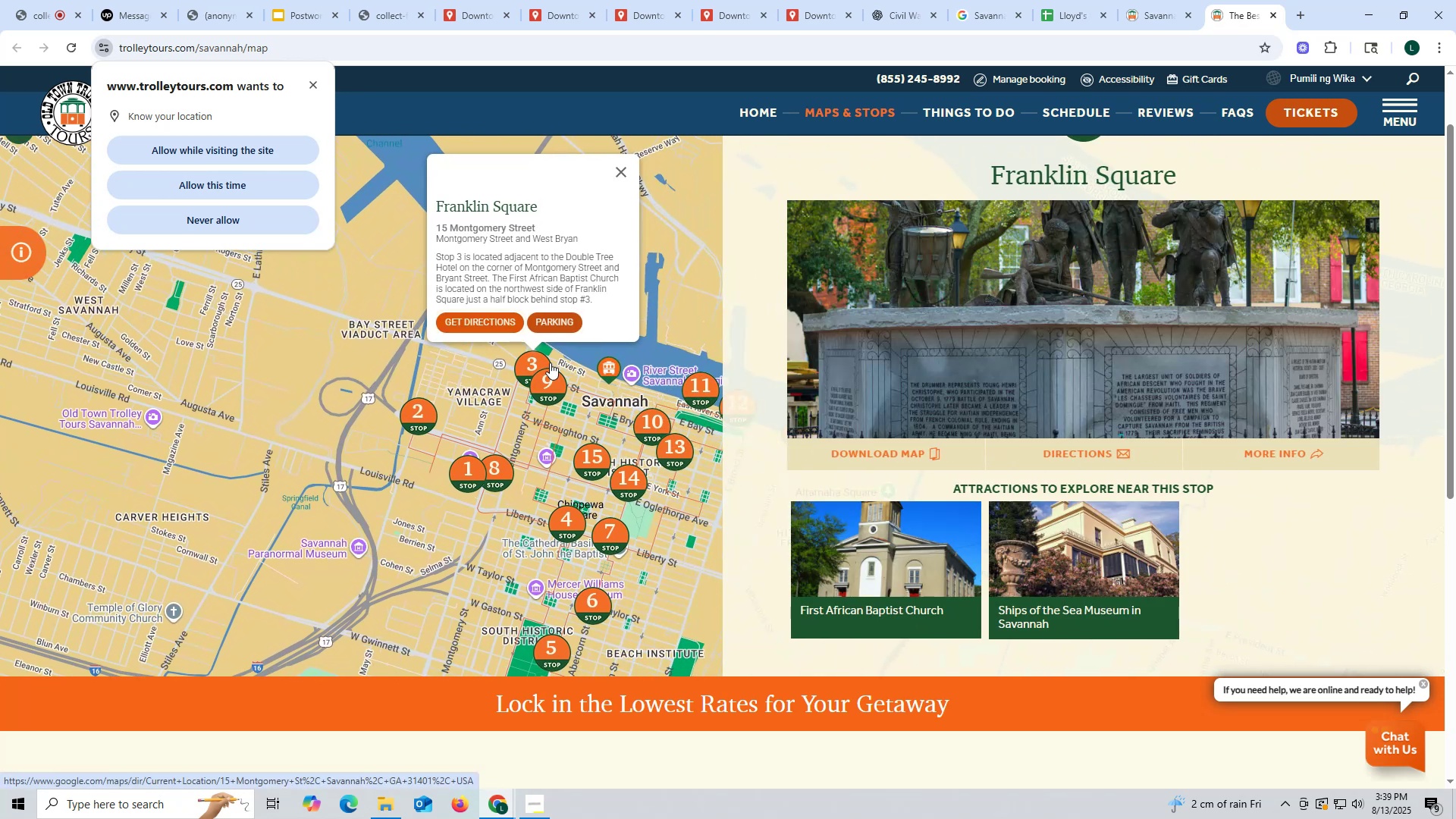 
left_click([568, 517])
 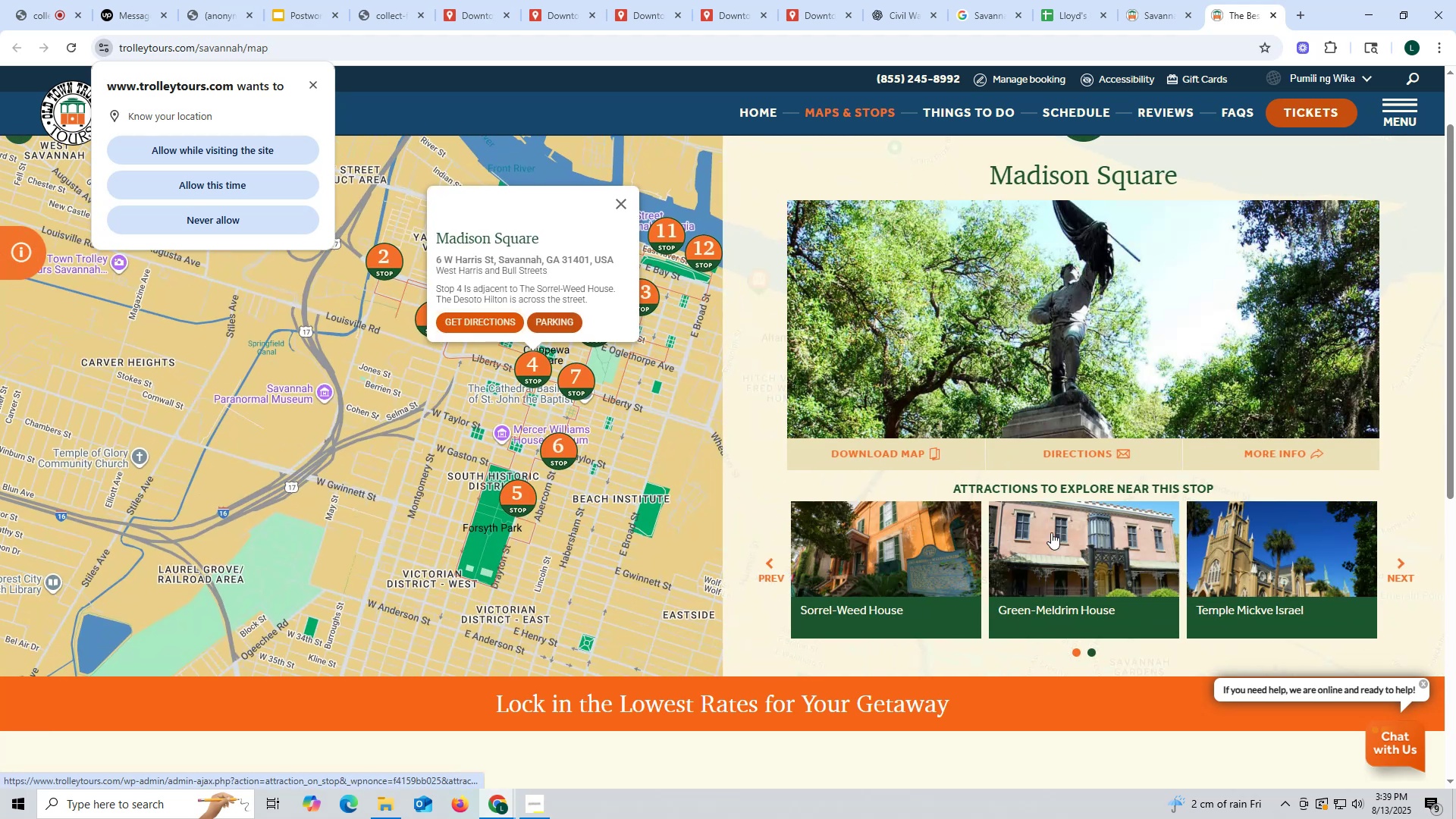 
scroll: coordinate [1004, 538], scroll_direction: down, amount: 1.0
 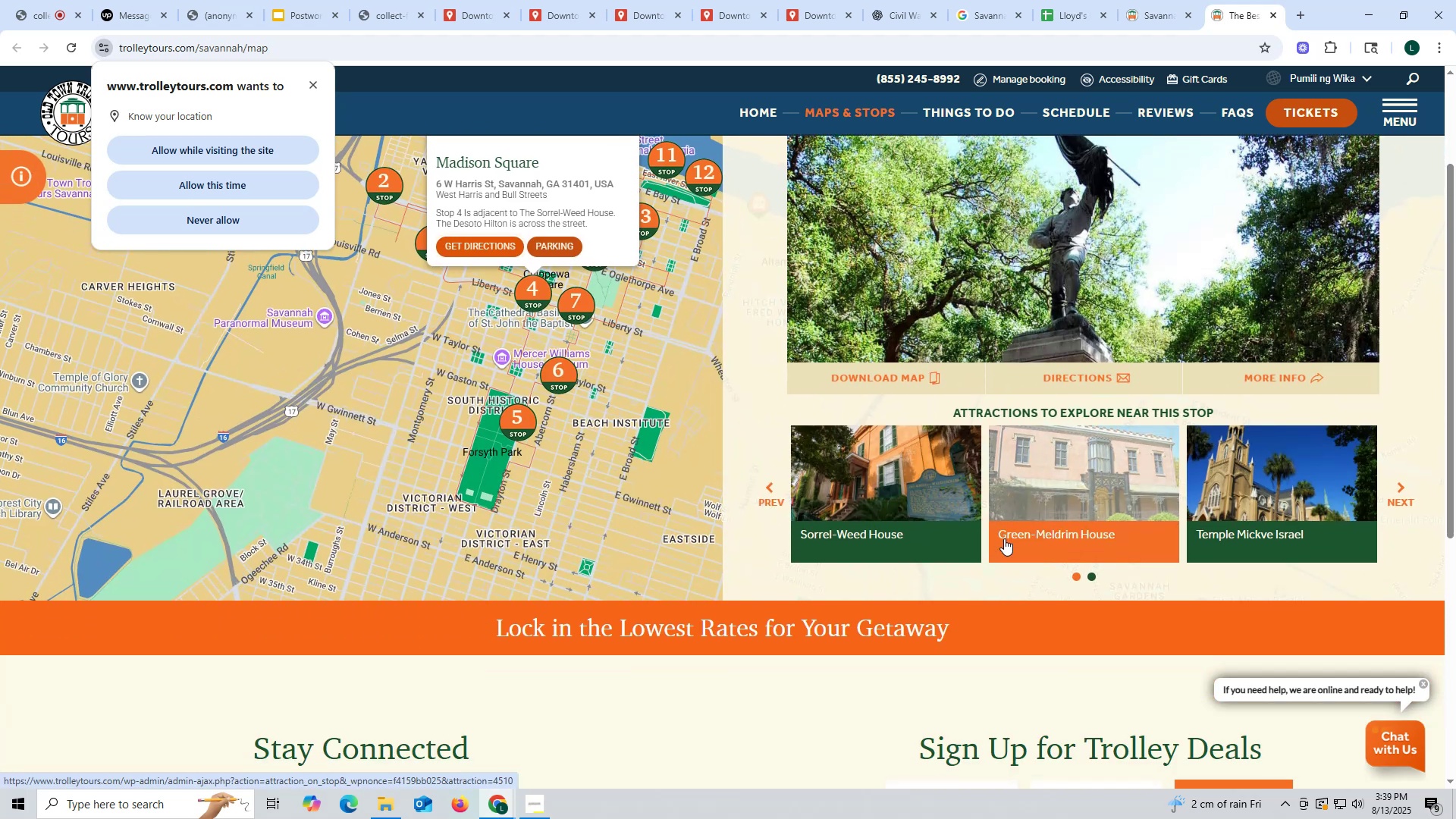 
scroll: coordinate [1004, 538], scroll_direction: up, amount: 2.0
 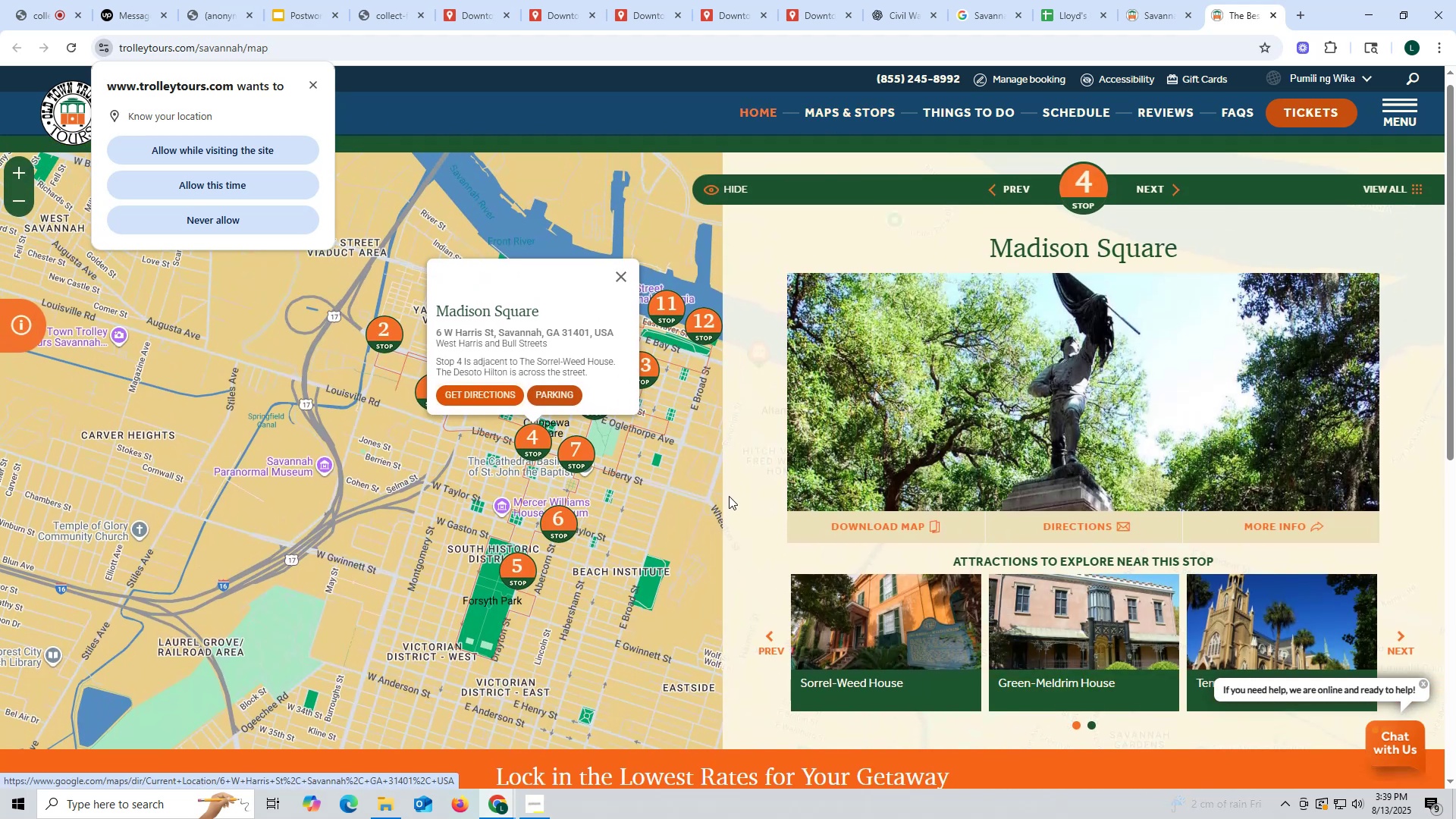 
left_click_drag(start_coordinate=[653, 477], to_coordinate=[593, 488])
 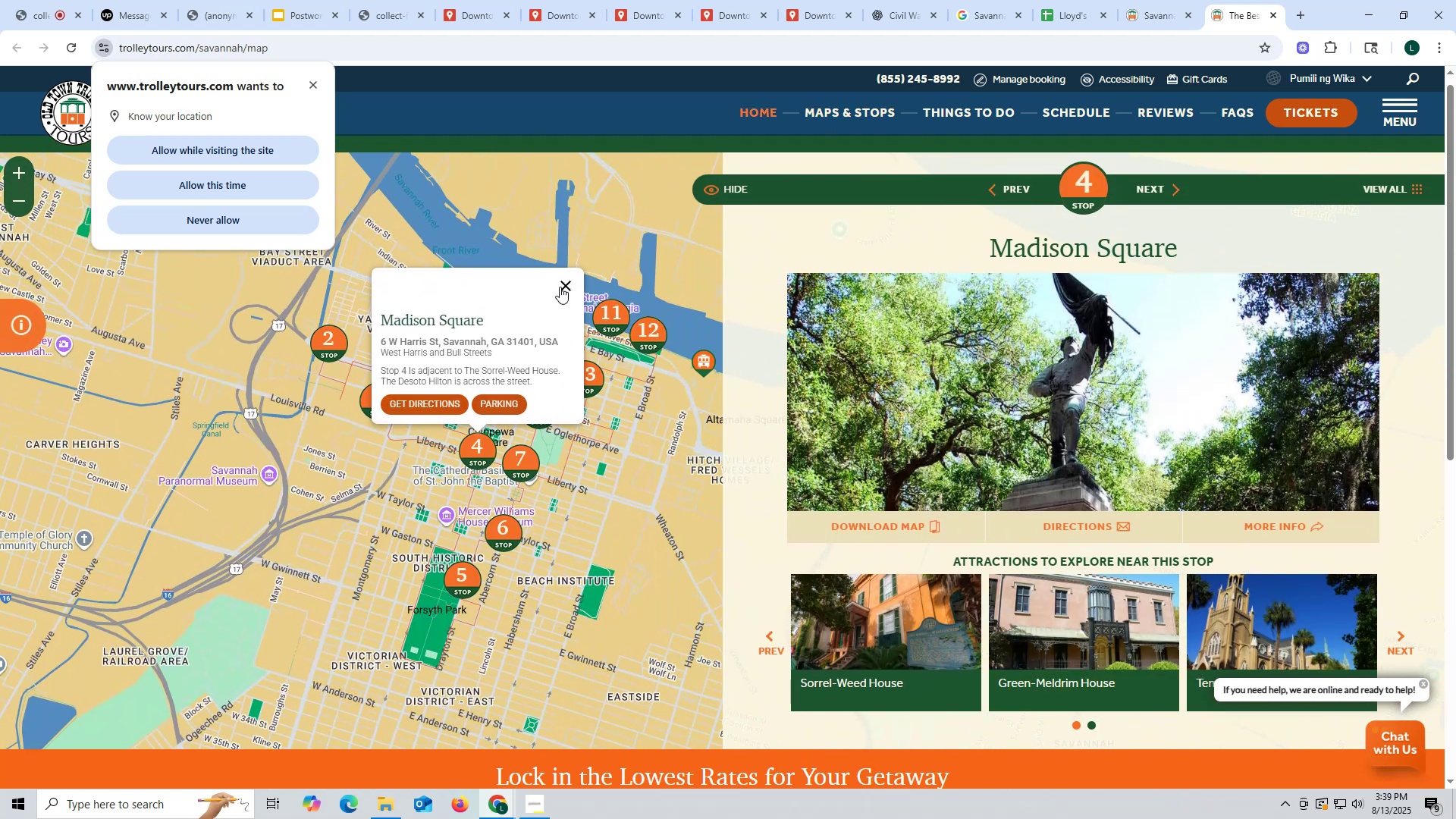 
left_click([563, 287])
 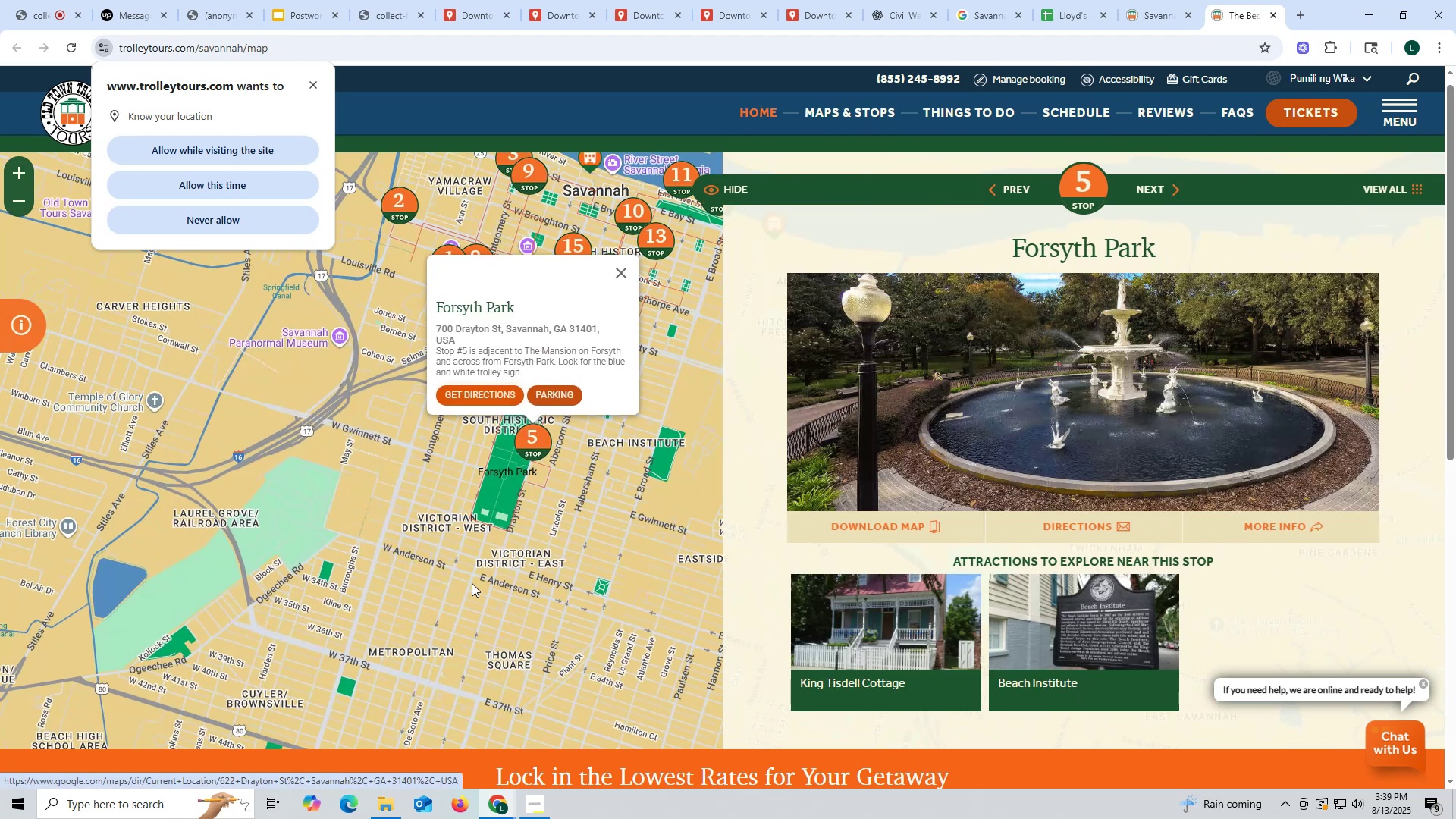 
wait(6.49)
 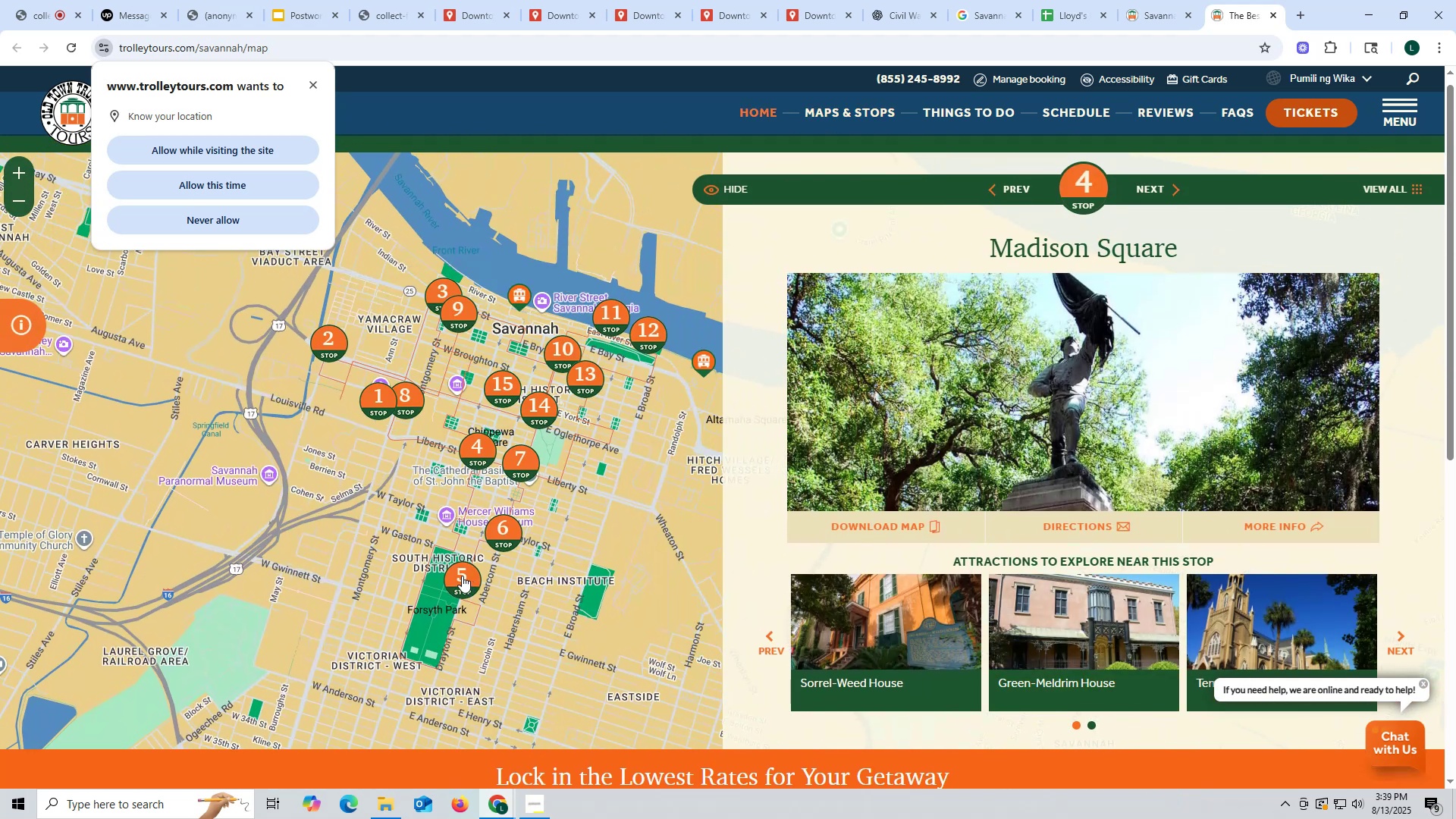 
left_click([624, 268])
 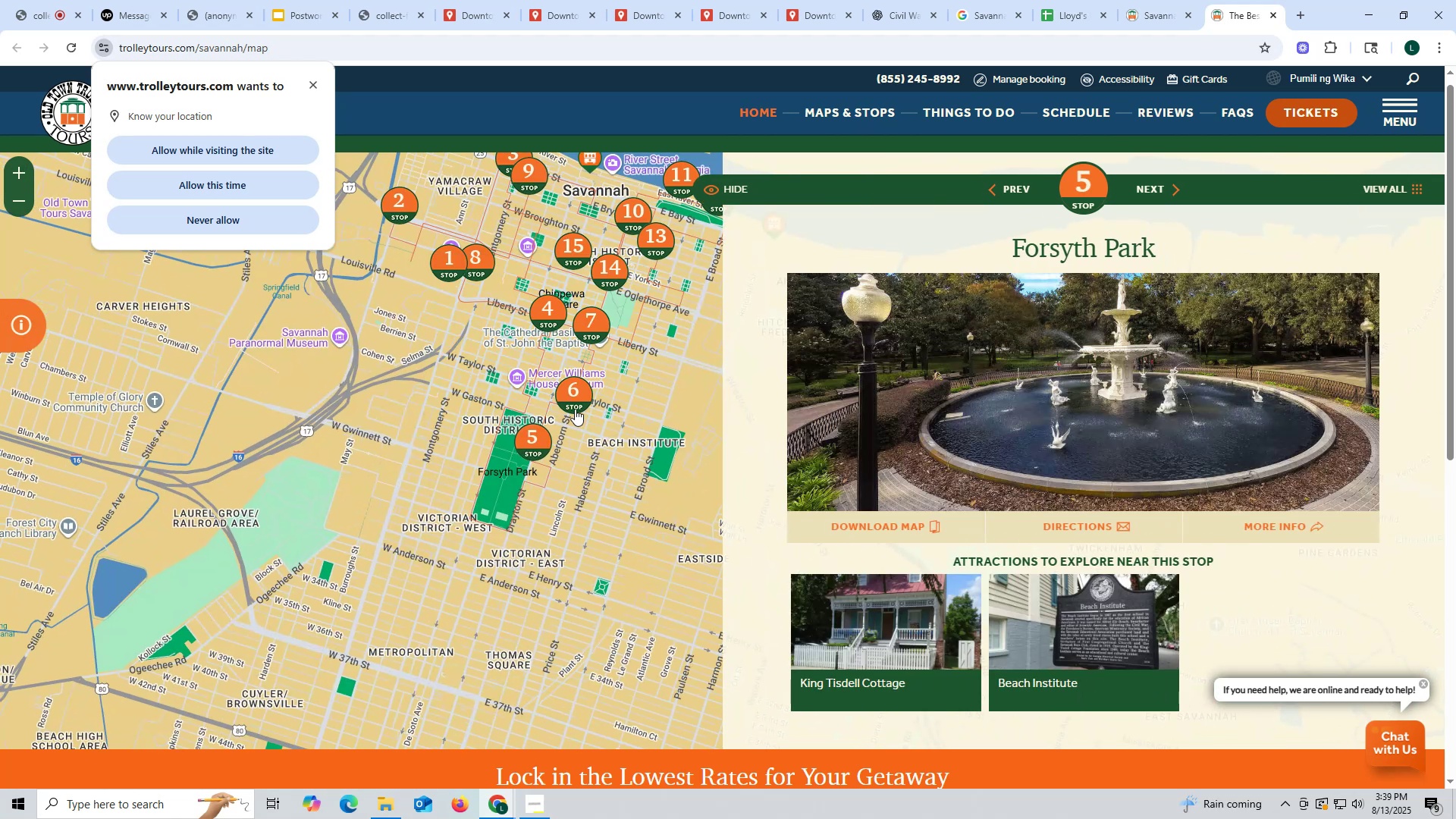 
left_click([575, 394])
 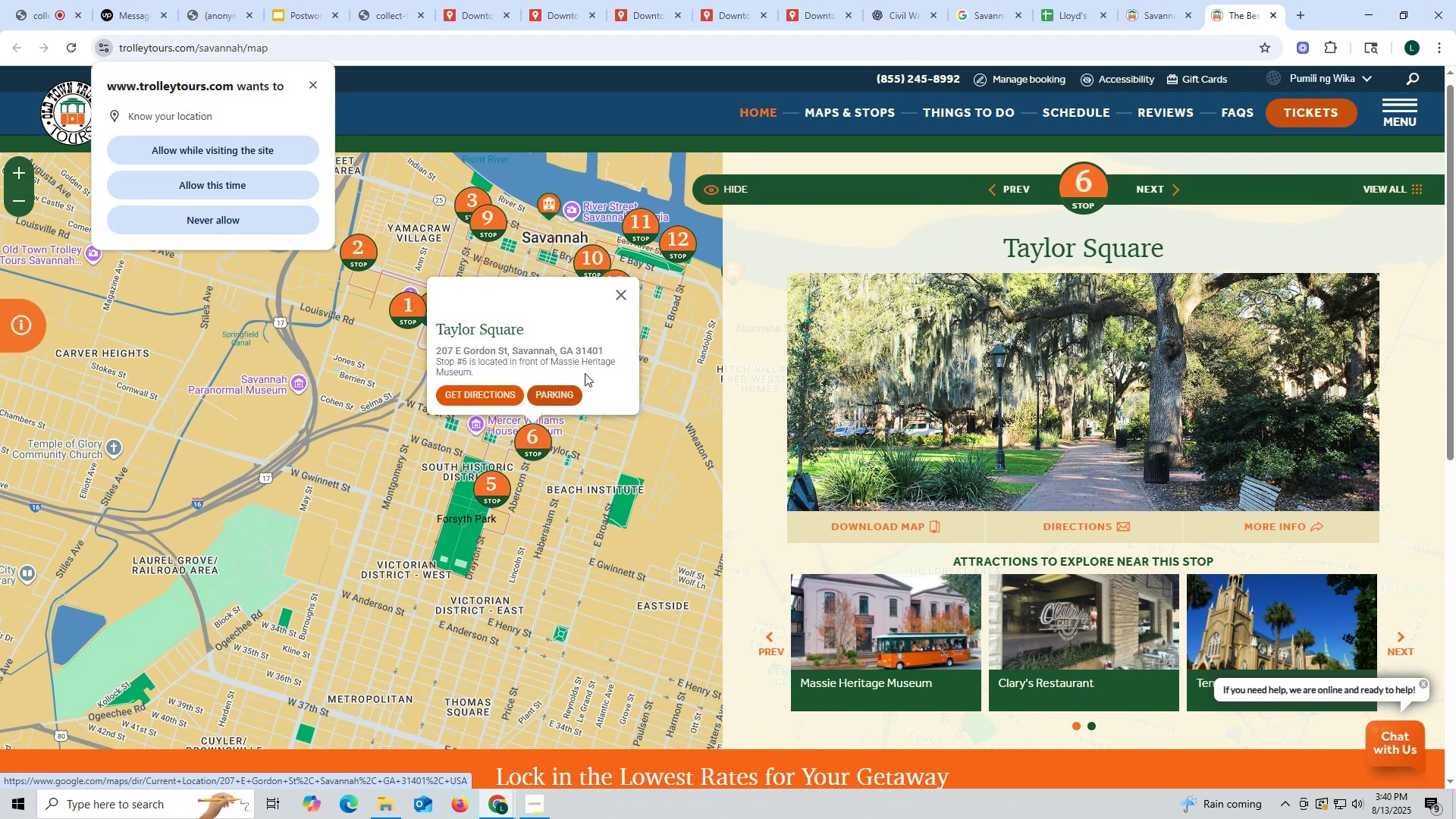 
wait(6.93)
 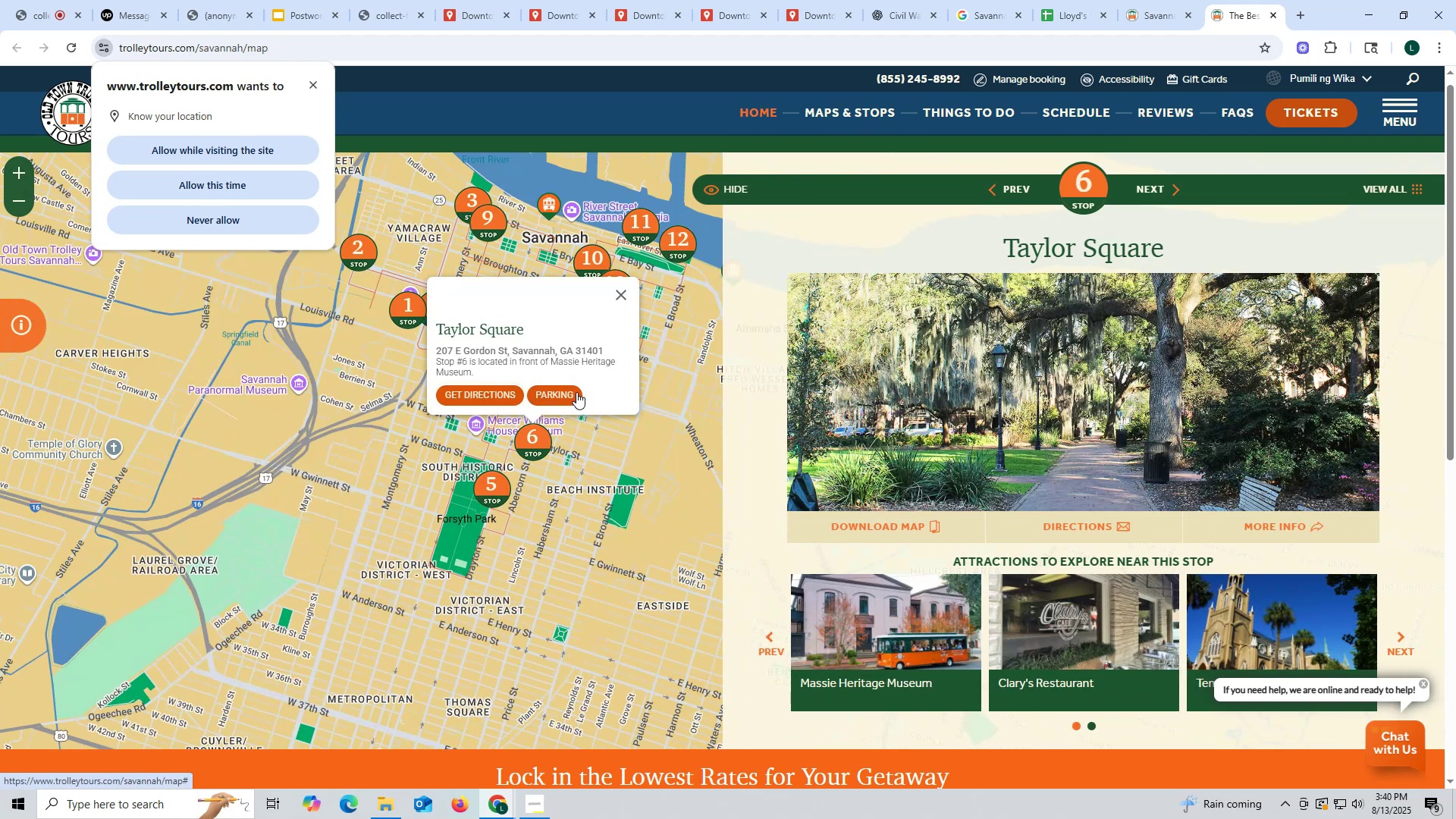 
left_click([623, 293])
 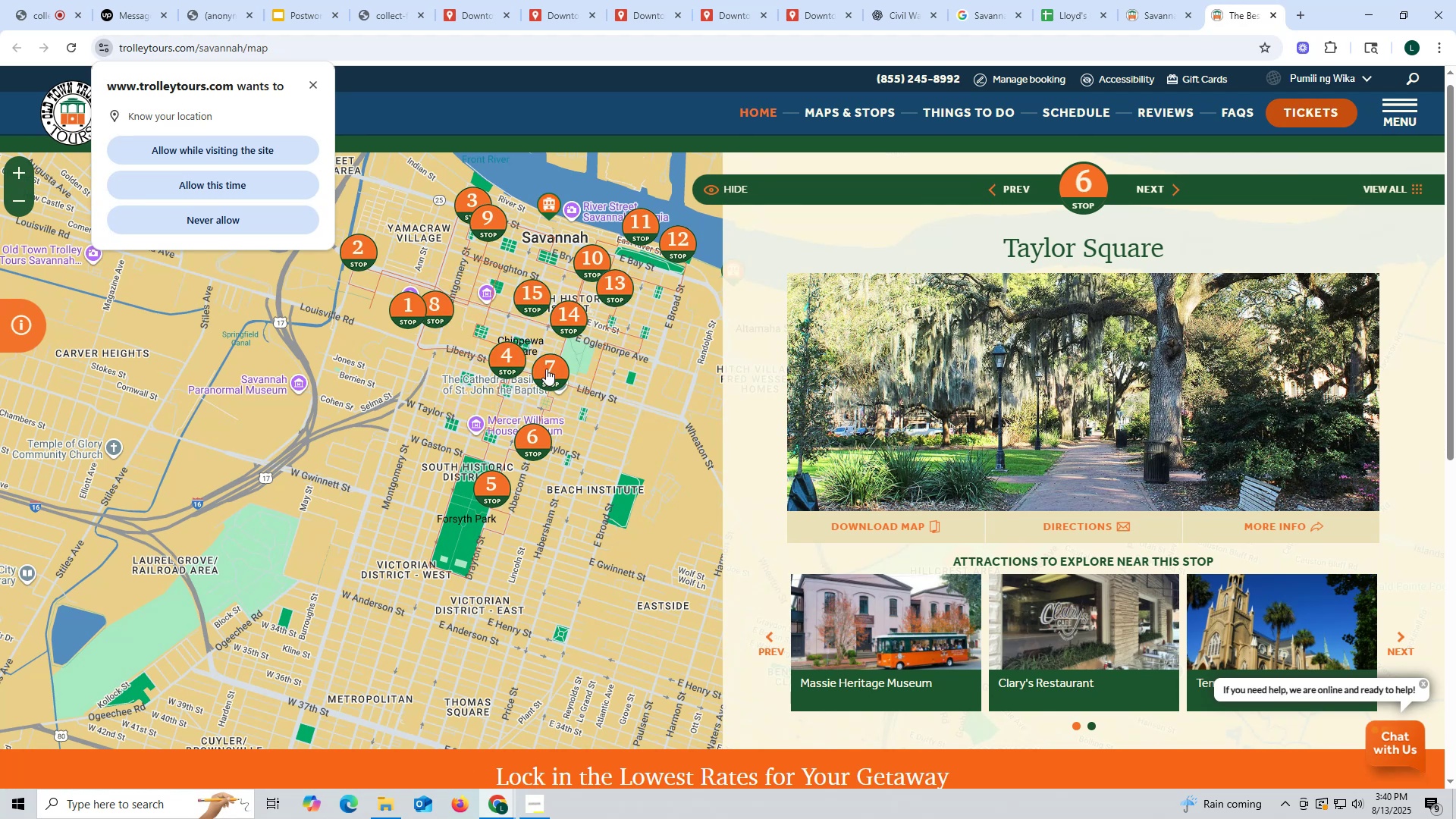 
left_click([546, 370])
 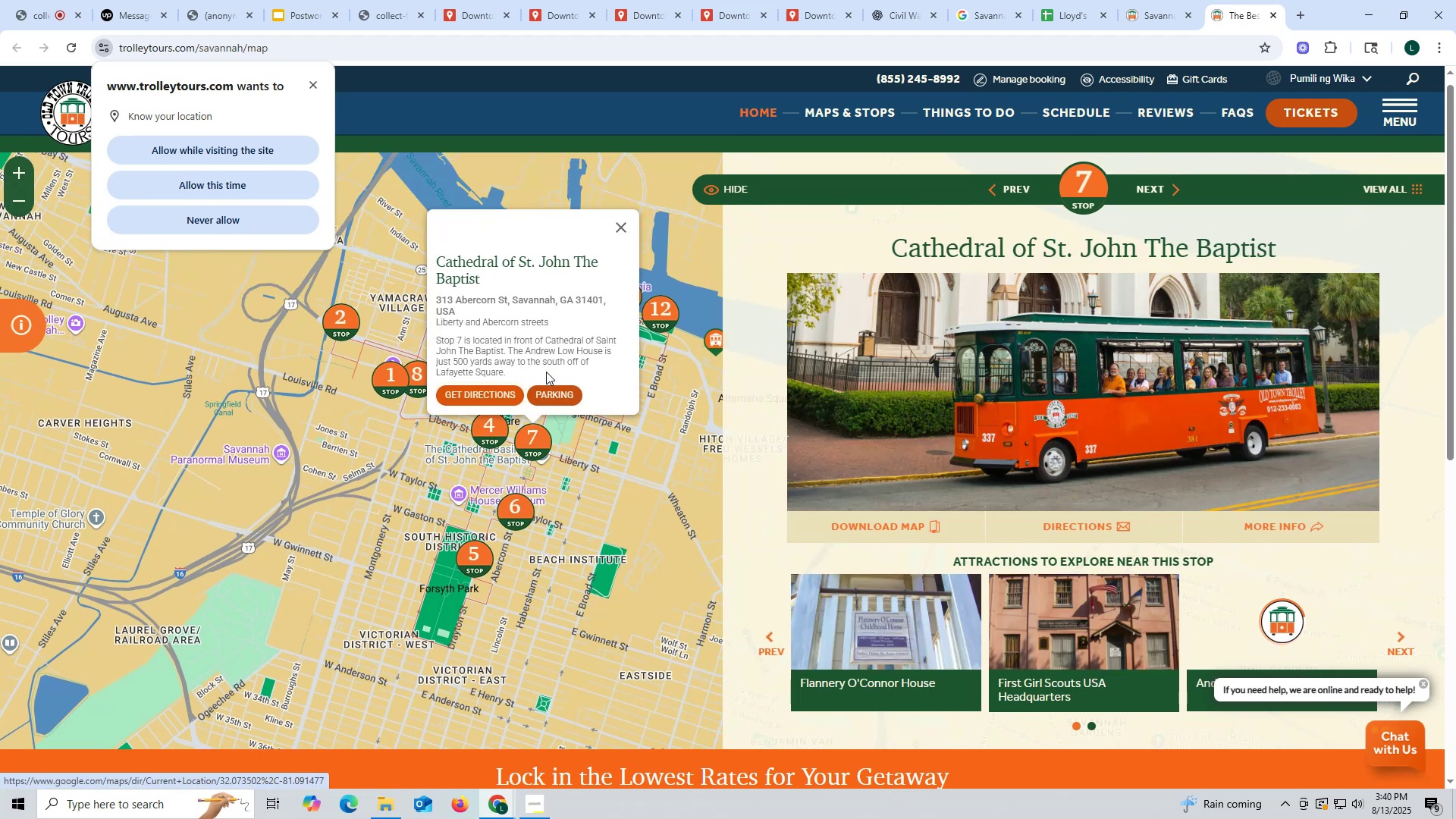 
left_click([616, 228])
 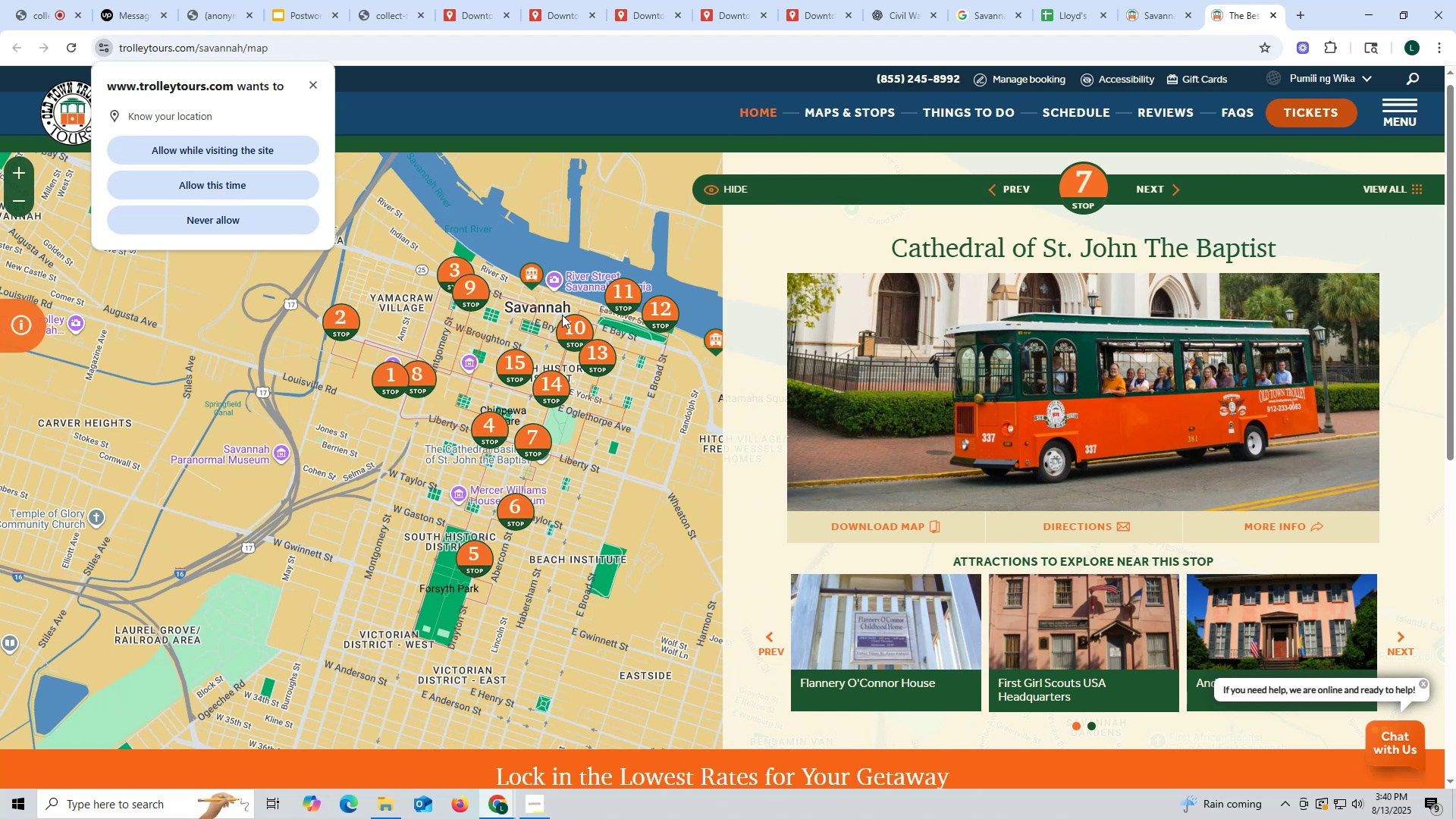 
left_click_drag(start_coordinate=[597, 491], to_coordinate=[500, 525])
 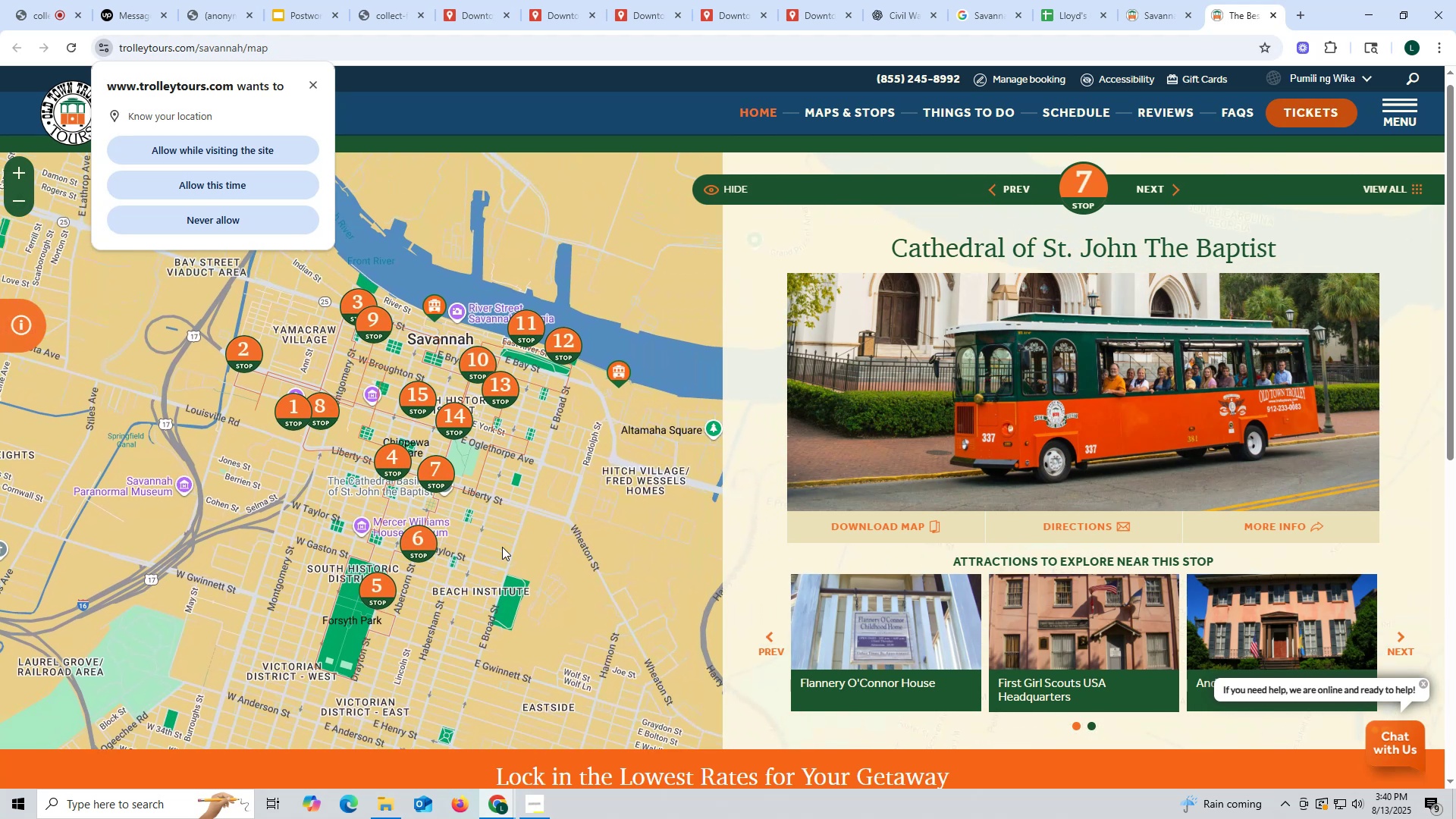 
key(Control+ControlLeft)
 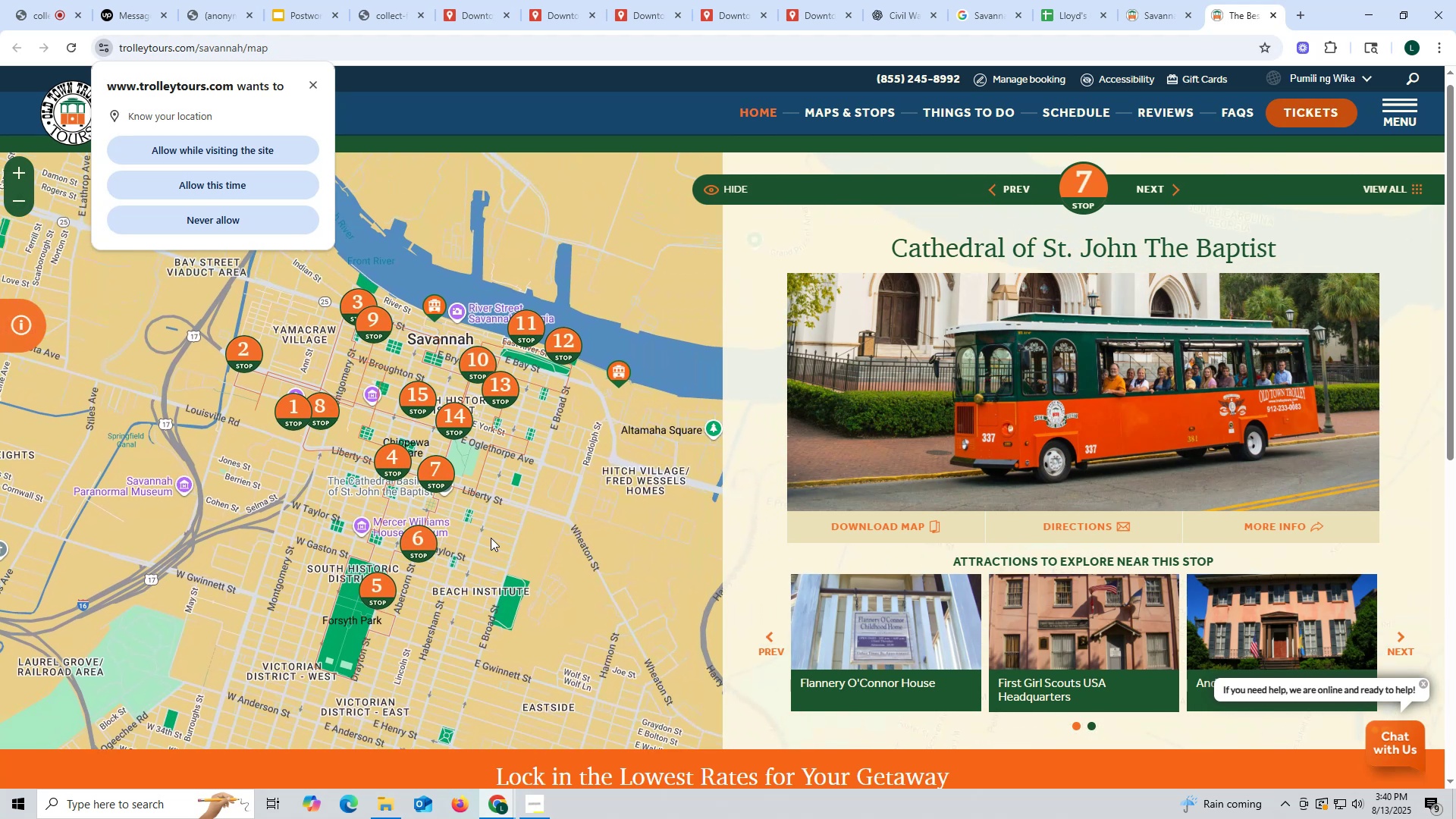 
scroll: coordinate [491, 538], scroll_direction: up, amount: 4.0
 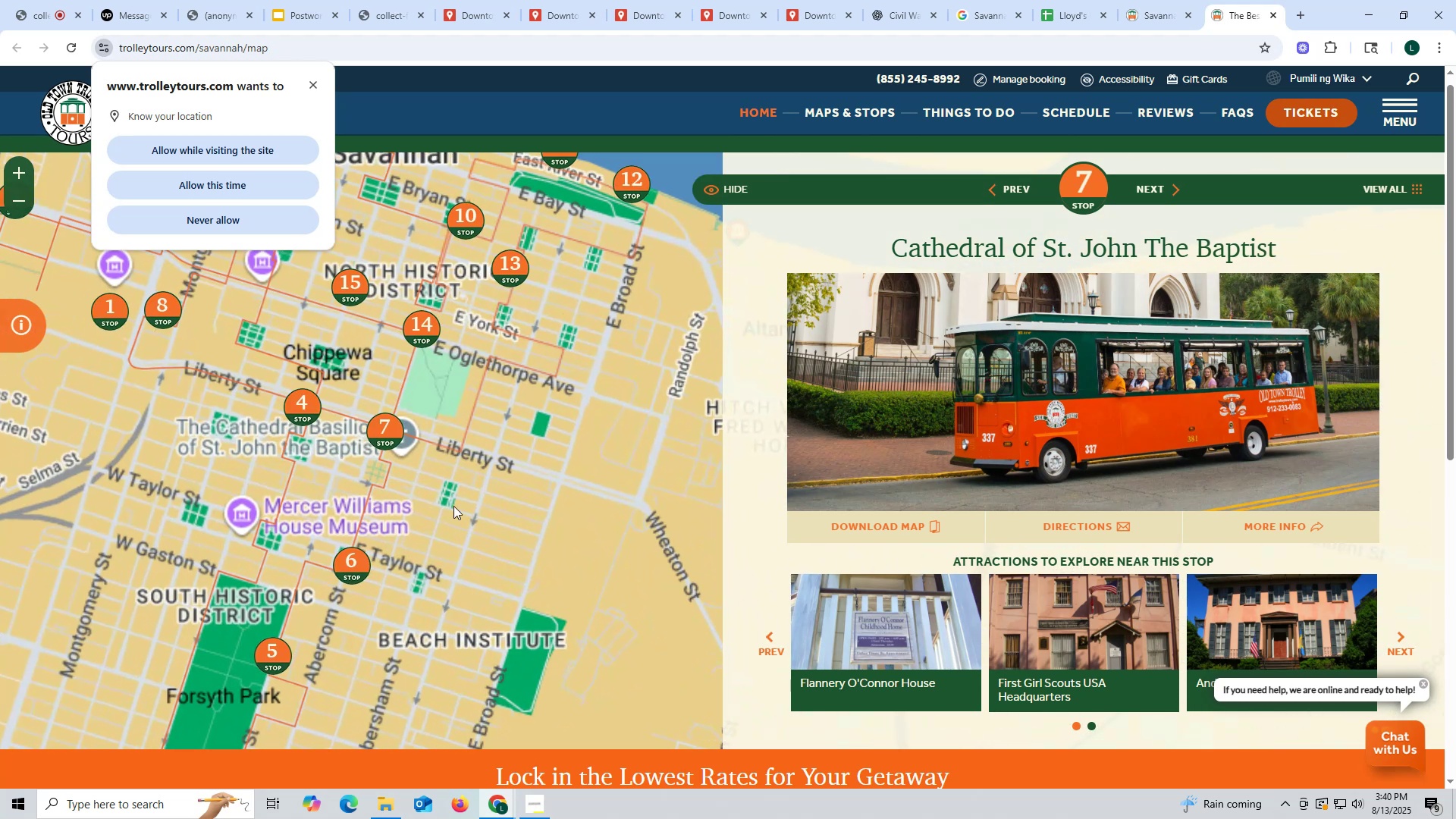 
left_click_drag(start_coordinate=[452, 500], to_coordinate=[562, 541])
 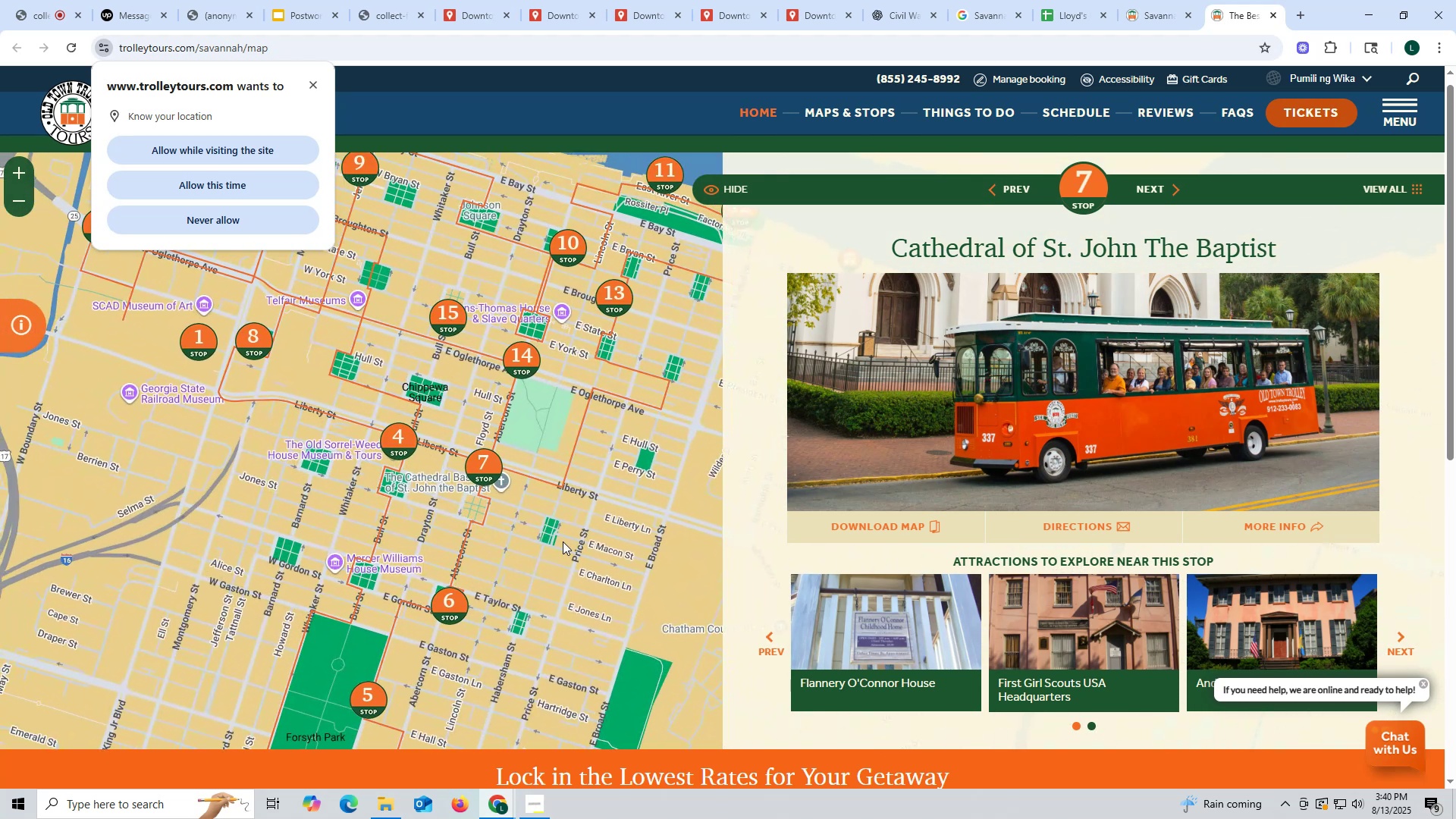 
left_click_drag(start_coordinate=[560, 529], to_coordinate=[603, 580])
 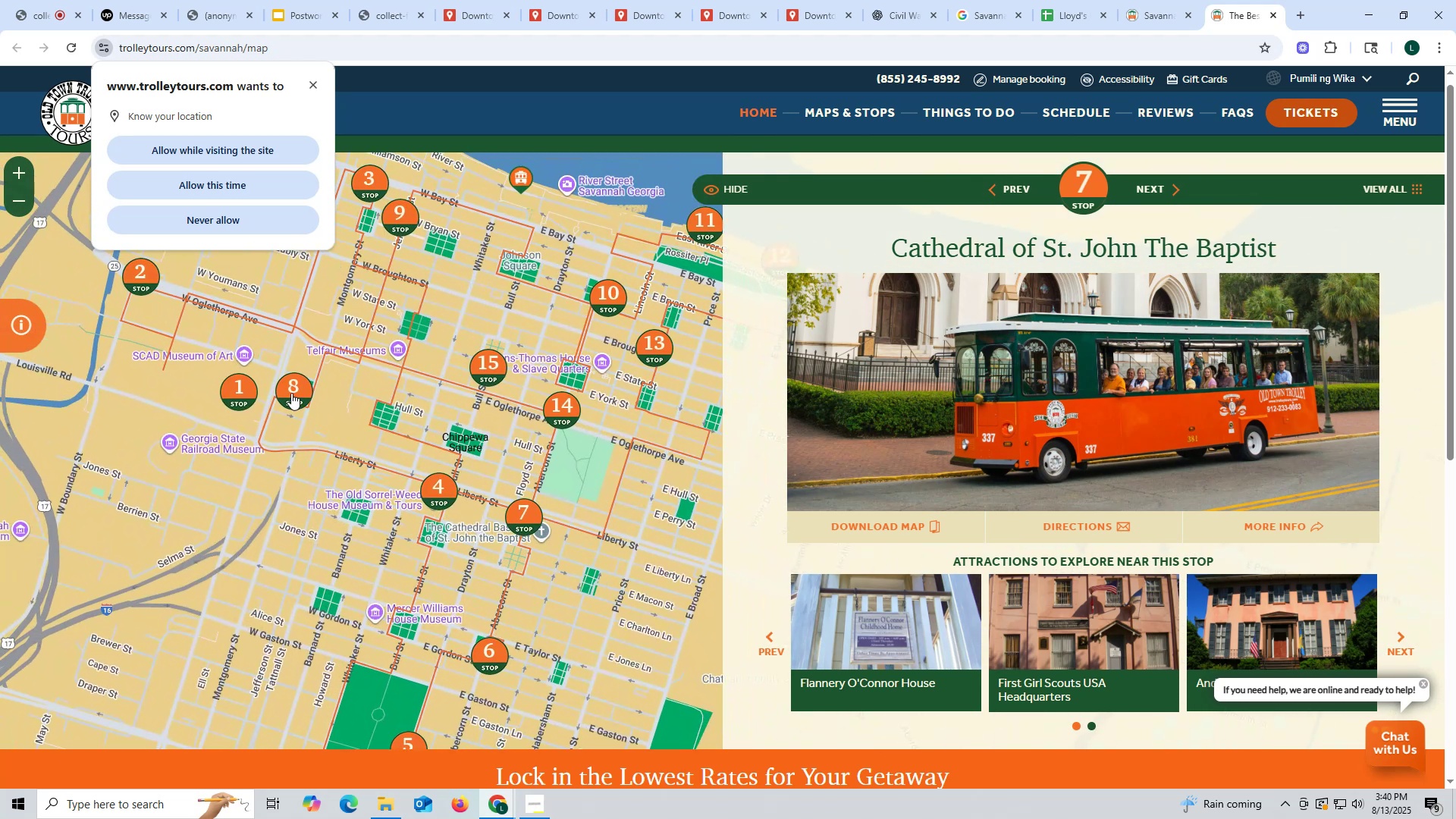 
left_click([291, 392])
 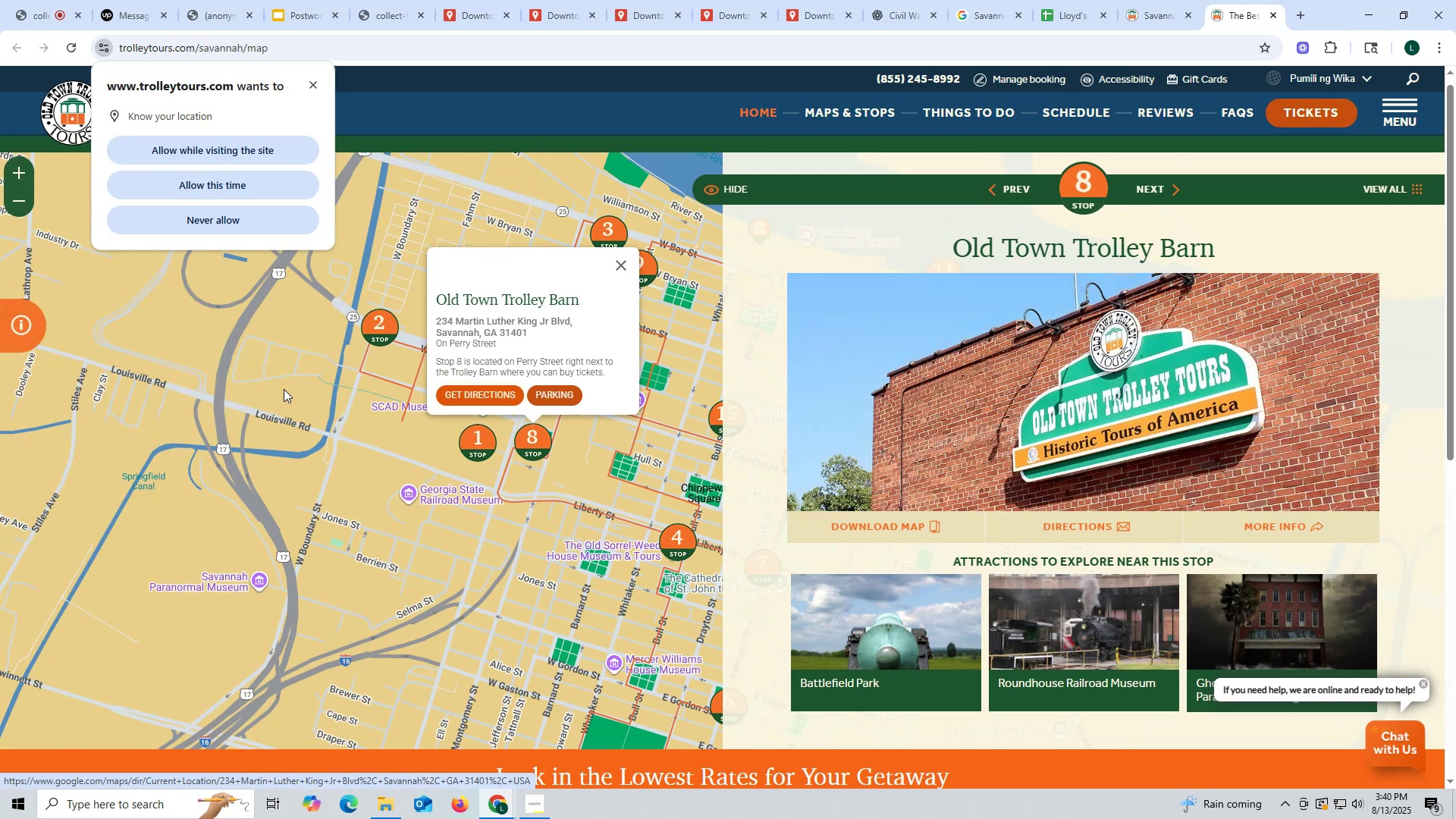 
wait(5.58)
 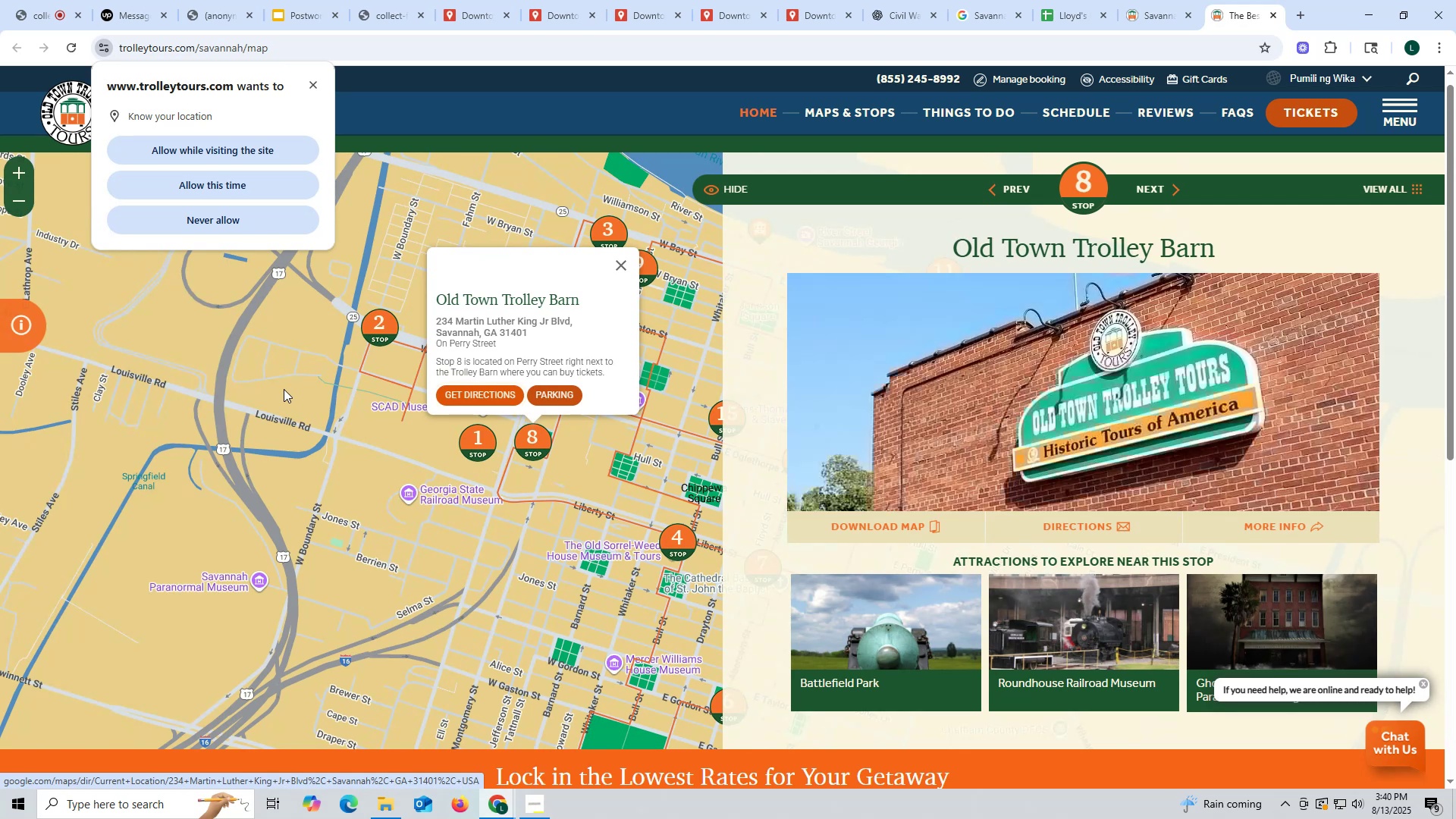 
left_click_drag(start_coordinate=[624, 332], to_coordinate=[507, 362])
 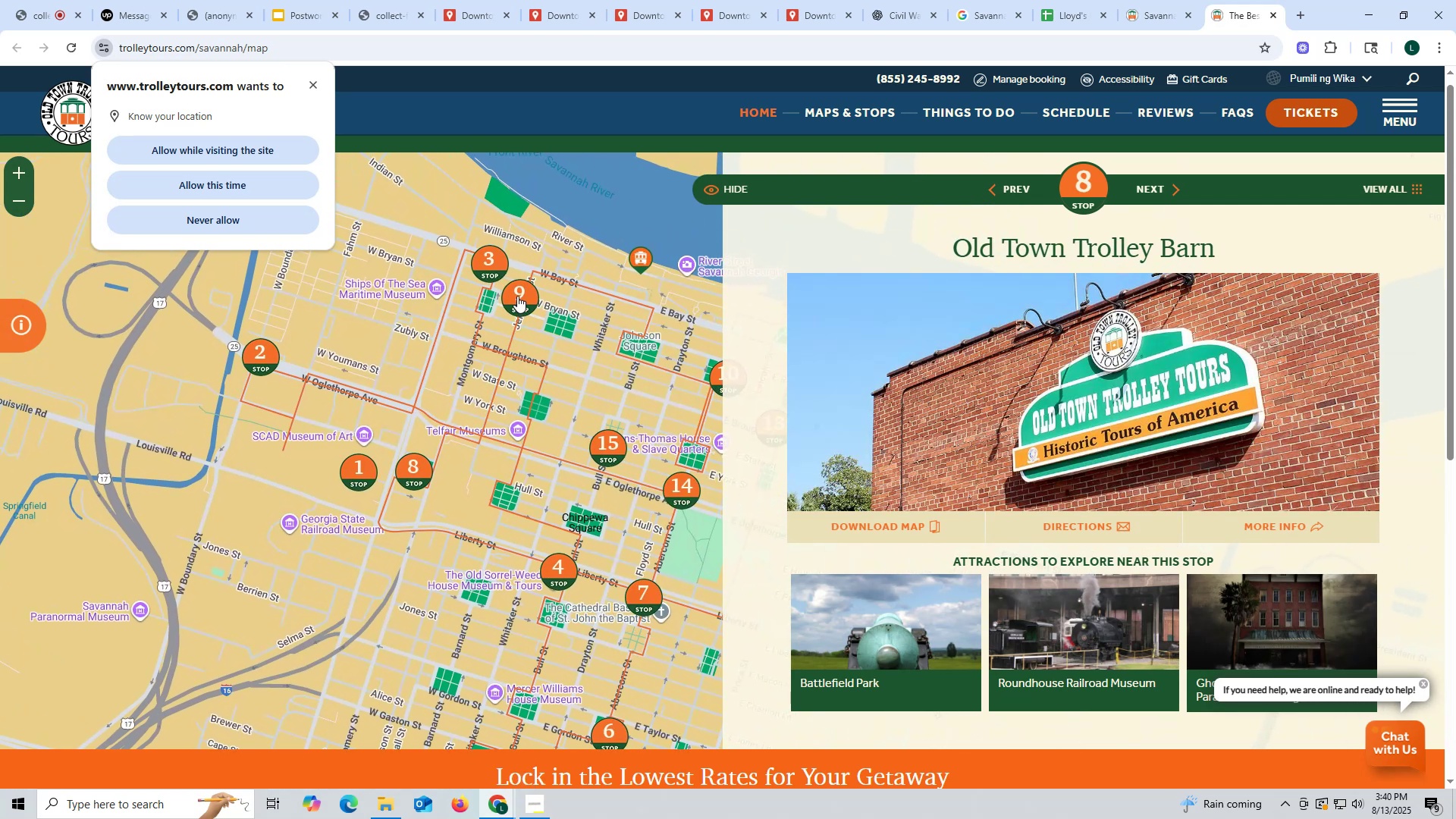 
left_click([516, 296])
 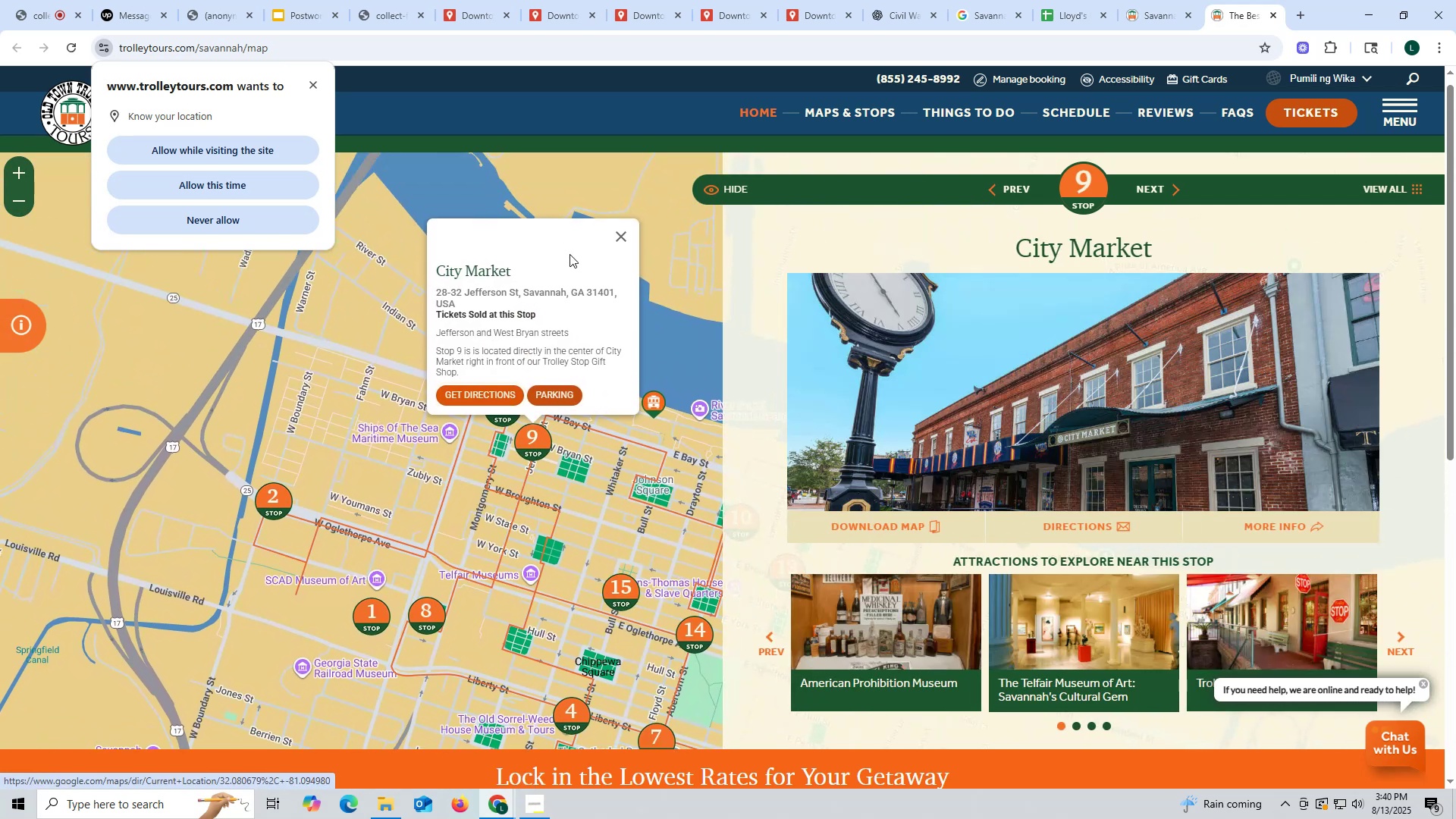 
left_click([625, 235])
 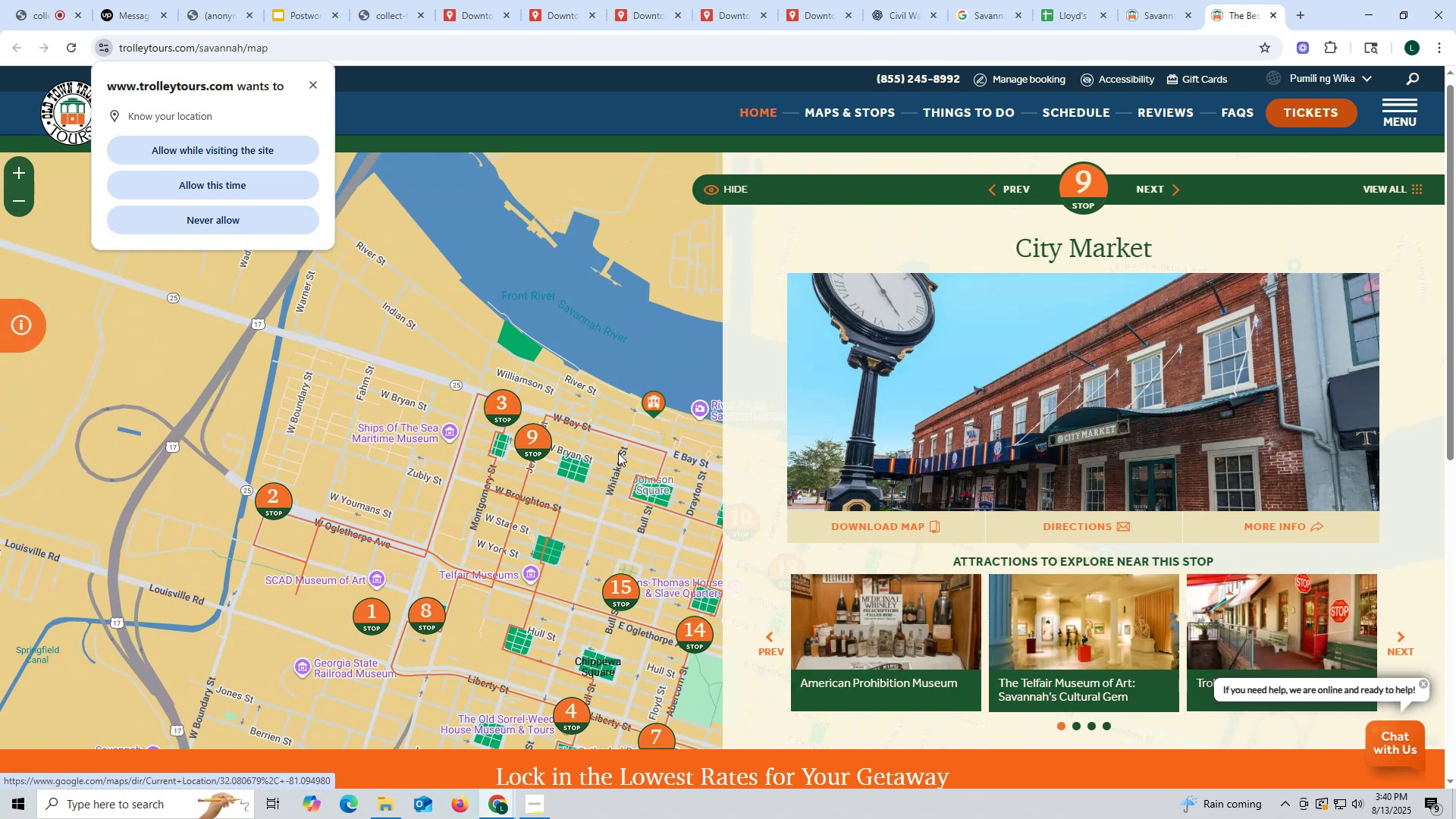 
left_click_drag(start_coordinate=[621, 472], to_coordinate=[369, 359])
 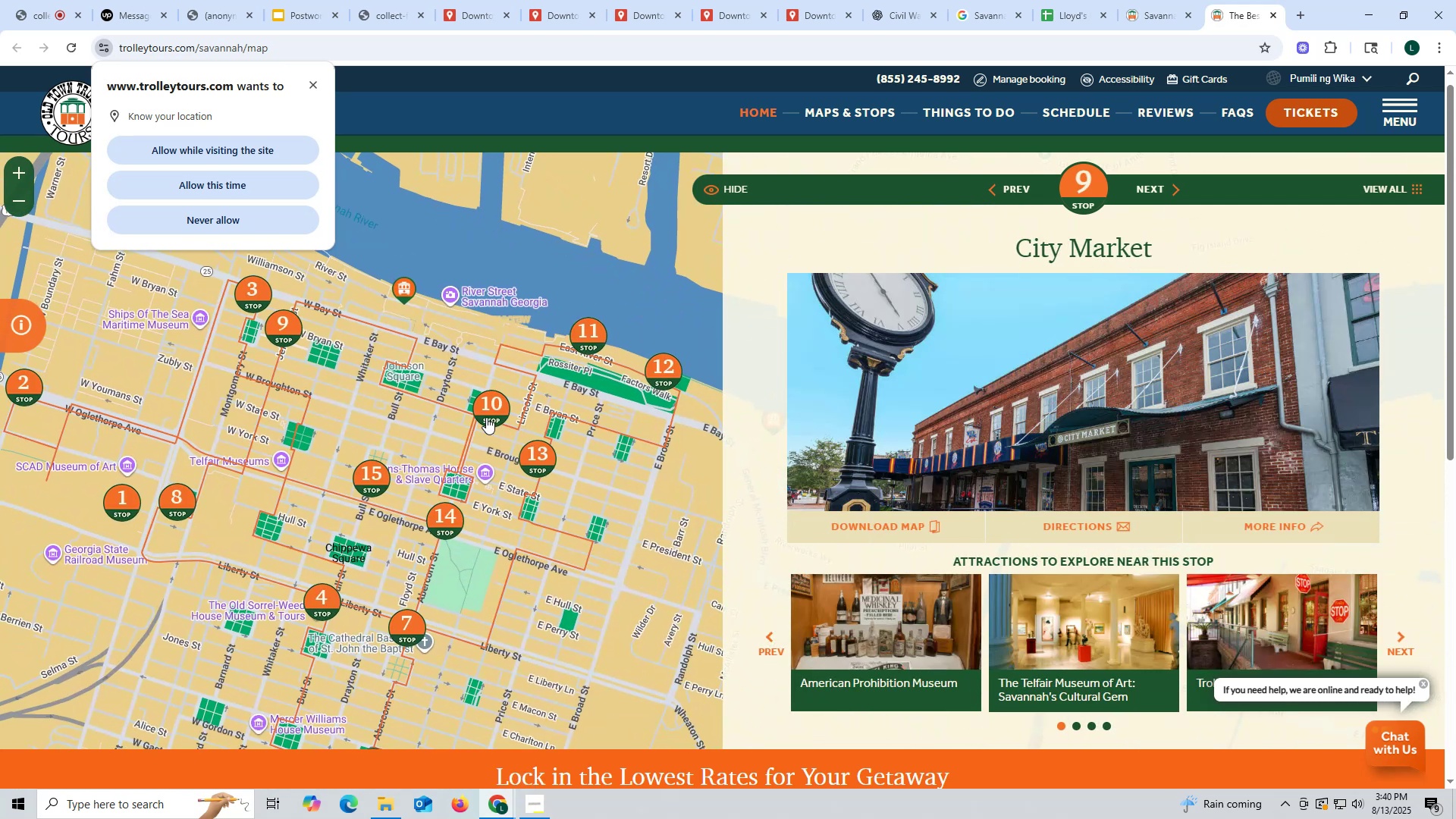 
left_click([488, 407])
 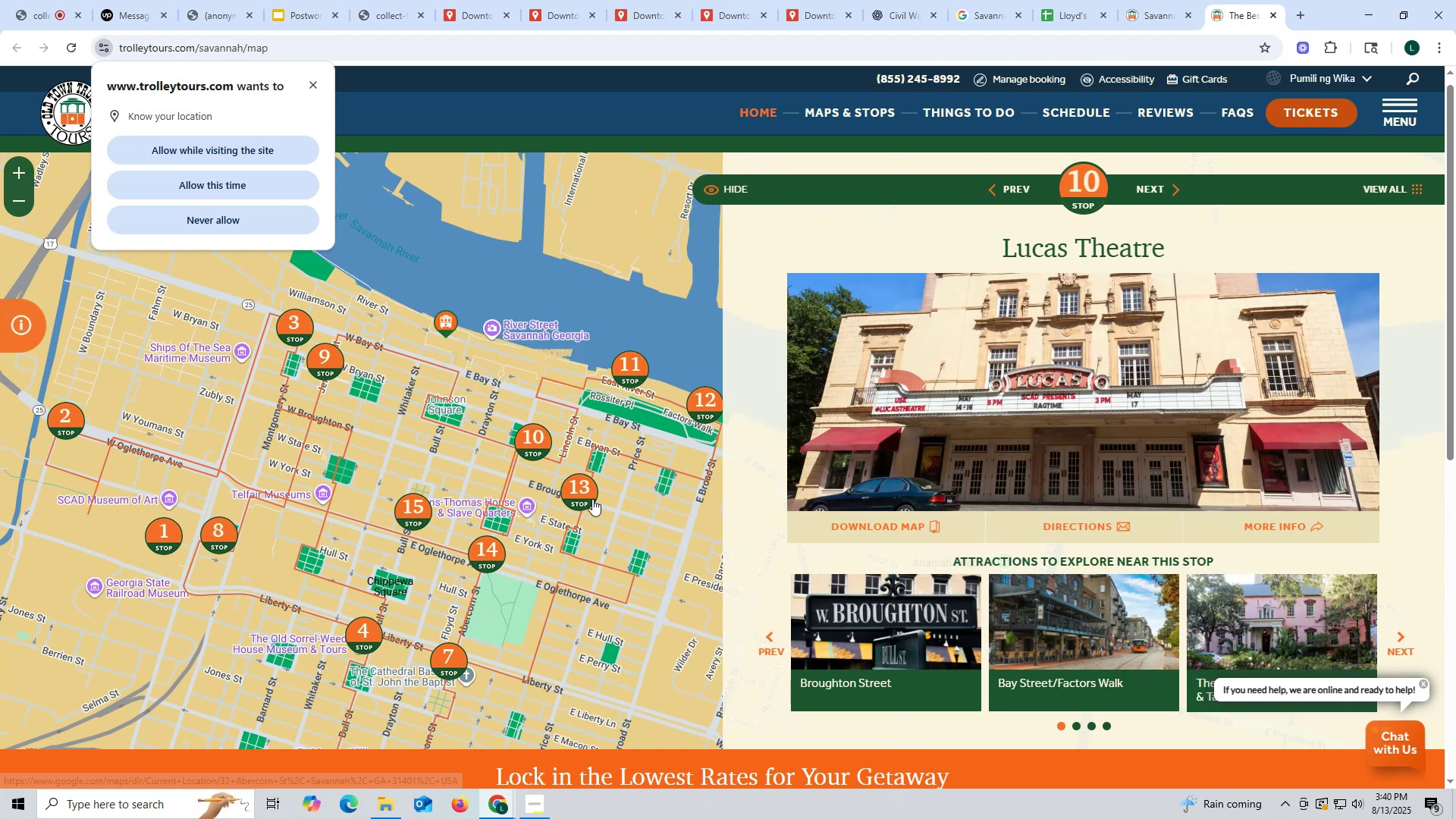 
left_click([635, 364])
 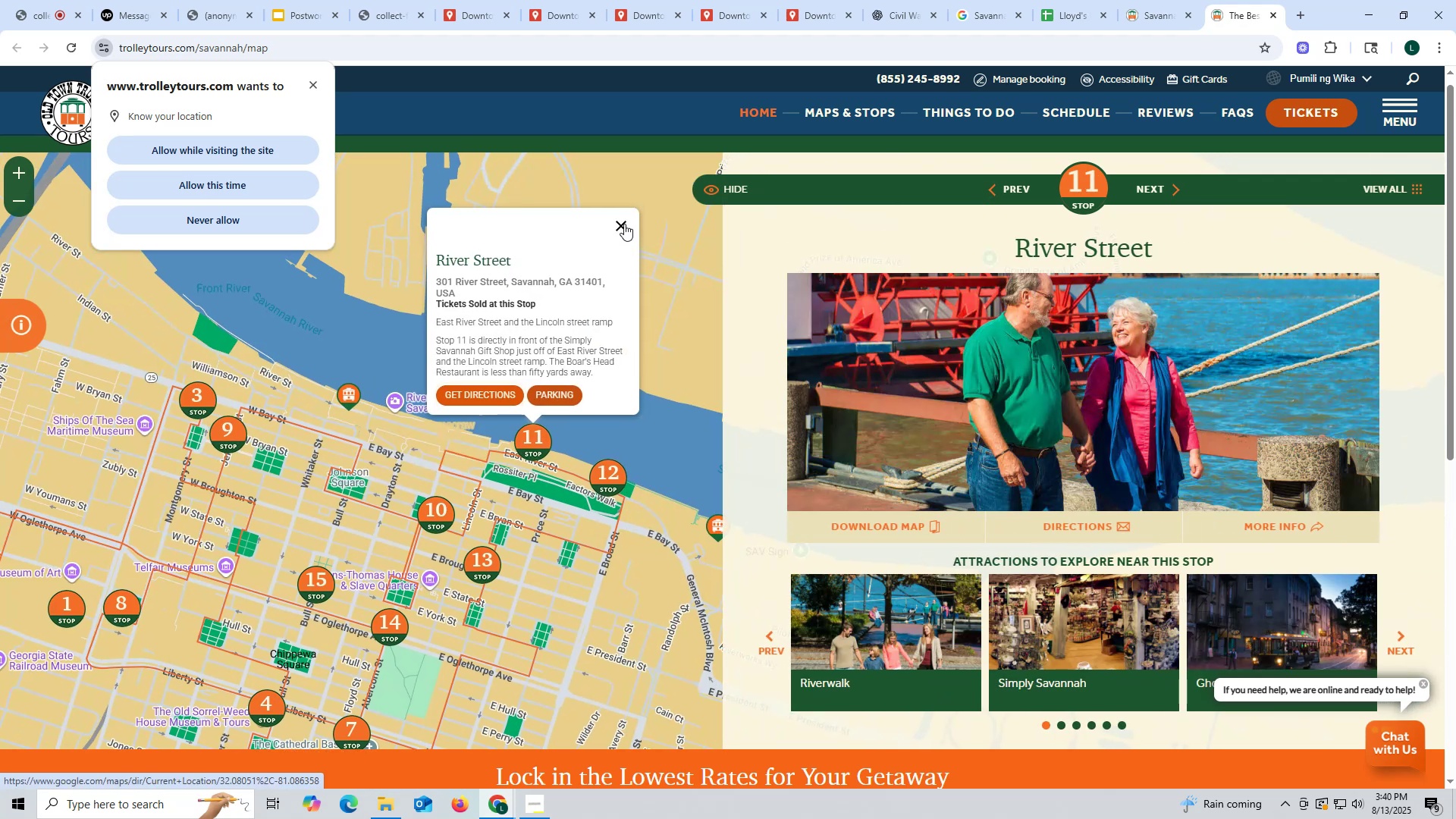 
left_click([624, 224])
 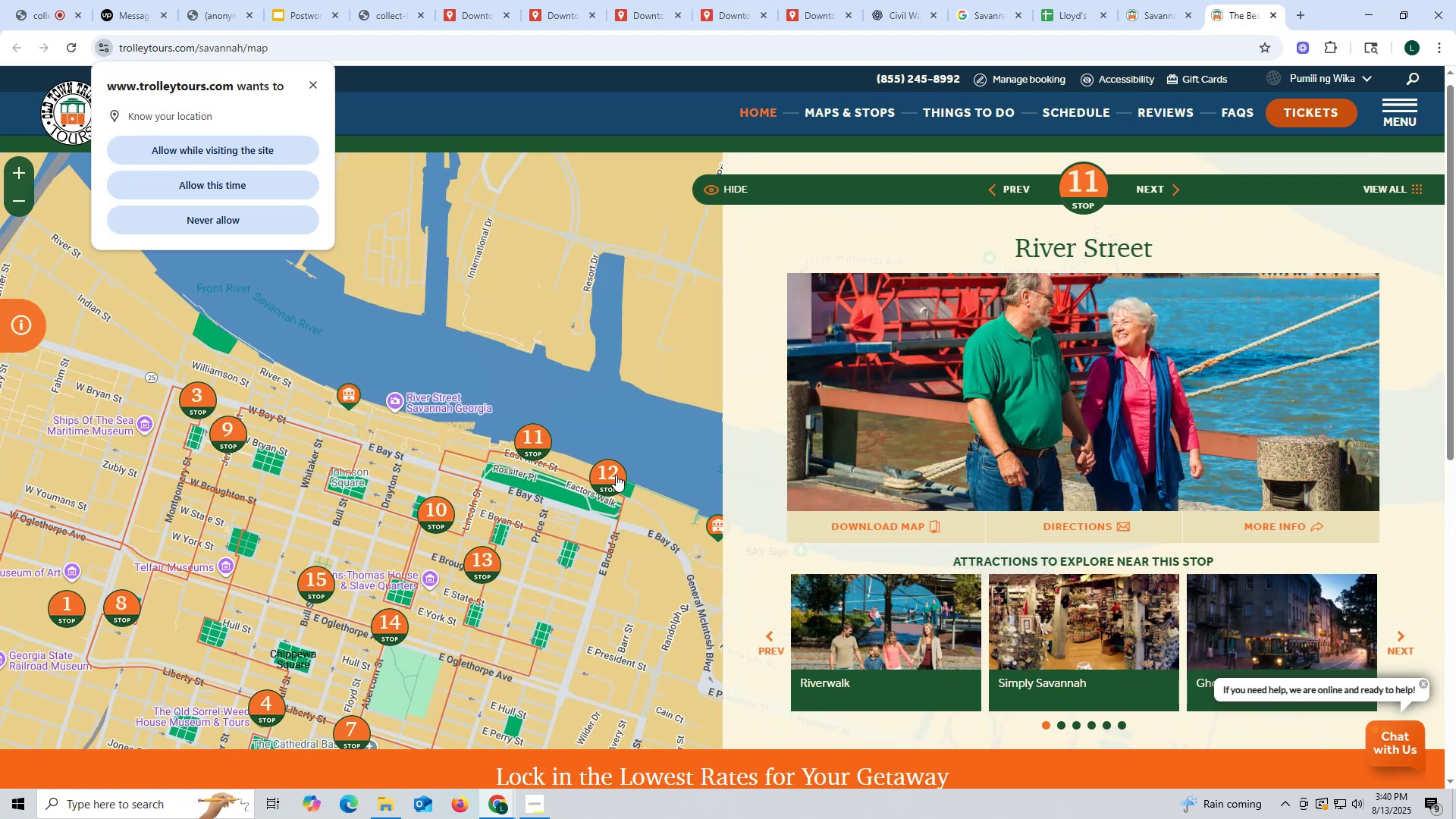 
left_click([614, 475])
 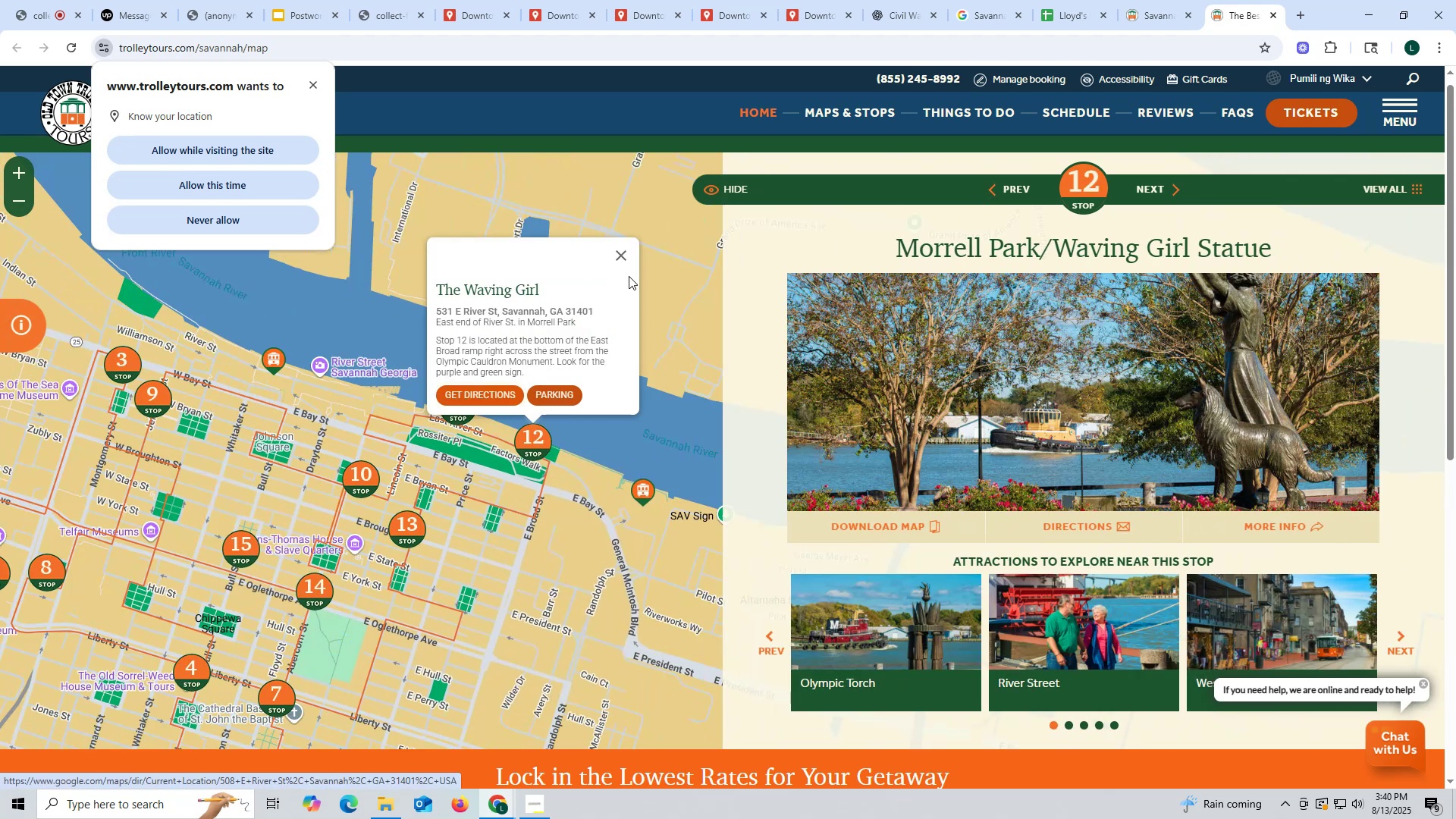 
left_click([620, 256])
 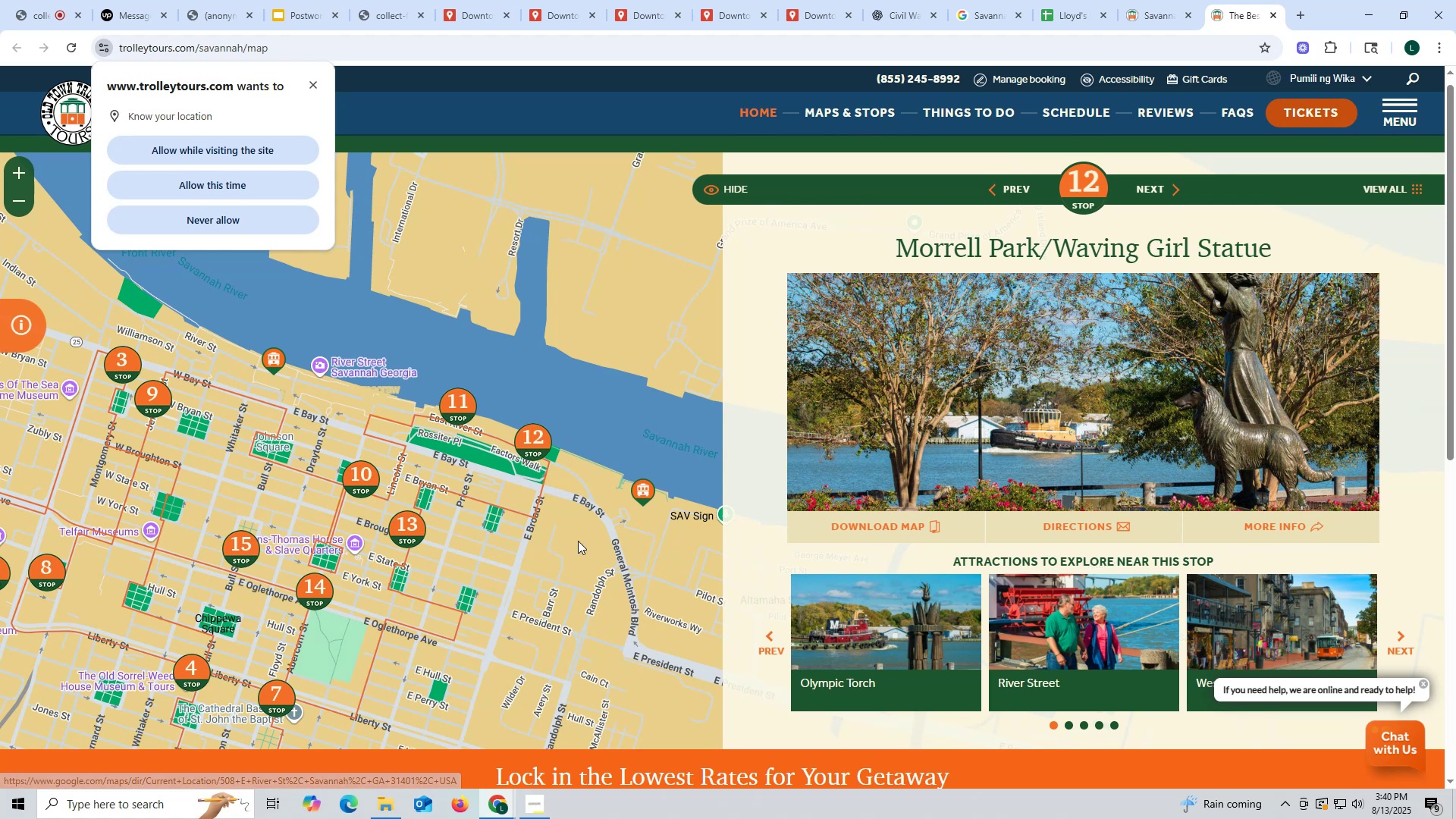 
left_click_drag(start_coordinate=[578, 542], to_coordinate=[647, 400])
 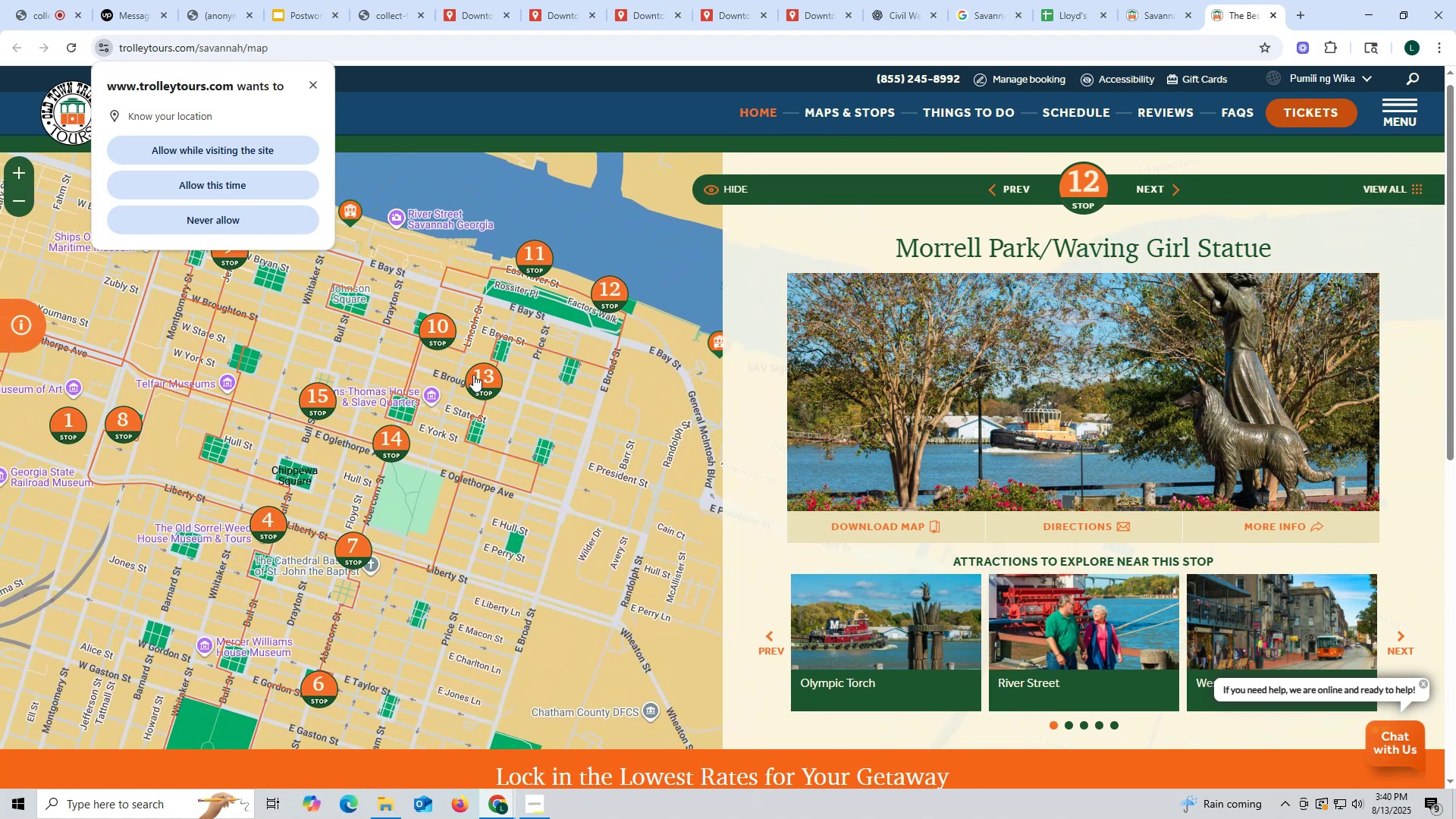 
left_click_drag(start_coordinate=[485, 510], to_coordinate=[587, 463])
 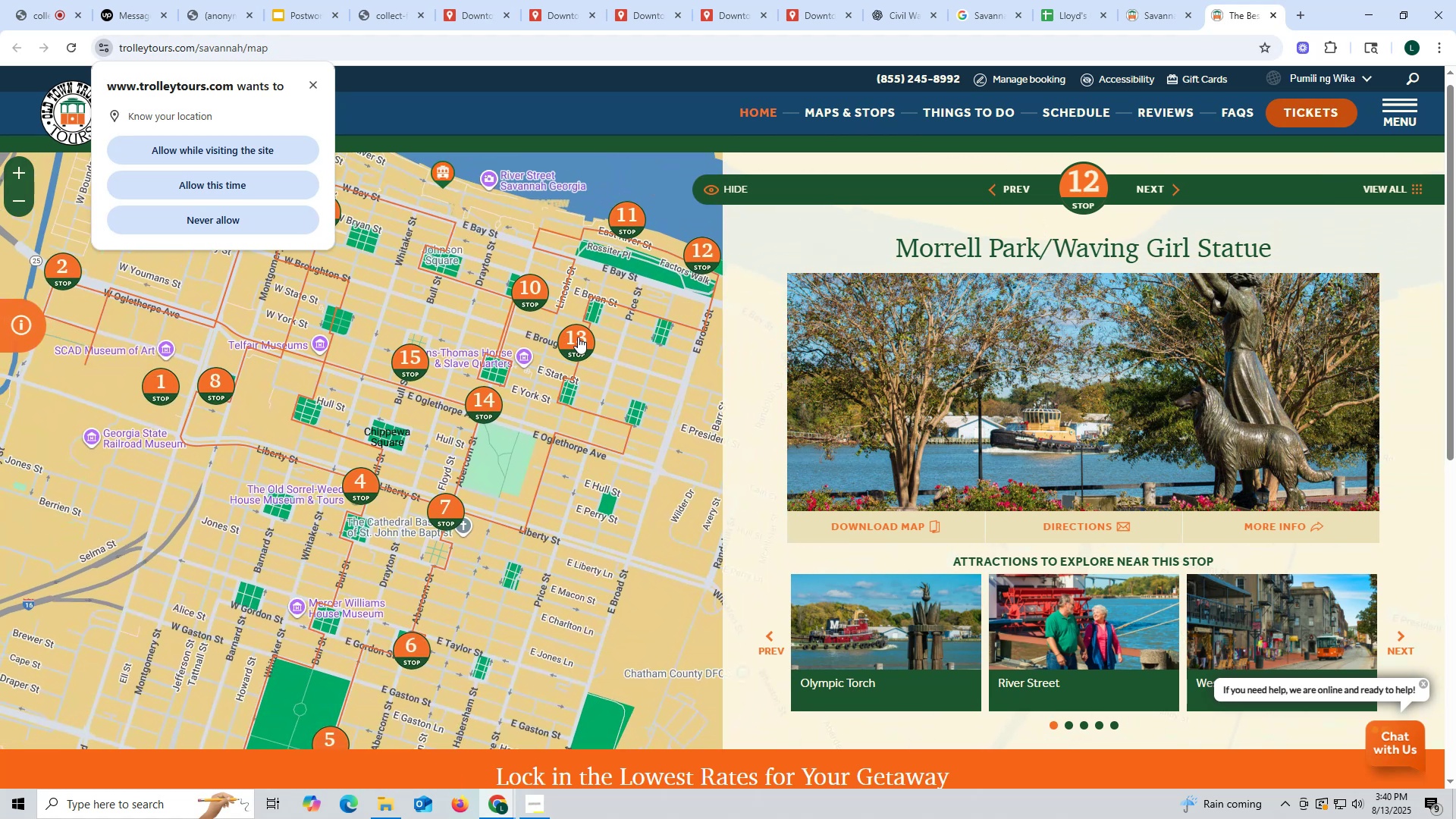 
left_click_drag(start_coordinate=[555, 563], to_coordinate=[503, 573])
 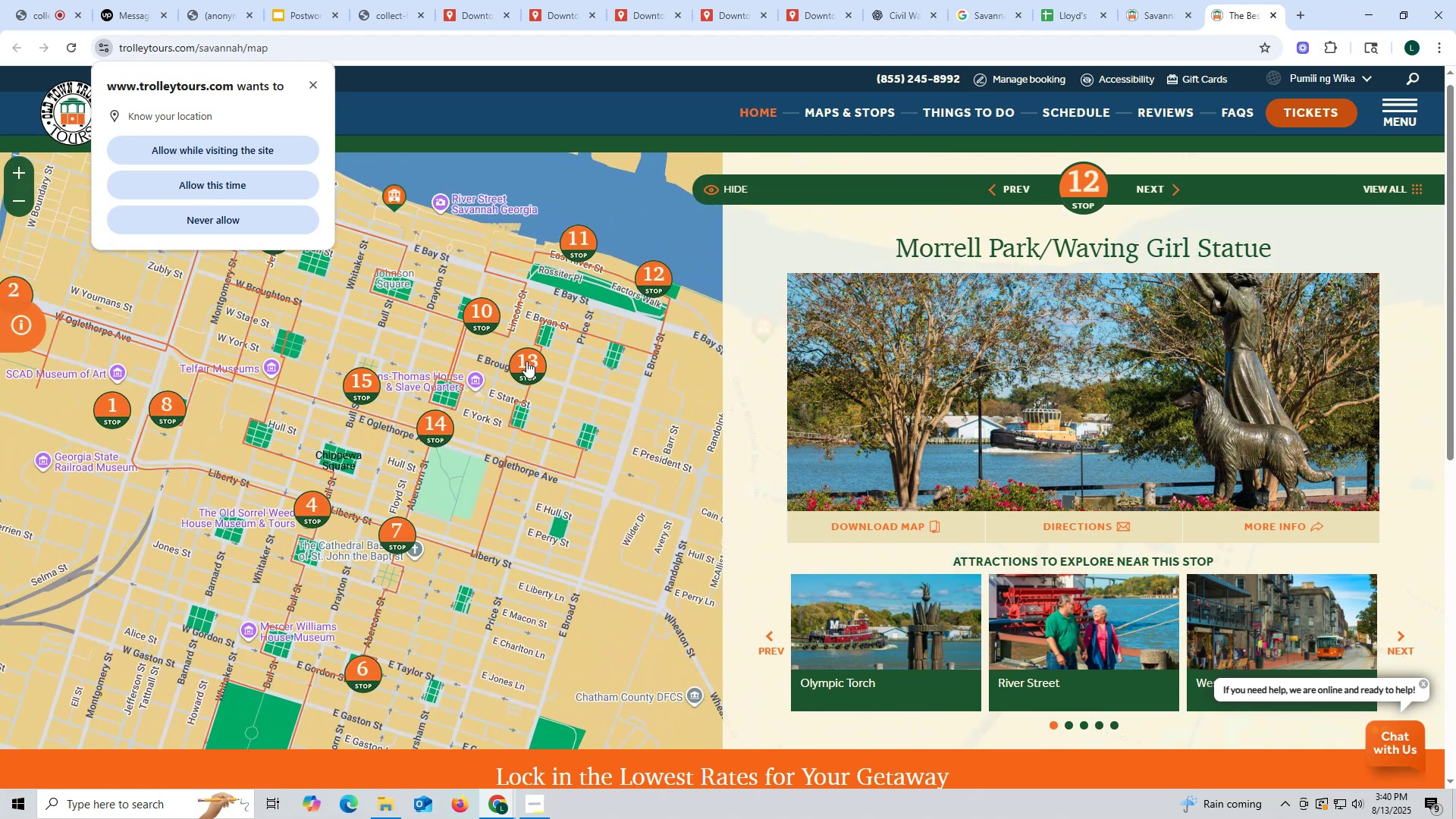 
left_click([524, 356])
 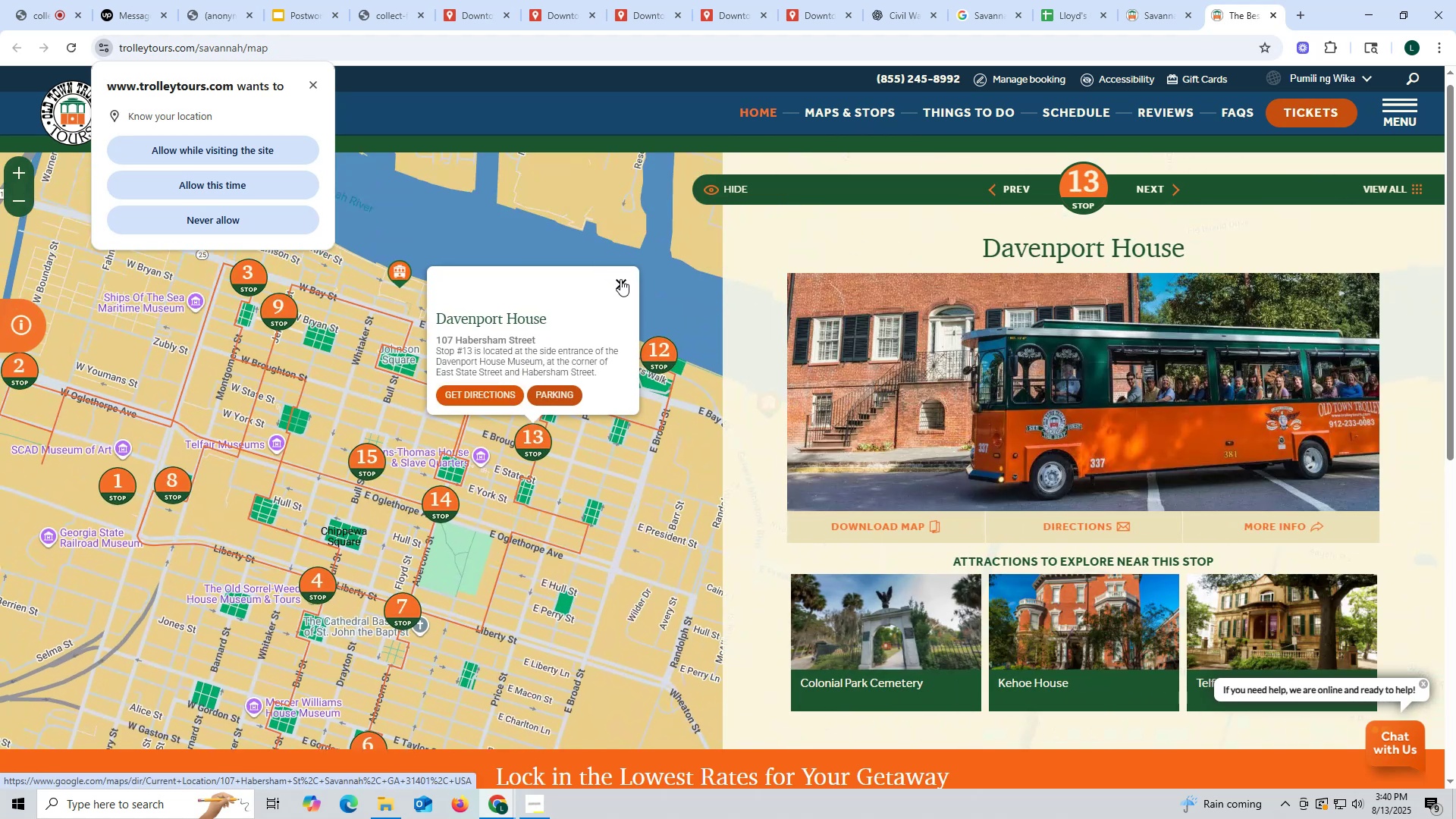 
left_click([438, 508])
 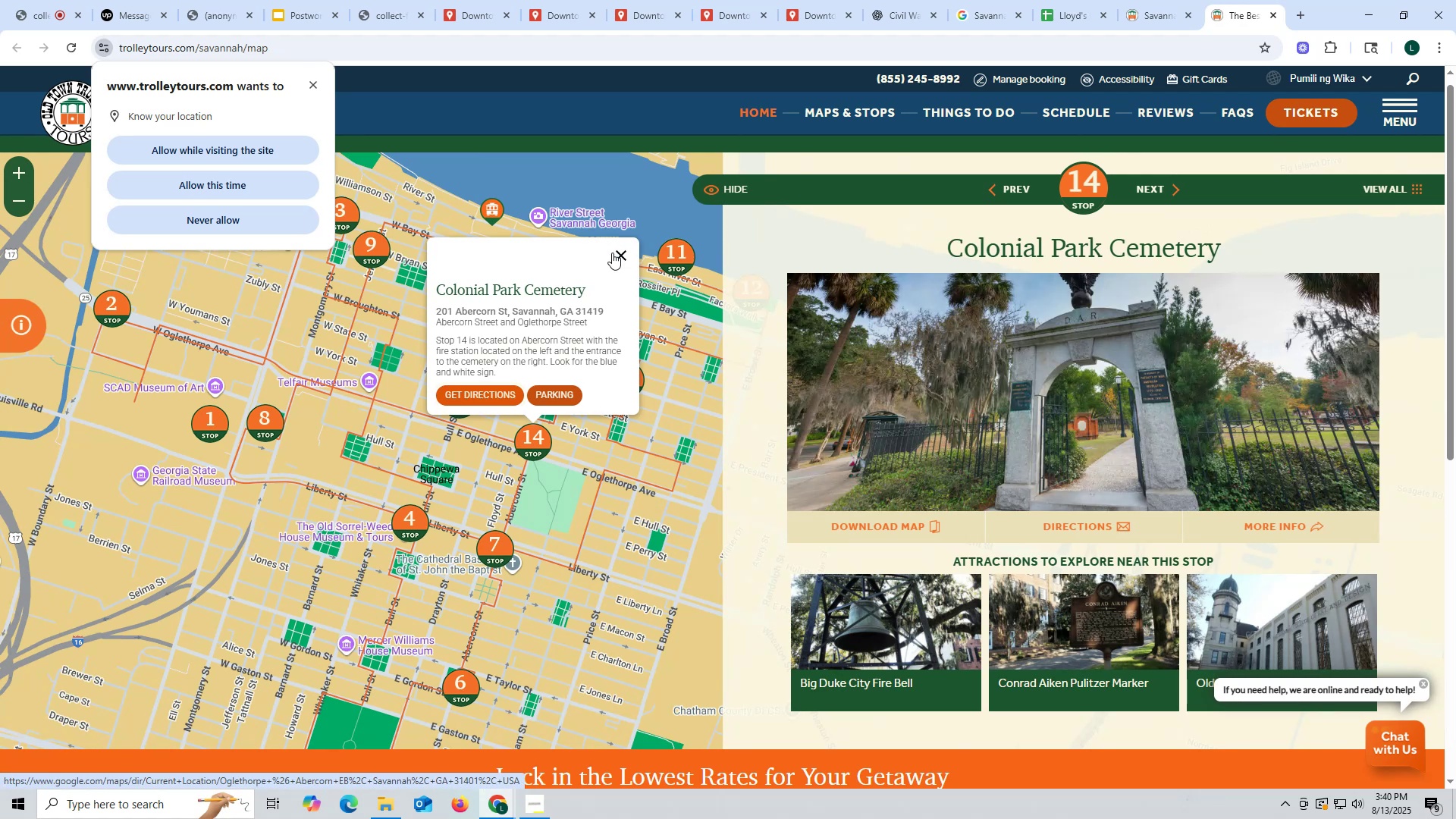 
left_click([616, 256])
 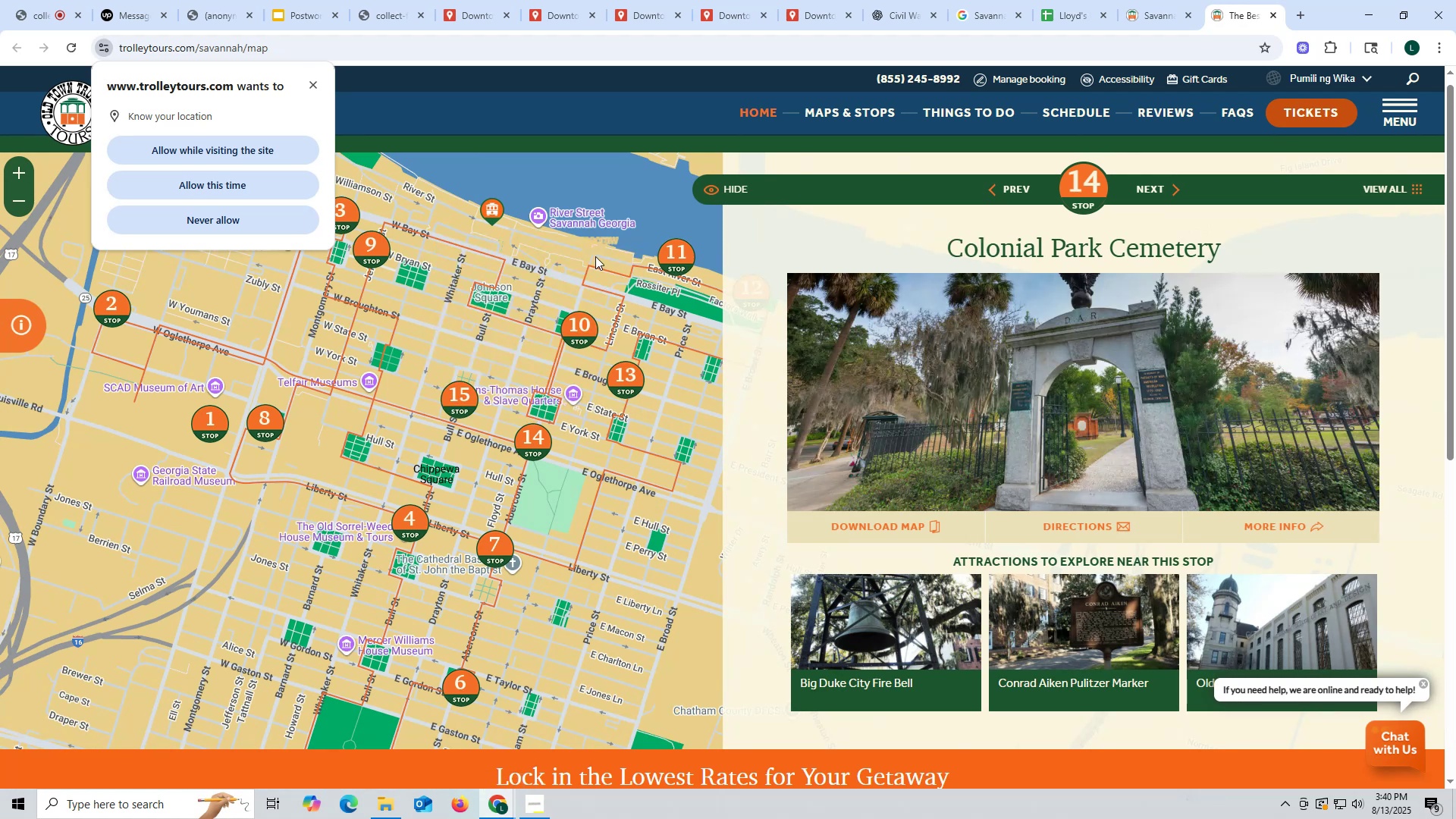 
mouse_move([469, 413])
 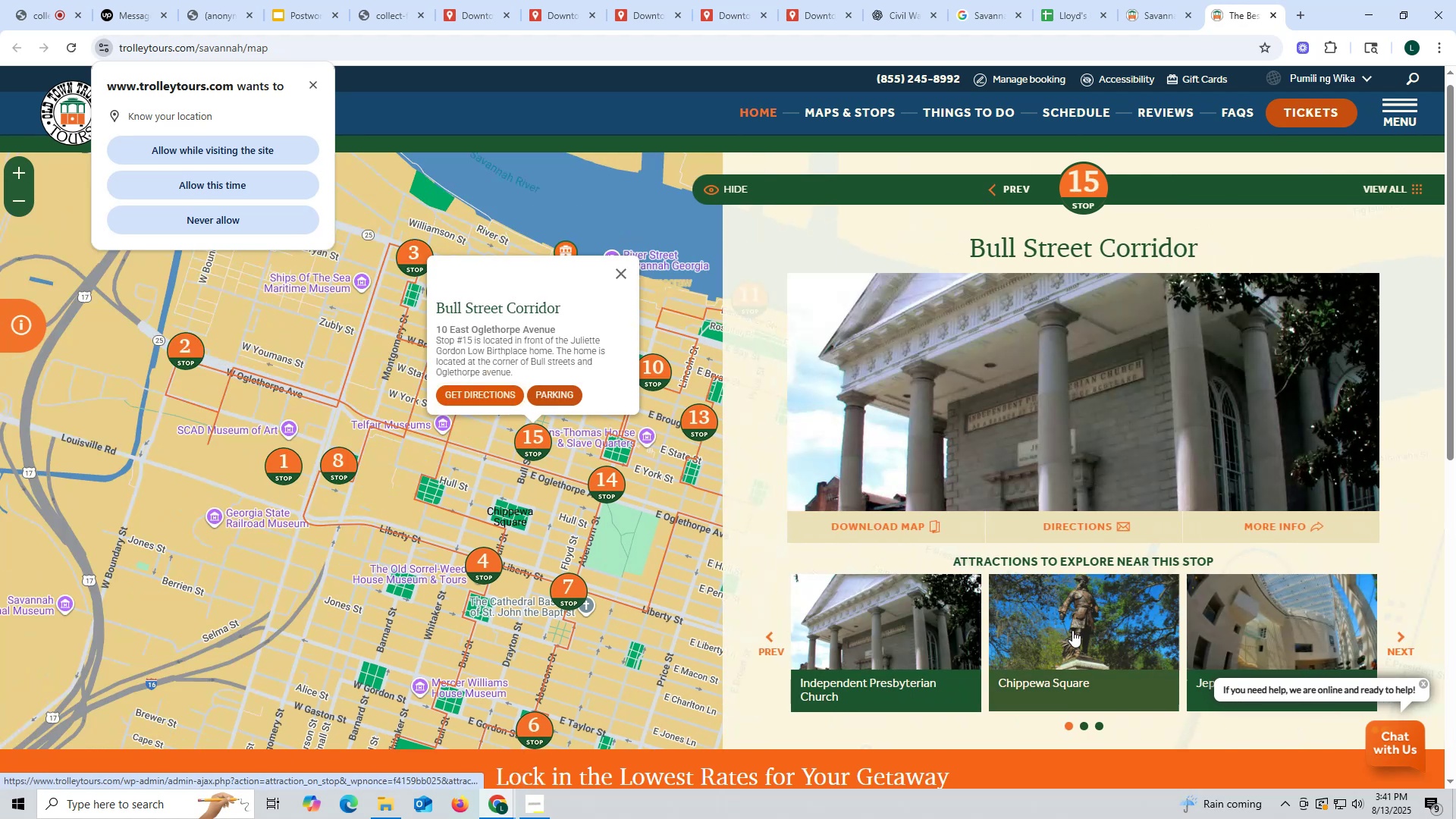 
left_click([1072, 629])
 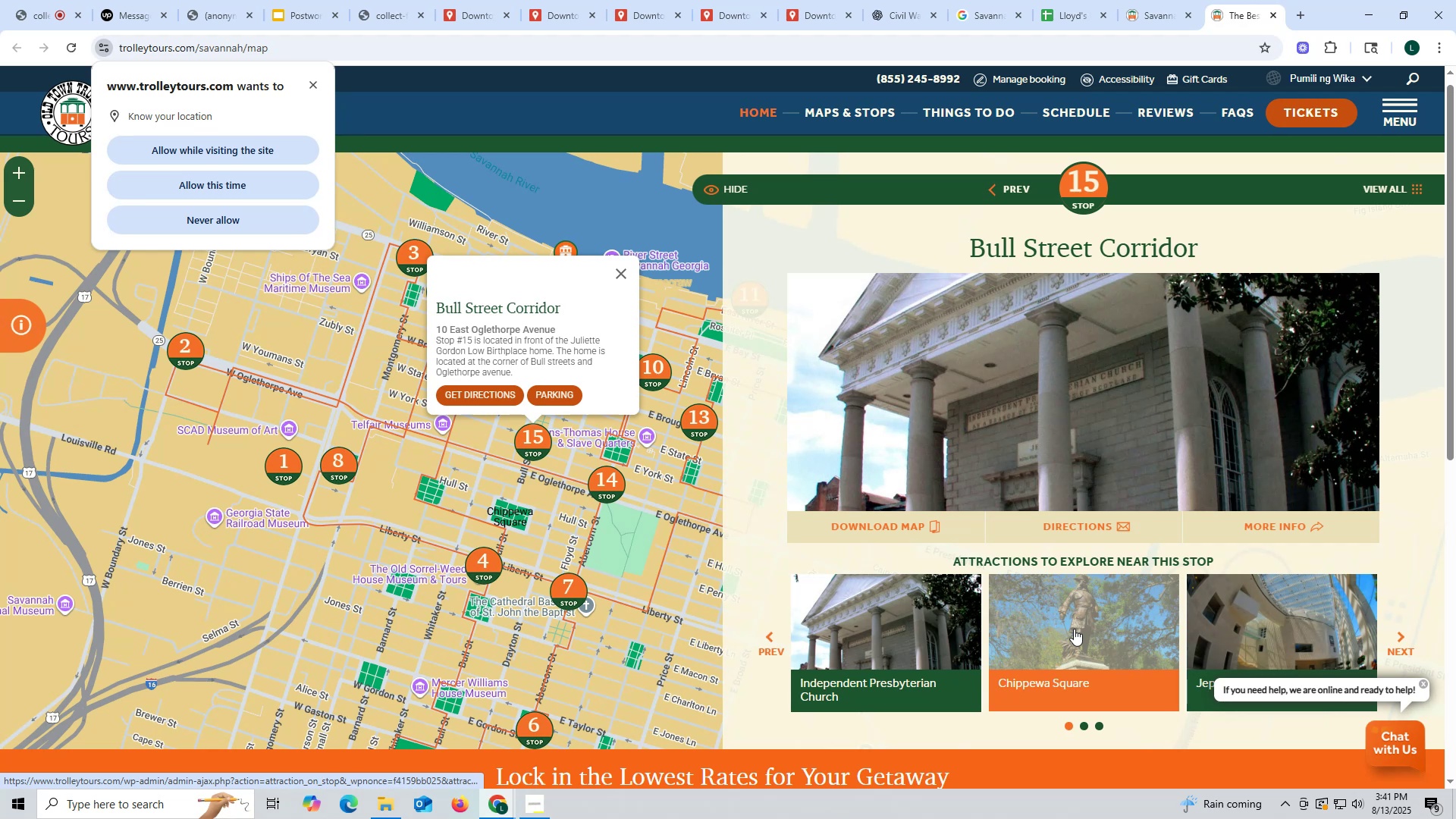 
scroll: coordinate [1077, 623], scroll_direction: down, amount: 4.0
 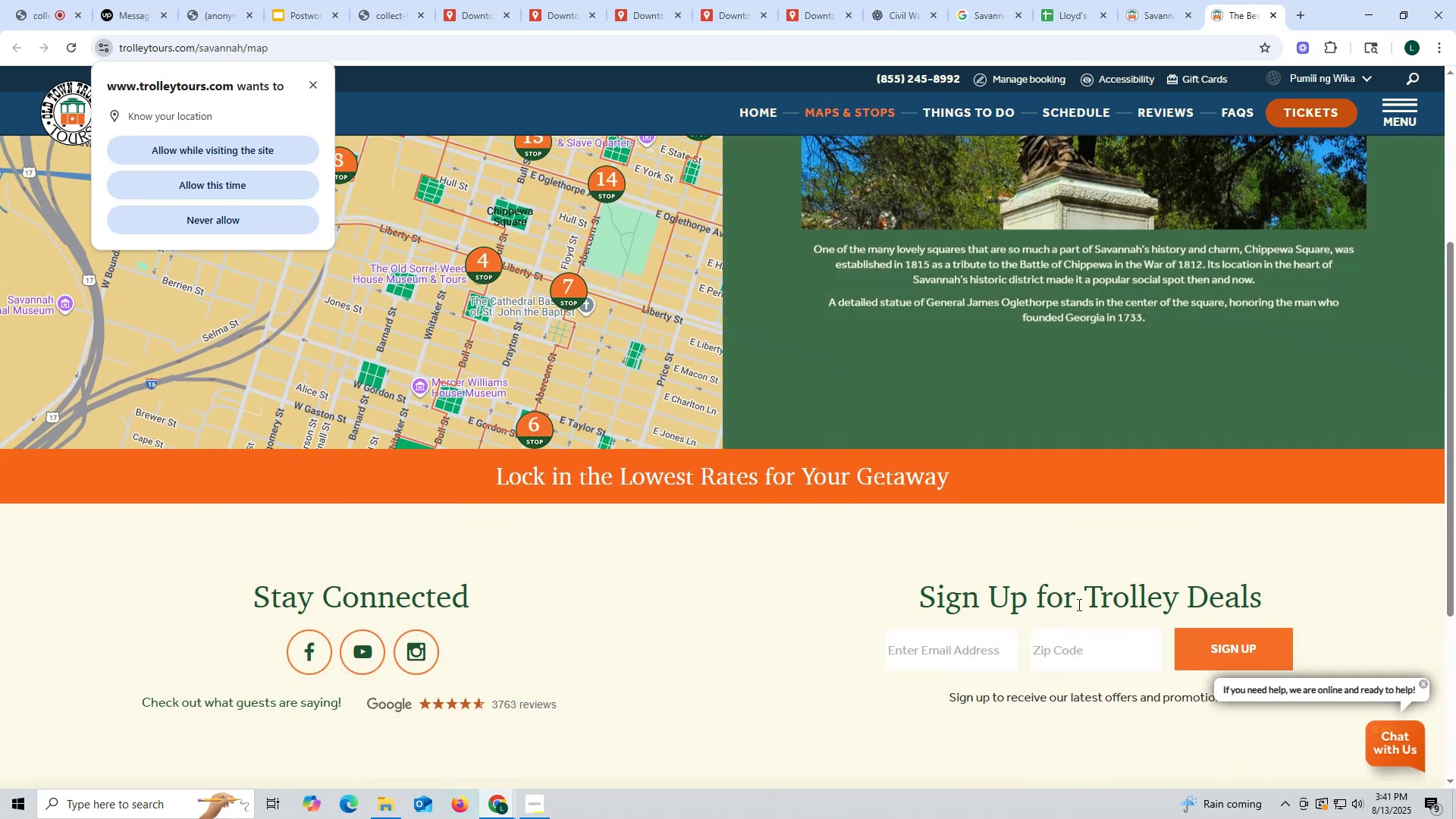 
scroll: coordinate [1103, 435], scroll_direction: up, amount: 7.0
 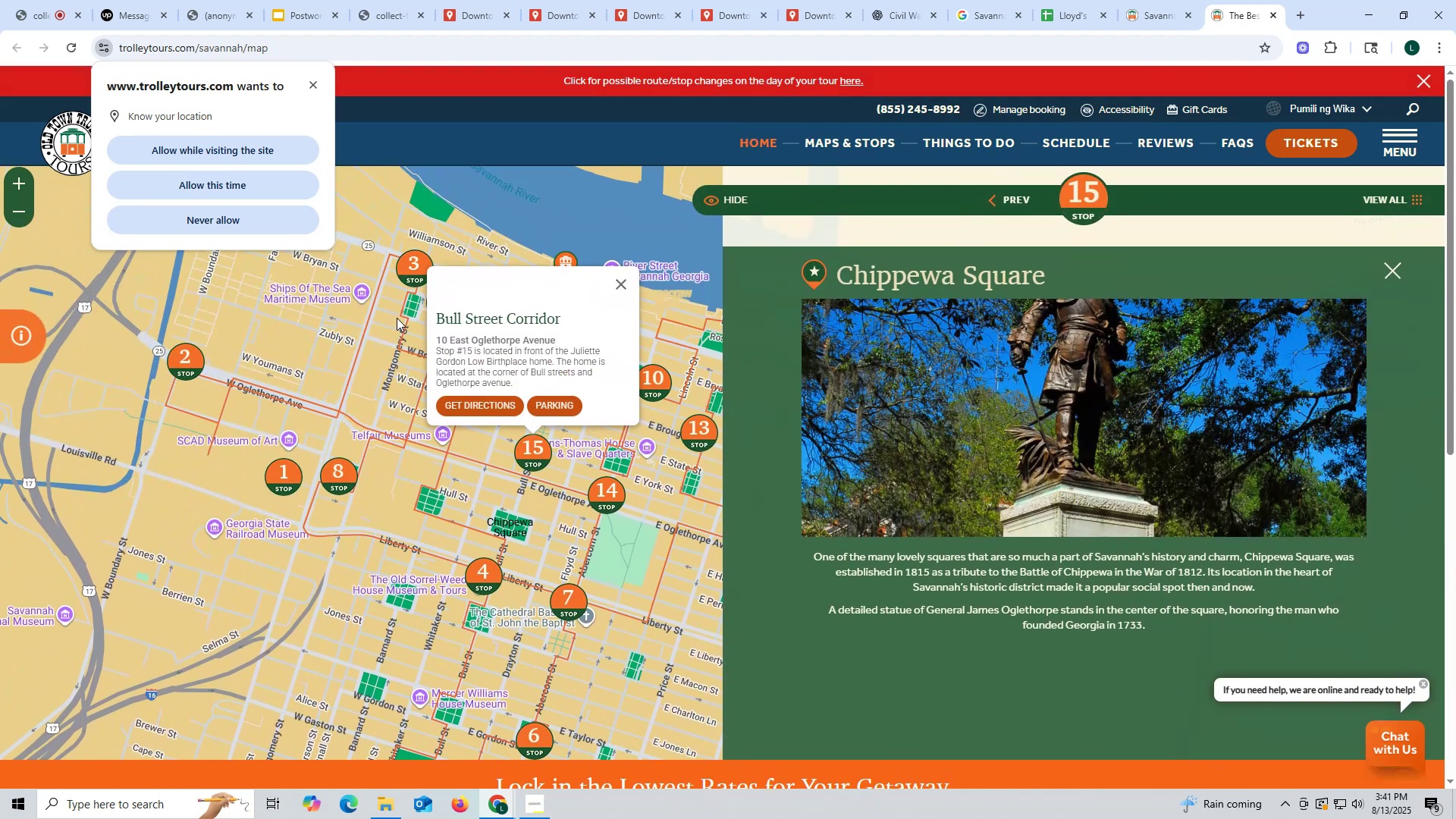 
left_click([275, 144])
 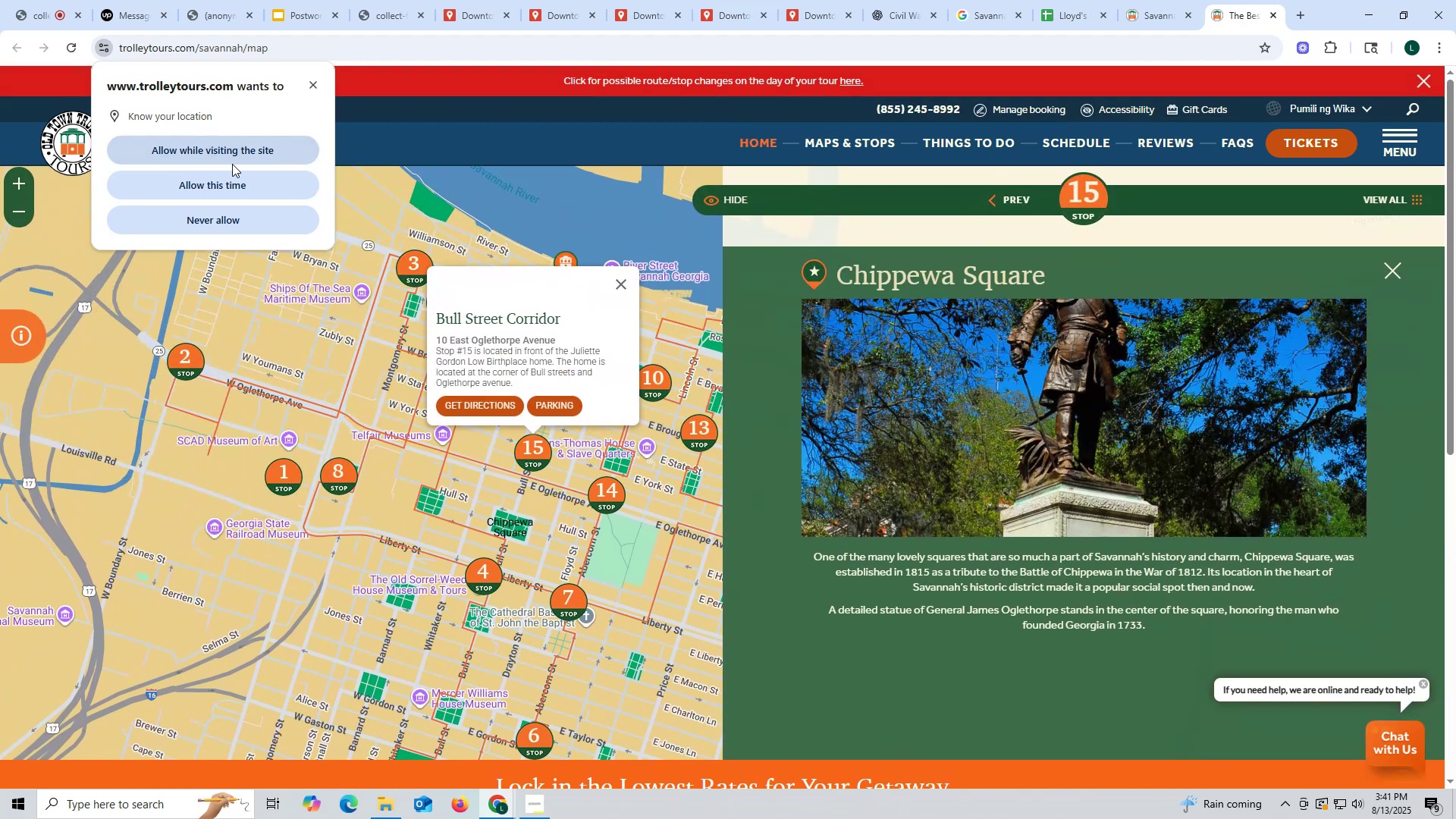 
left_click([231, 158])
 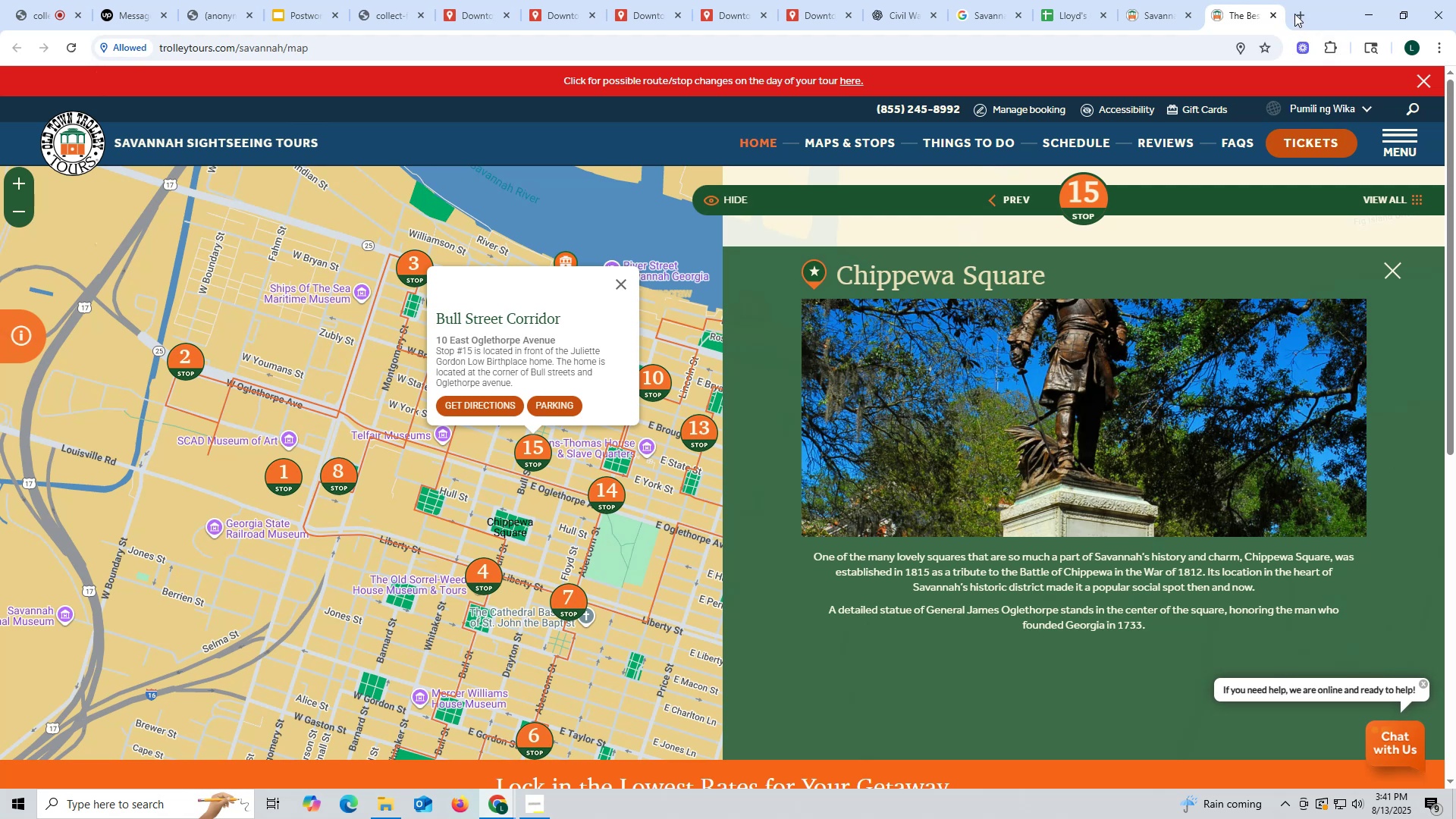 
left_click([1270, 16])
 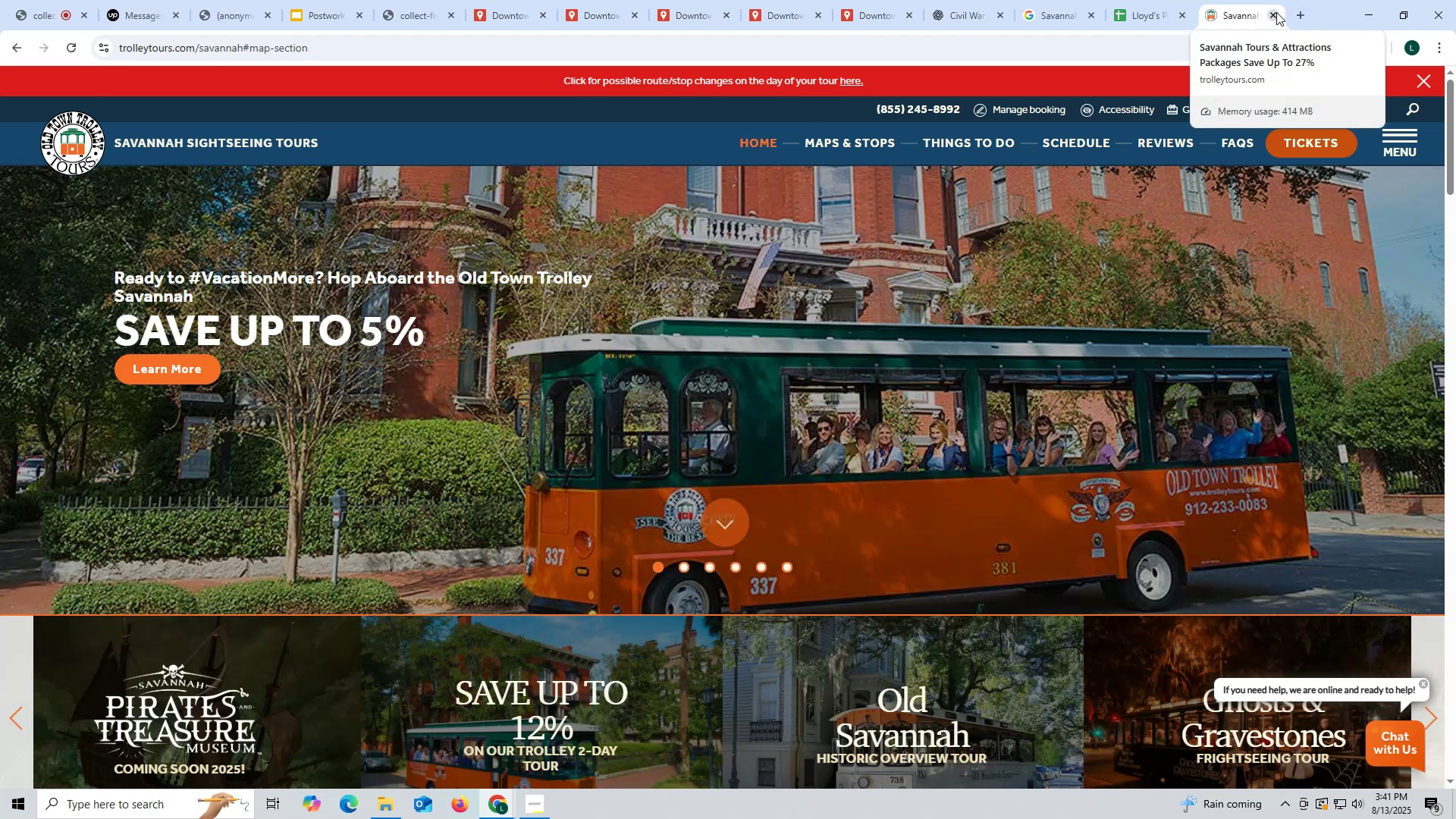 
wait(11.32)
 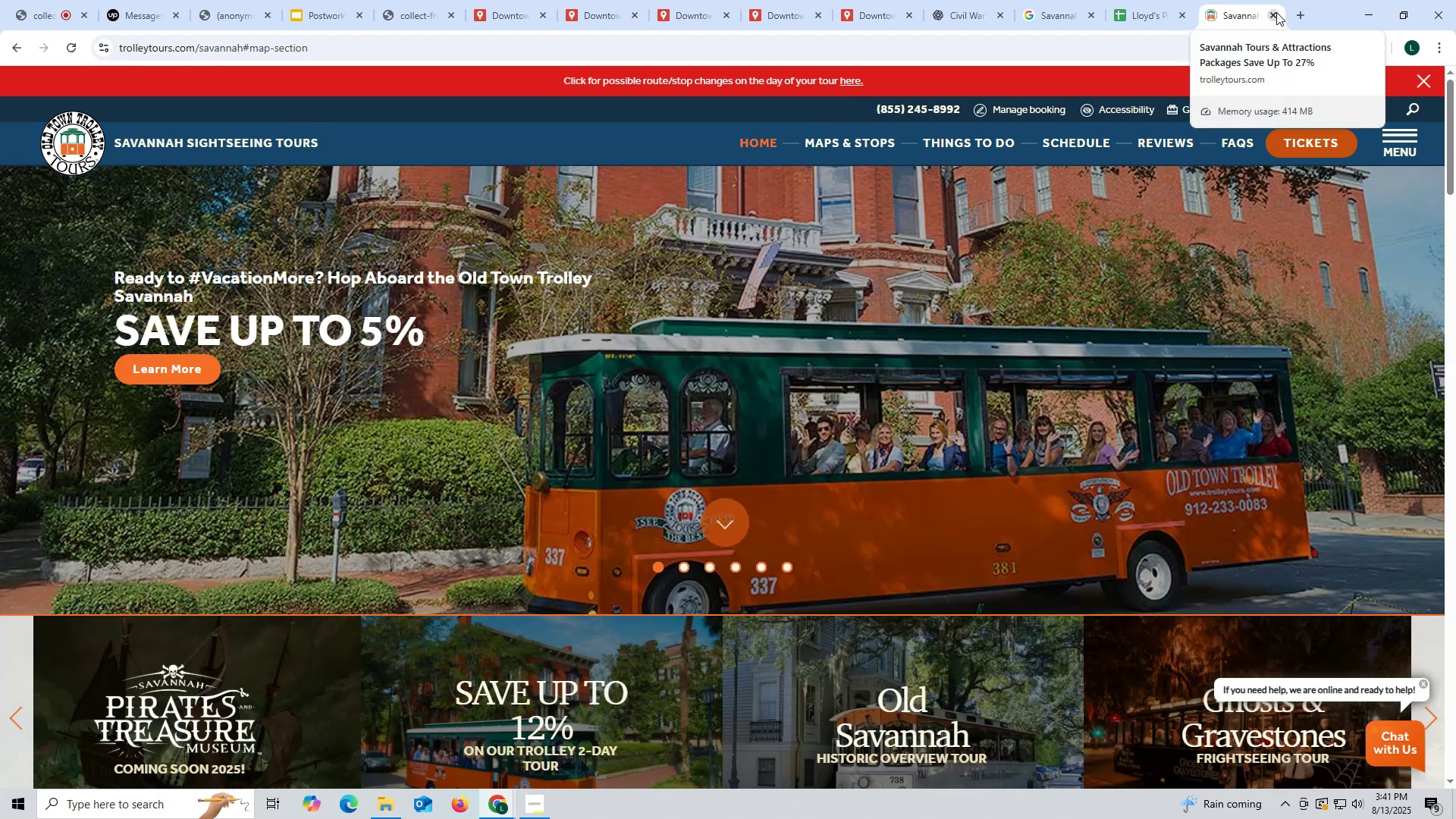 
left_click([1277, 12])
 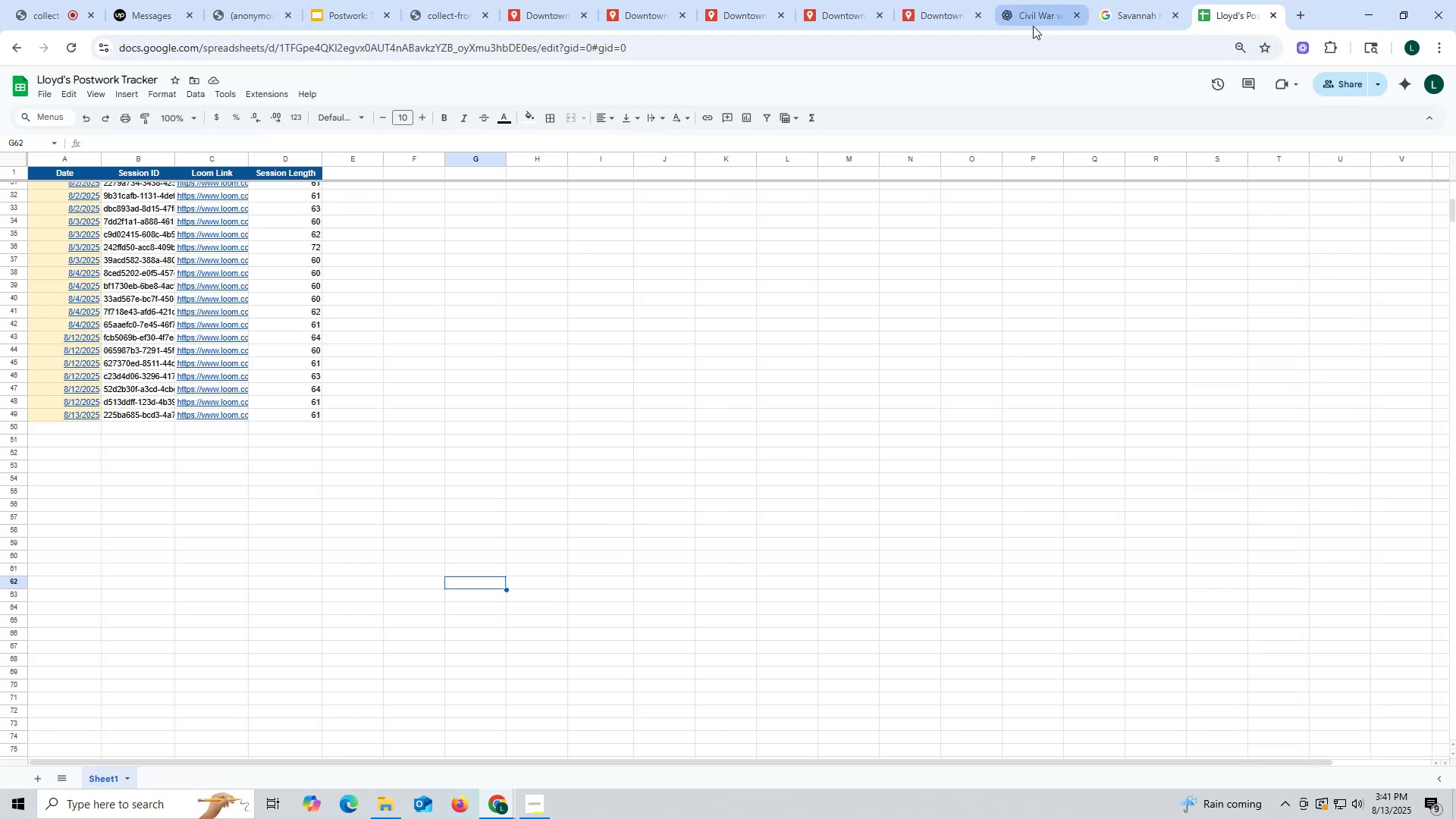 
left_click([1030, 15])
 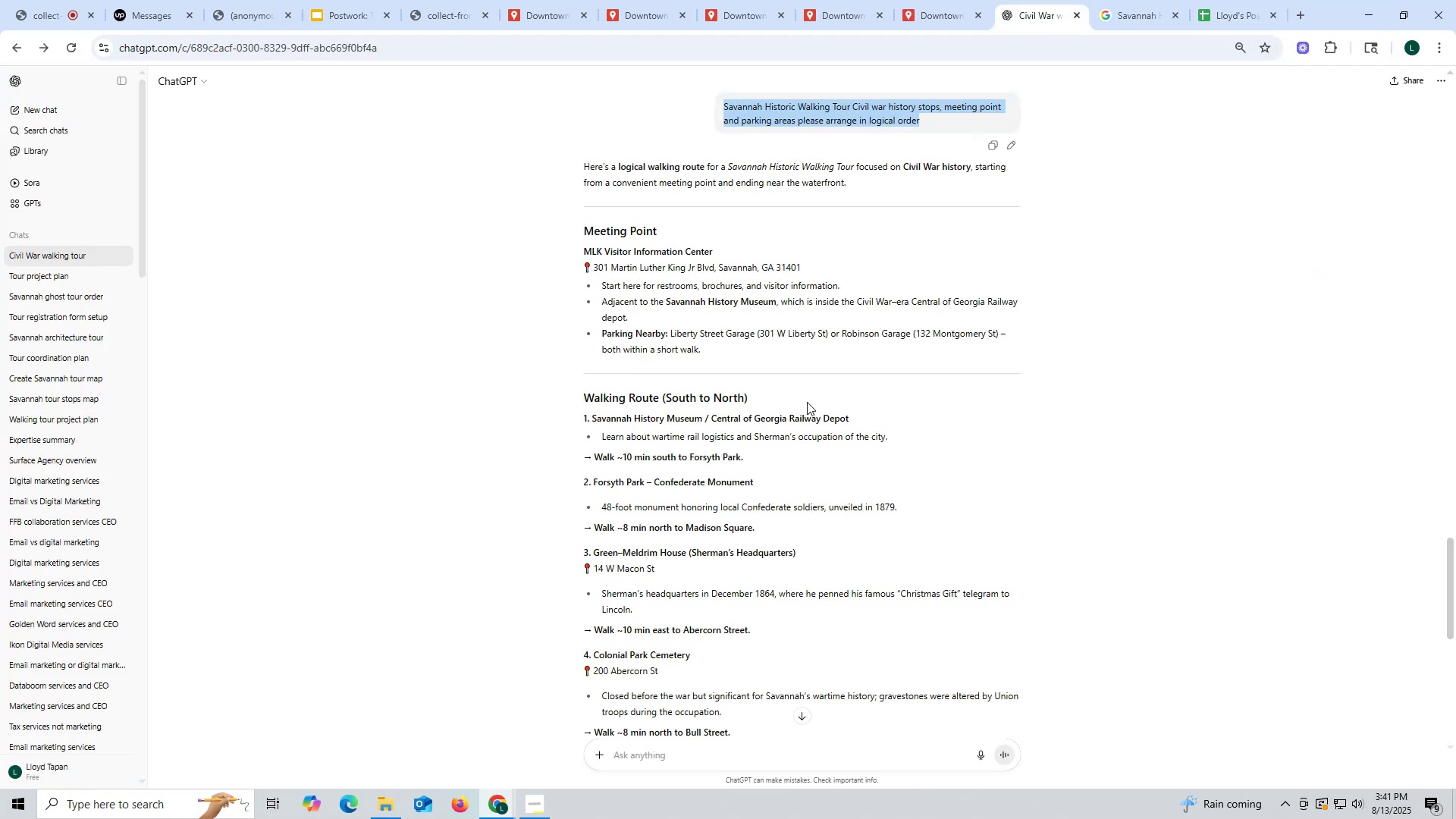 
scroll: coordinate [807, 402], scroll_direction: down, amount: 1.0
 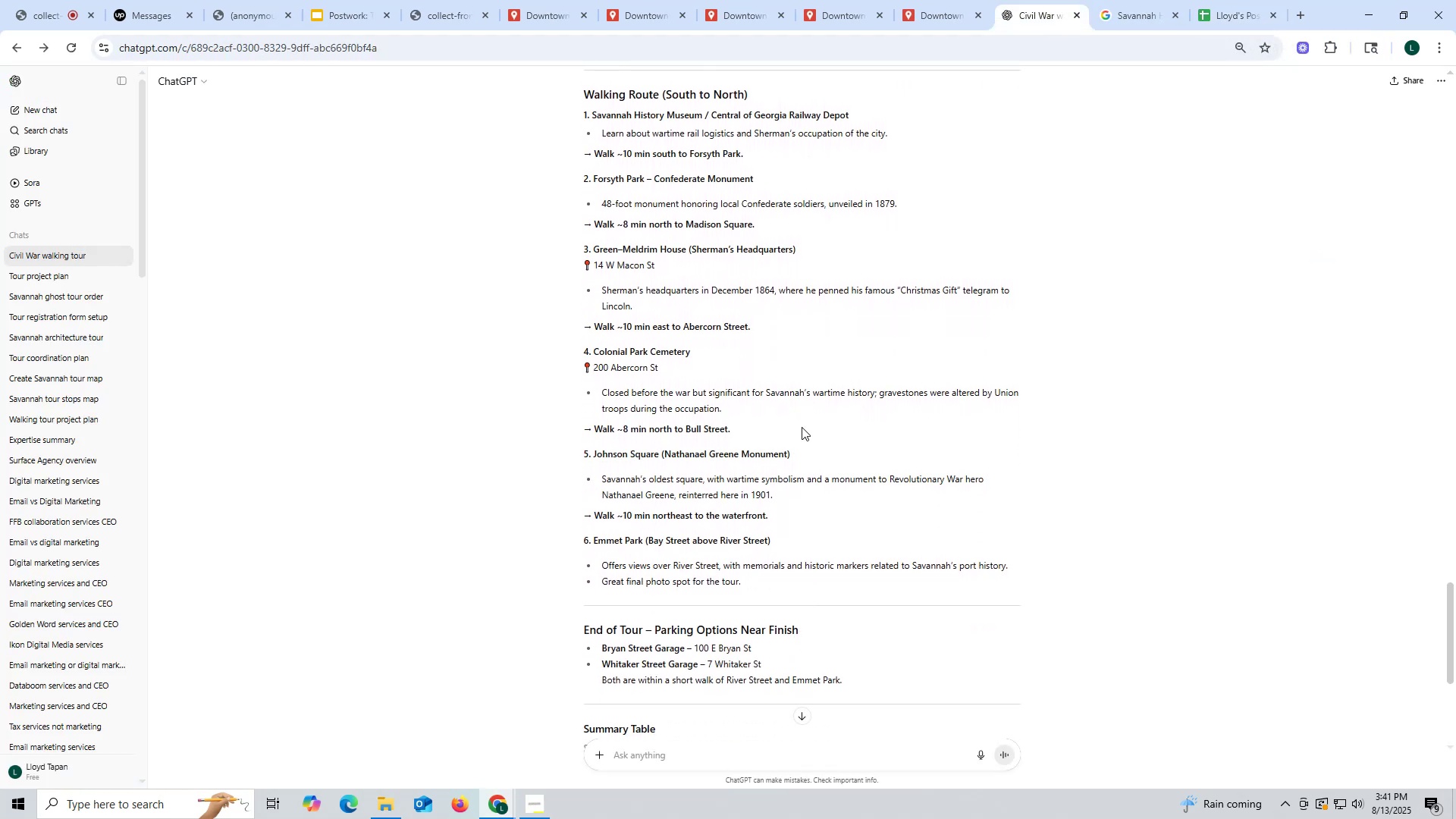 
mouse_move([644, 23])
 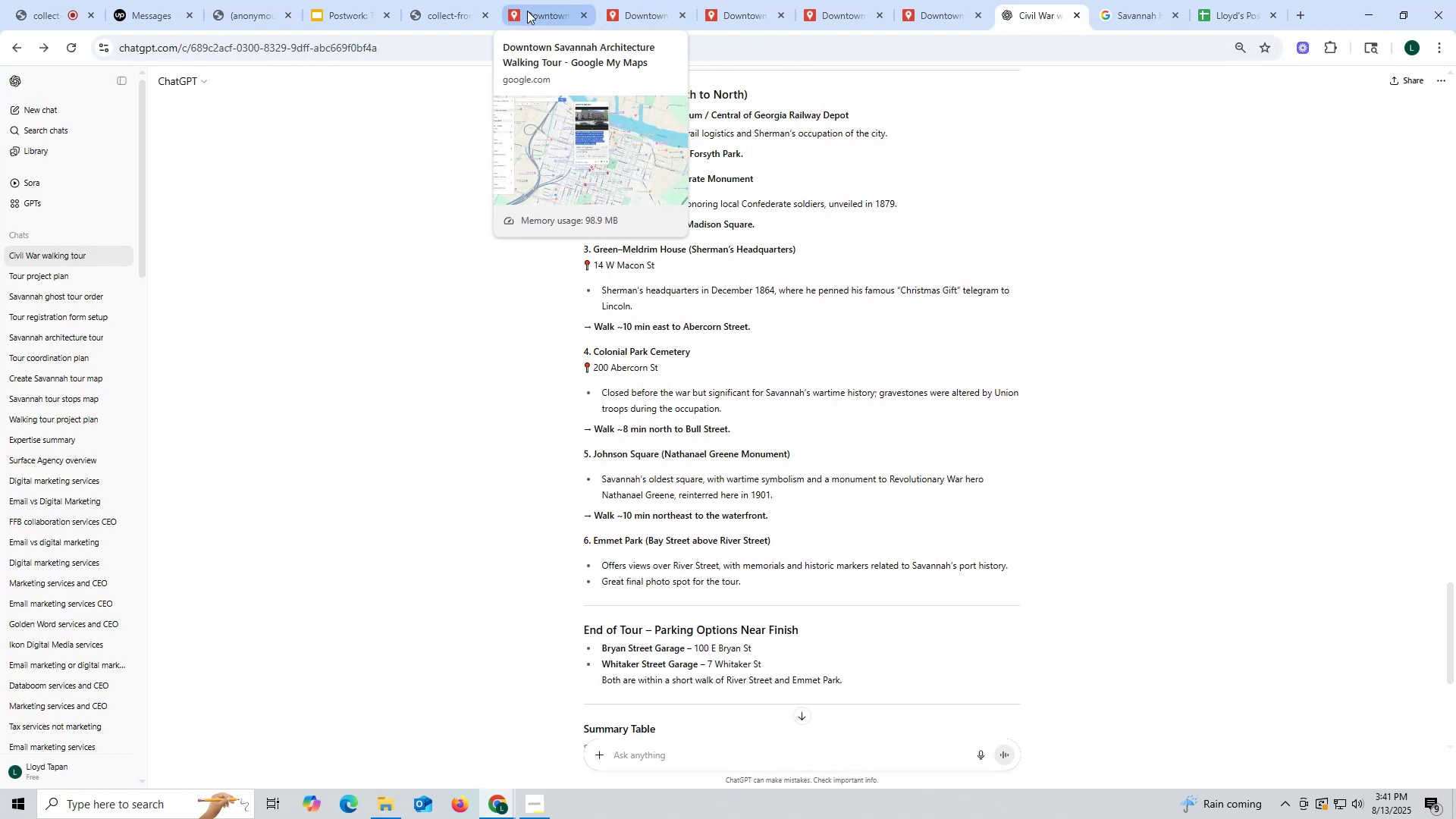 
left_click([527, 11])
 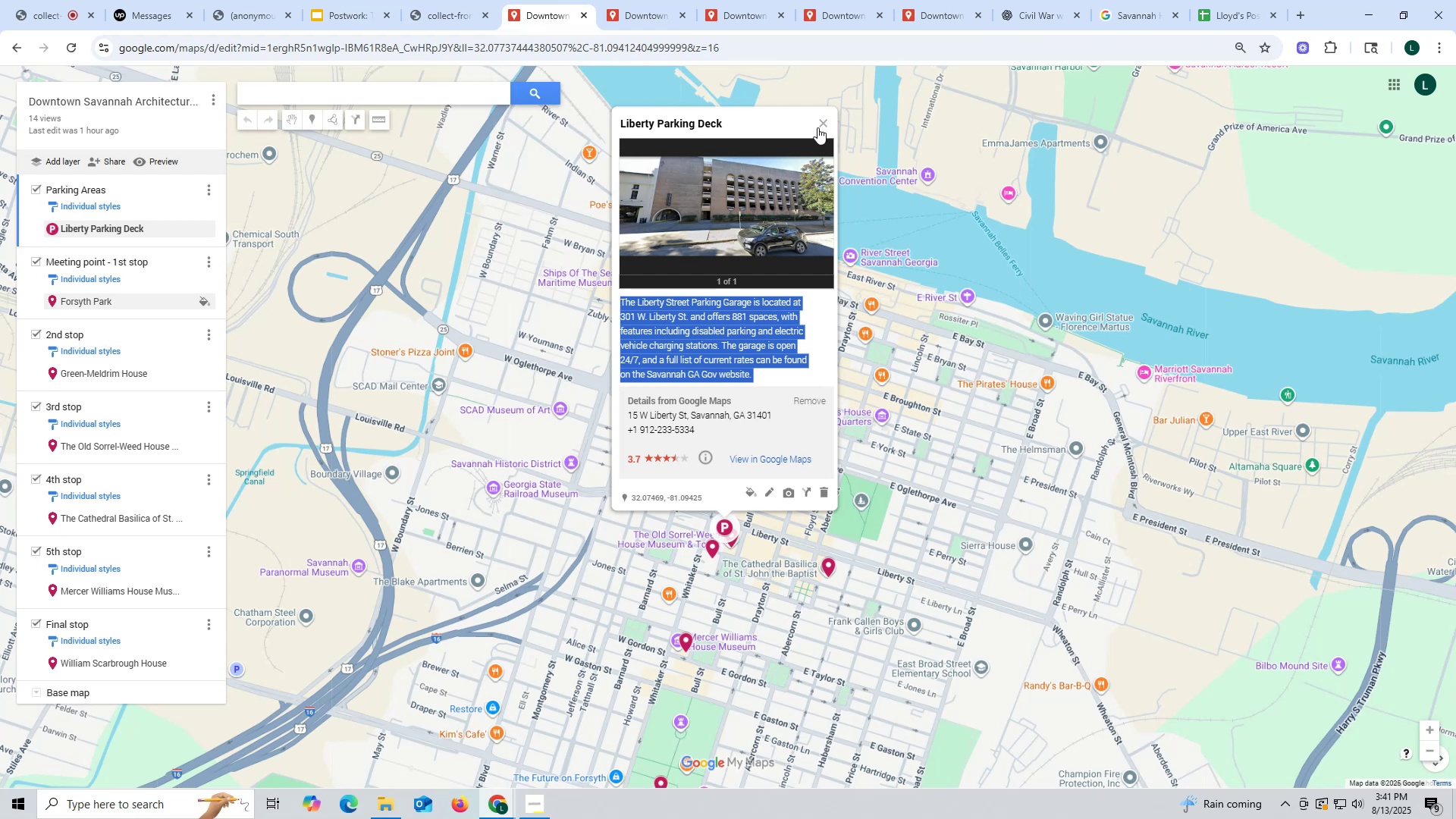 
left_click([824, 123])
 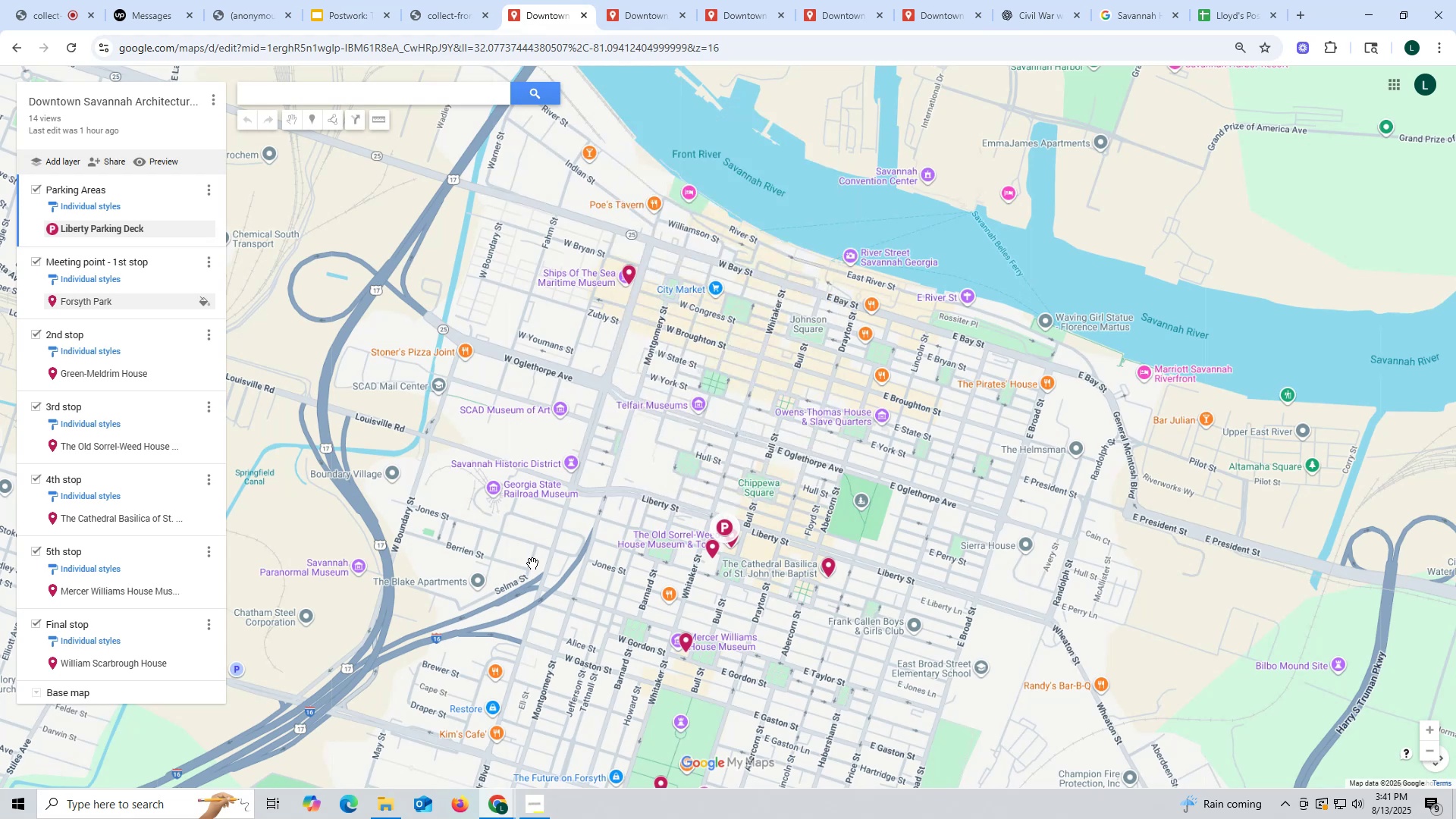 
mouse_move([144, 234])
 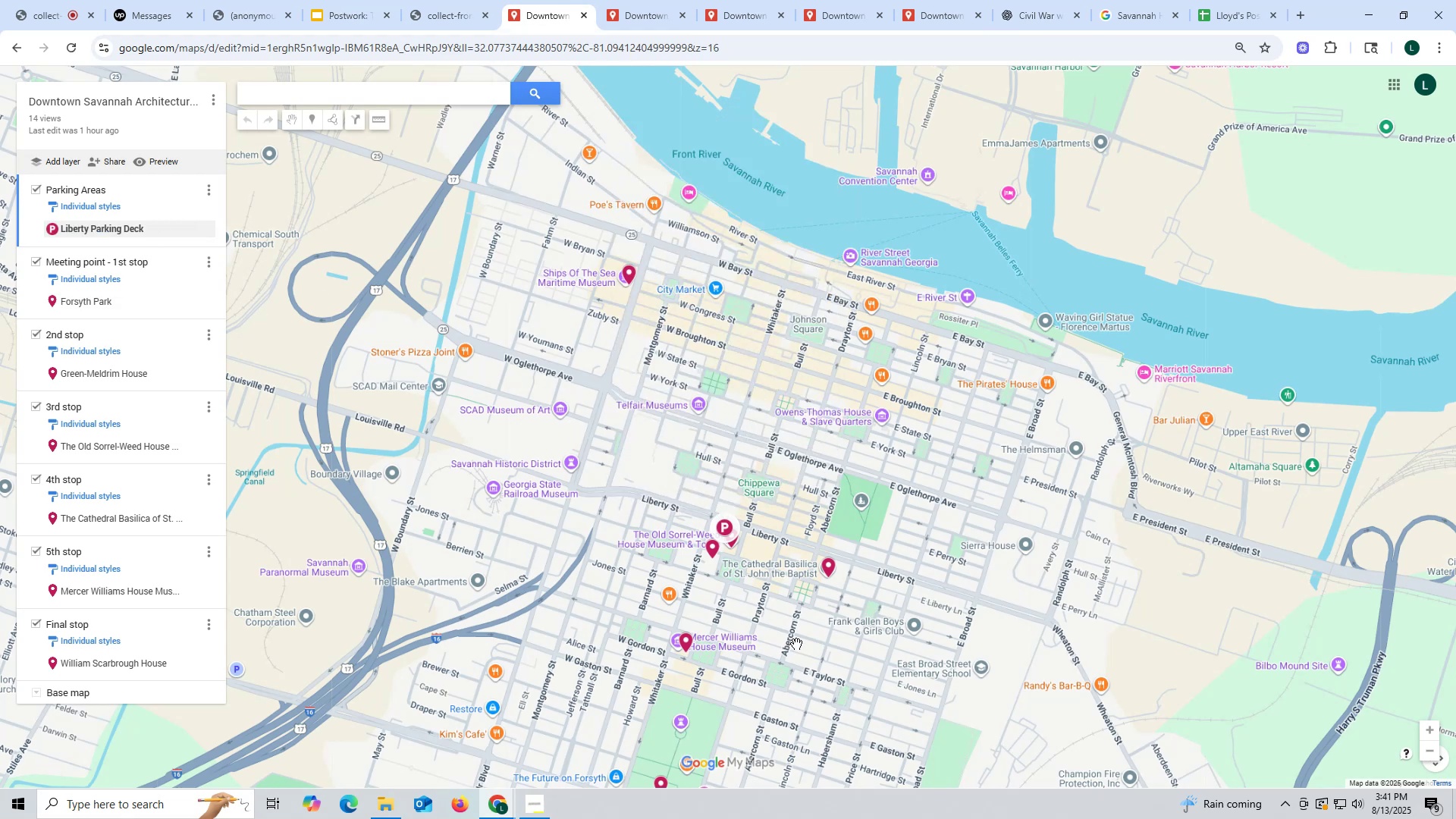 
hold_key(key=ControlLeft, duration=0.99)
scroll: coordinate [726, 610], scroll_direction: up, amount: 4.0
 